 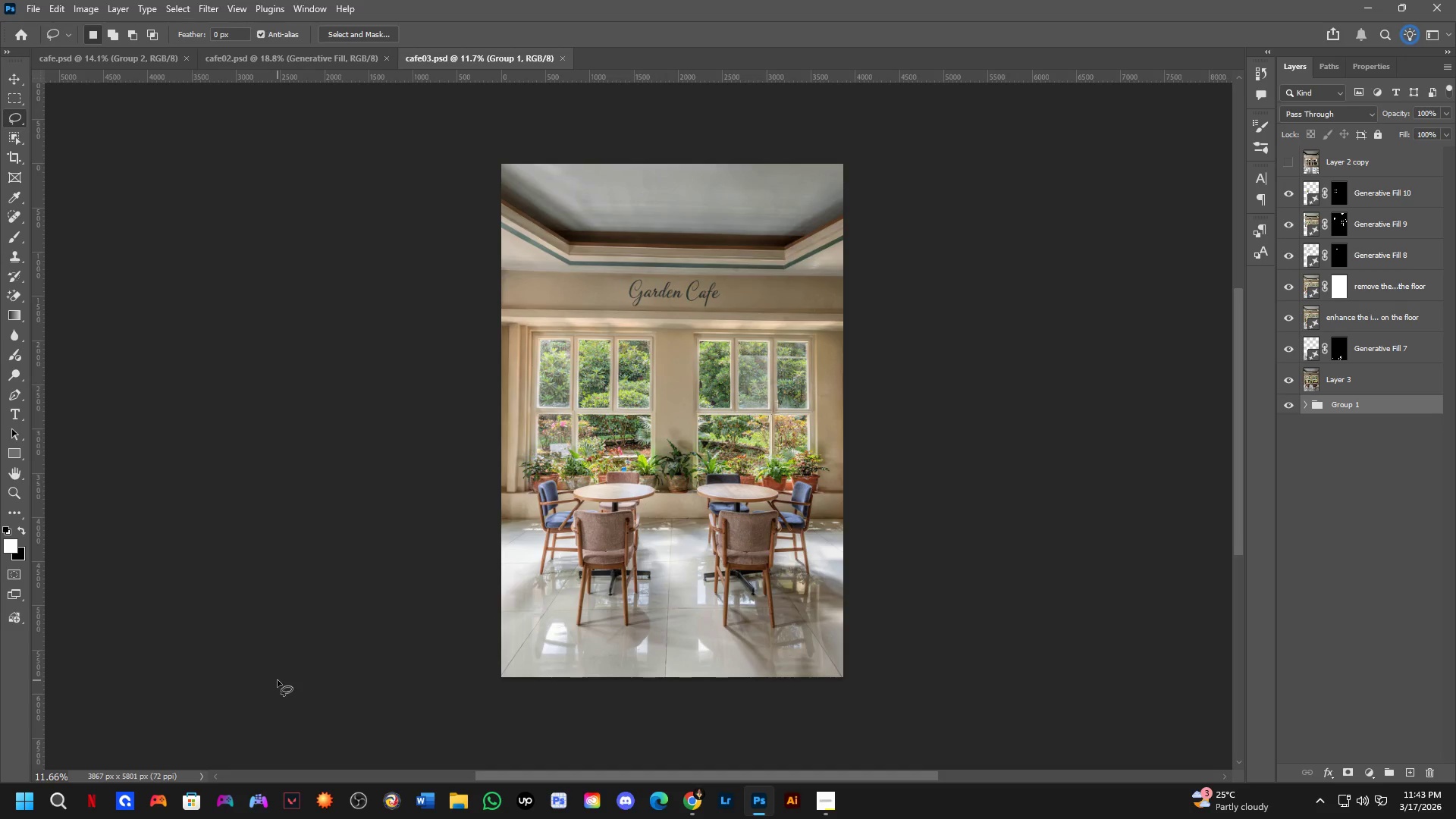 
key(Control+Tab)
 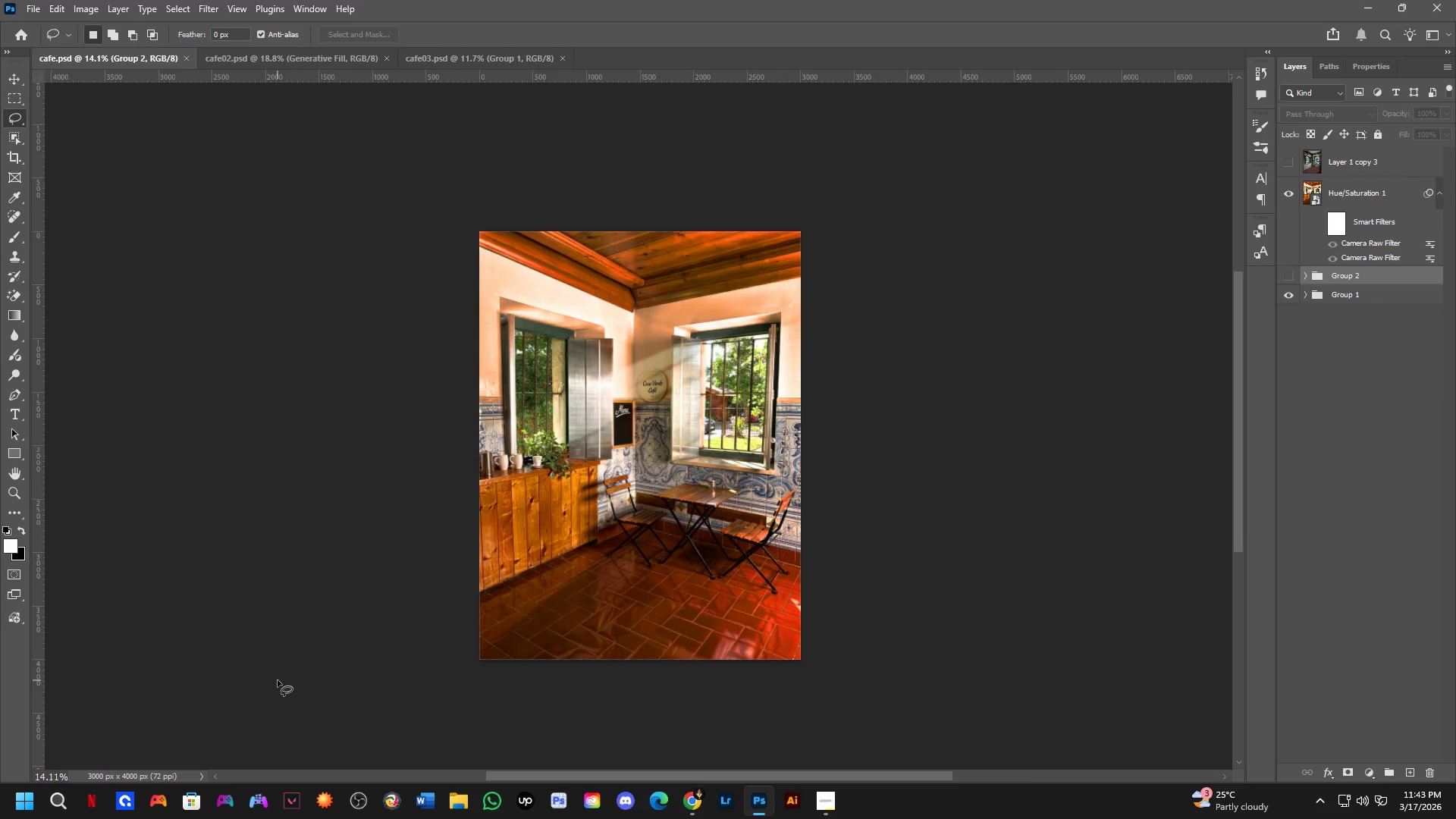 
key(Control+ControlLeft)
 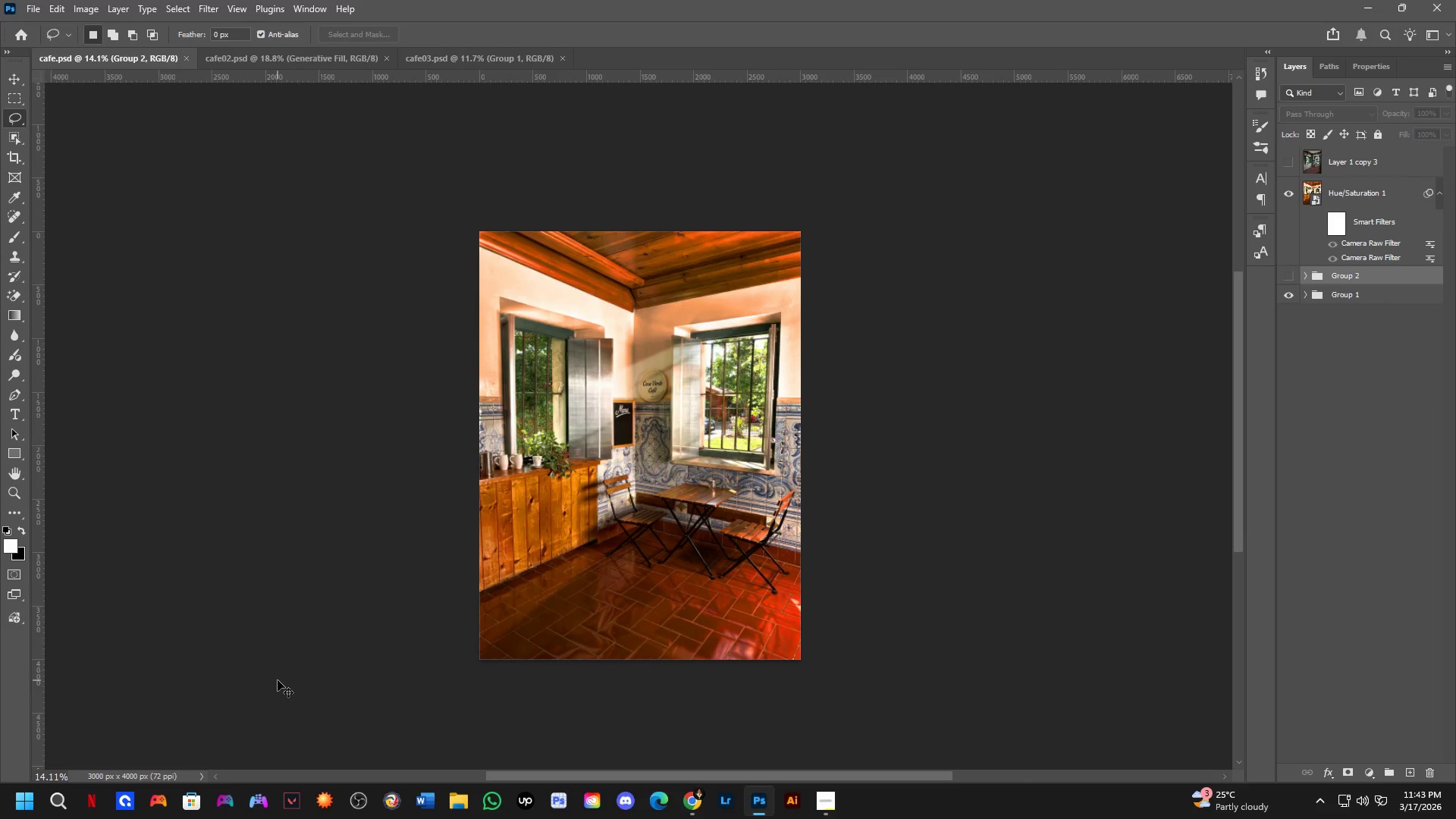 
key(Control+Tab)
 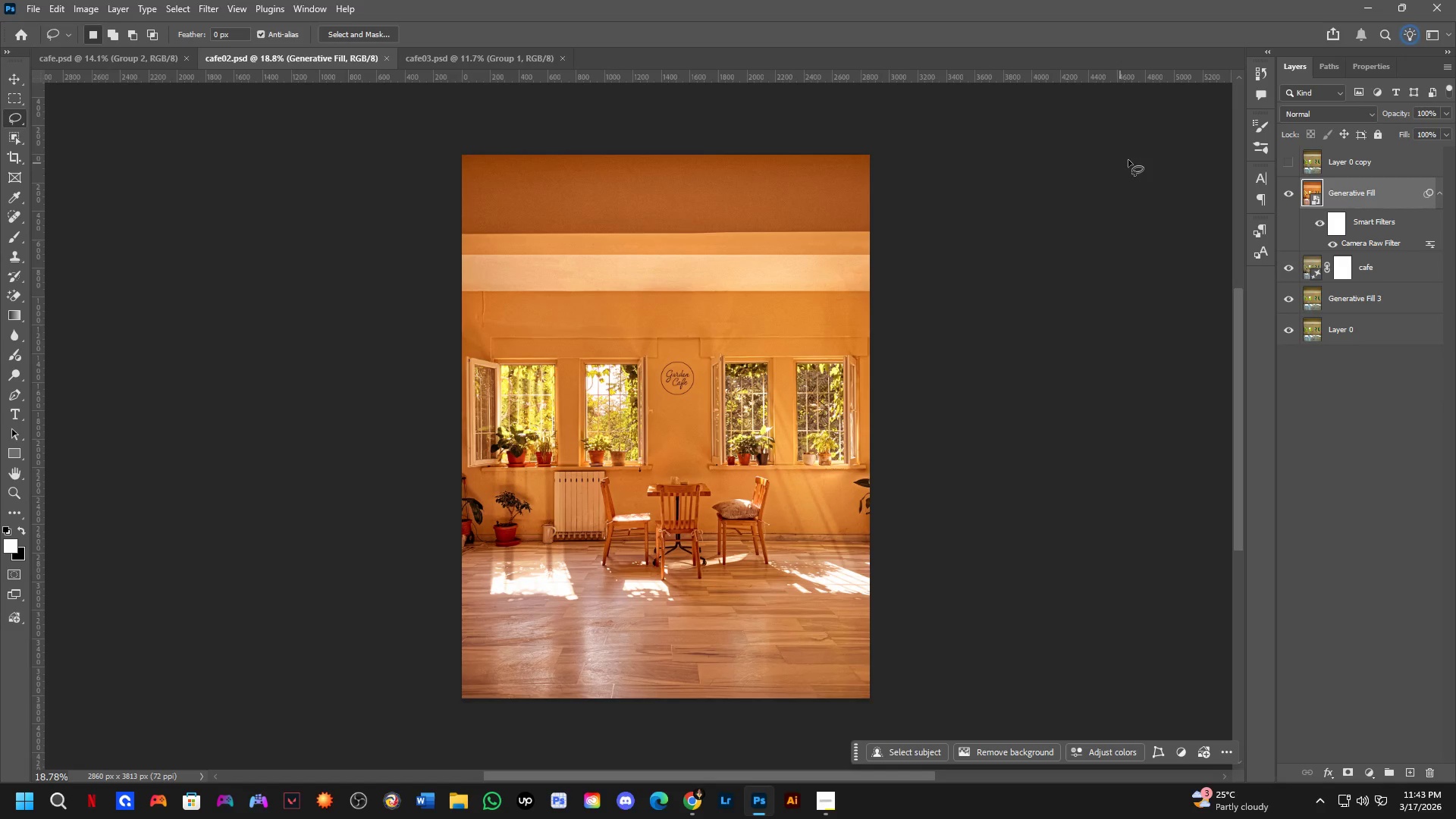 
left_click([1288, 165])
 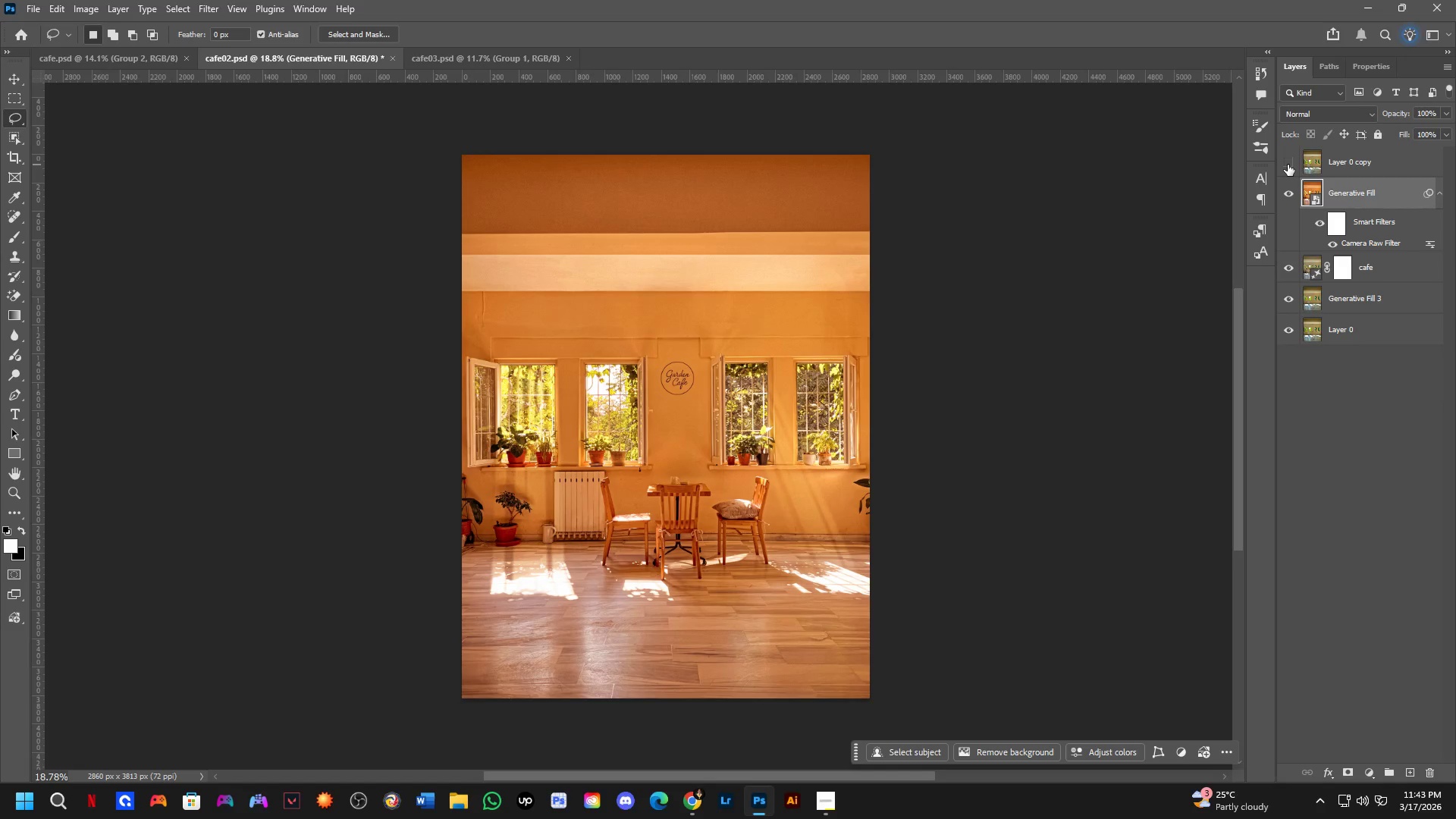 
double_click([1288, 165])
 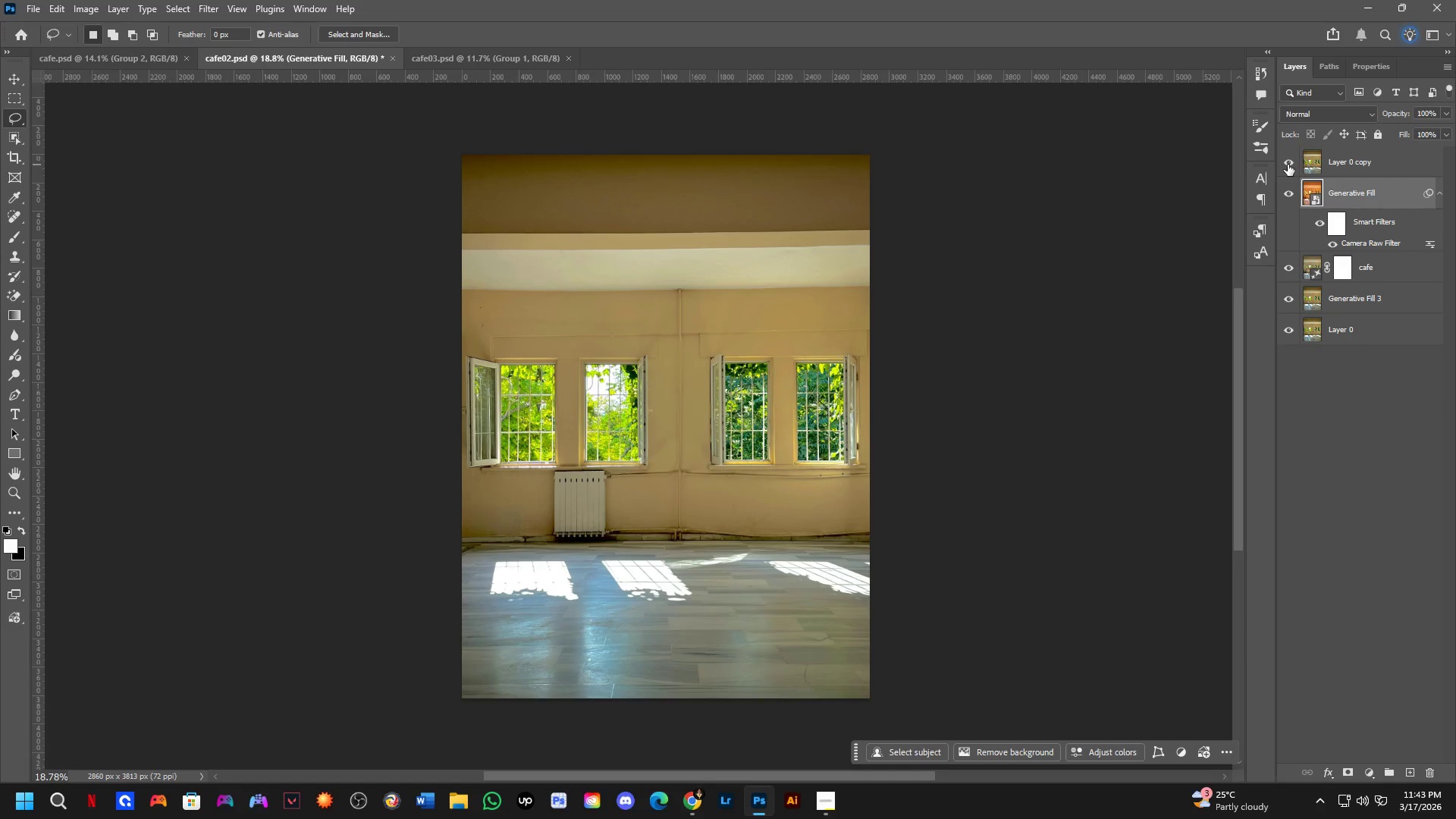 
triple_click([1288, 165])
 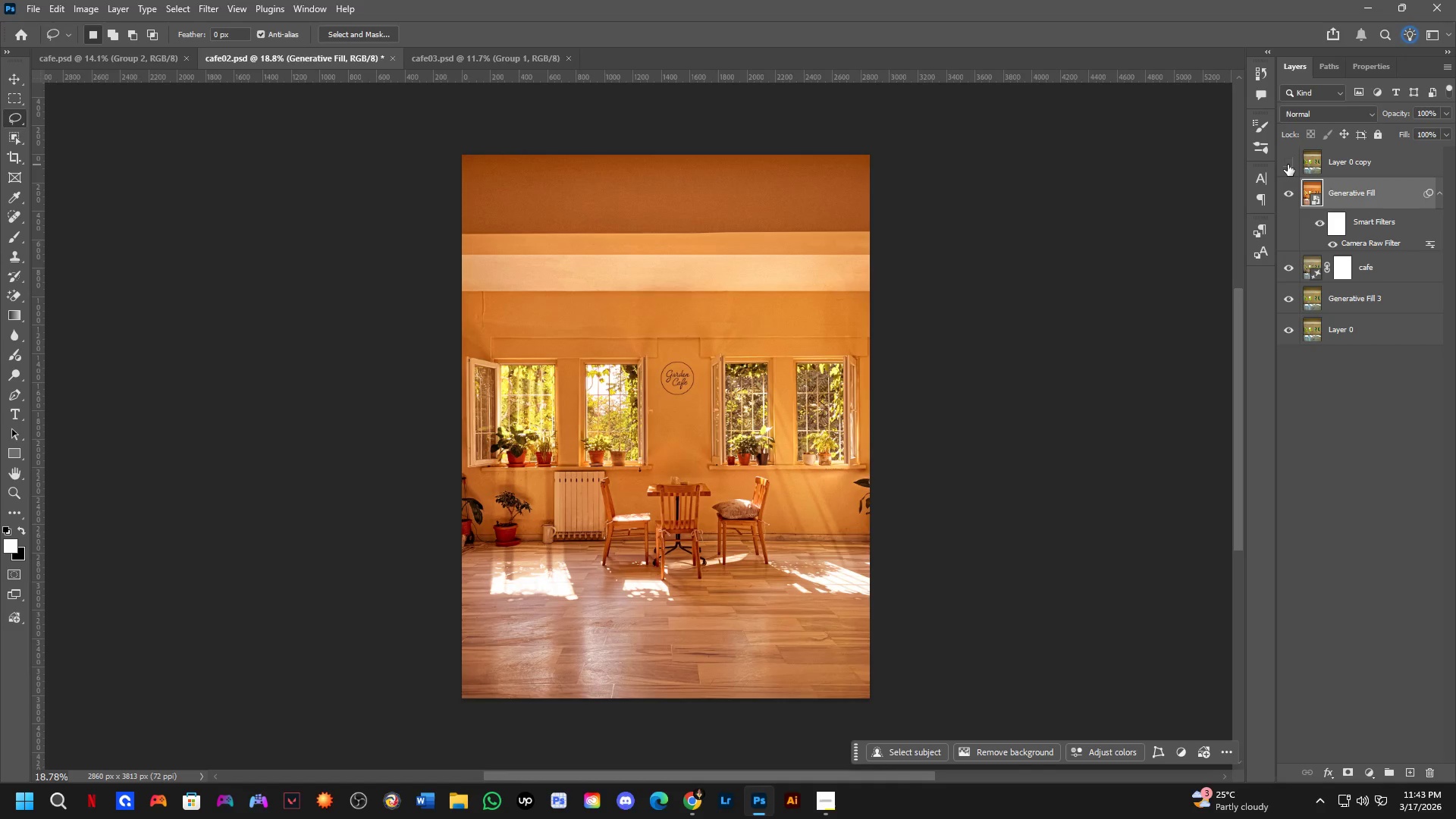 
triple_click([1288, 165])
 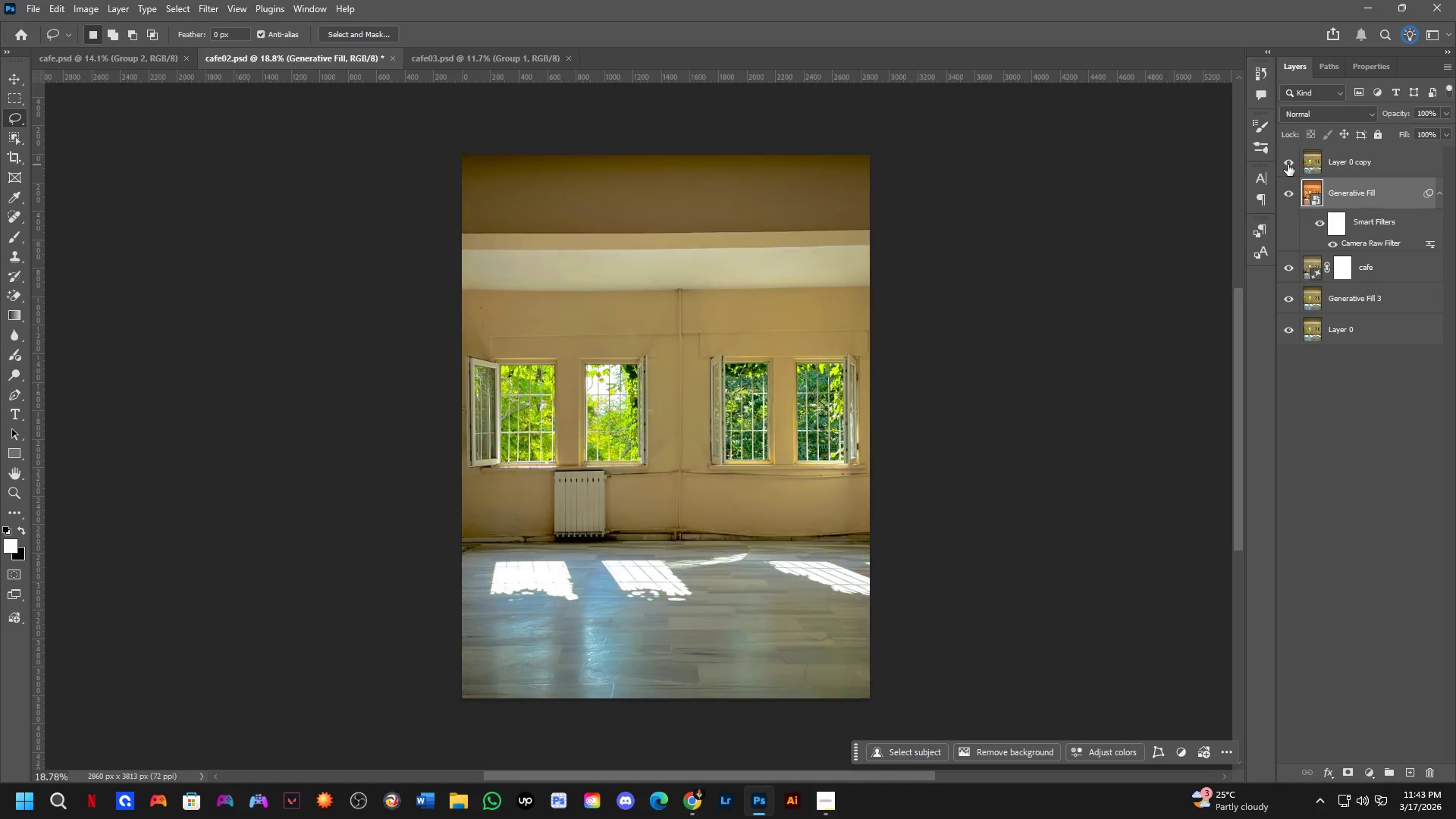 
triple_click([1288, 165])
 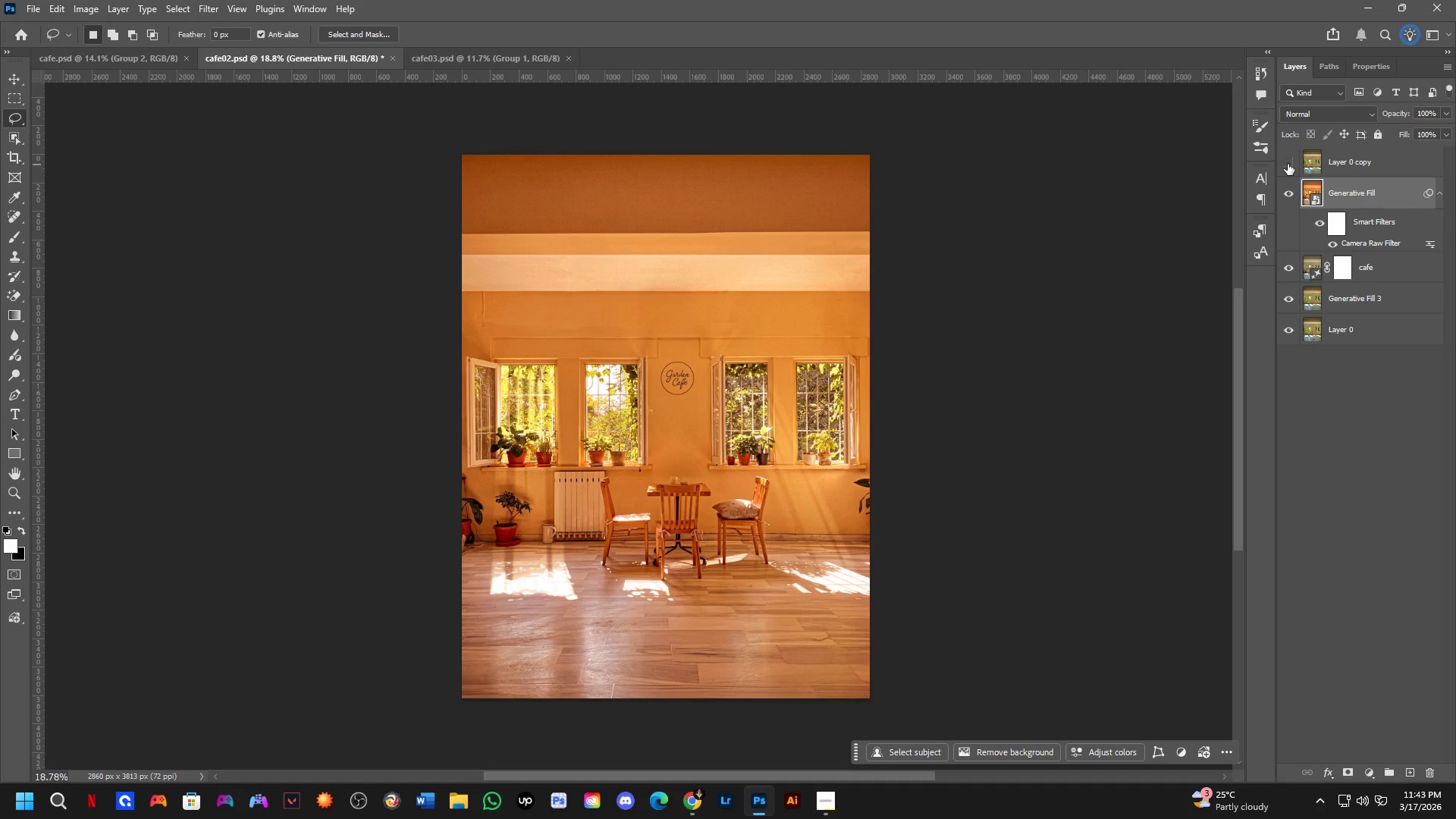 
hold_key(key=Space, duration=0.72)
 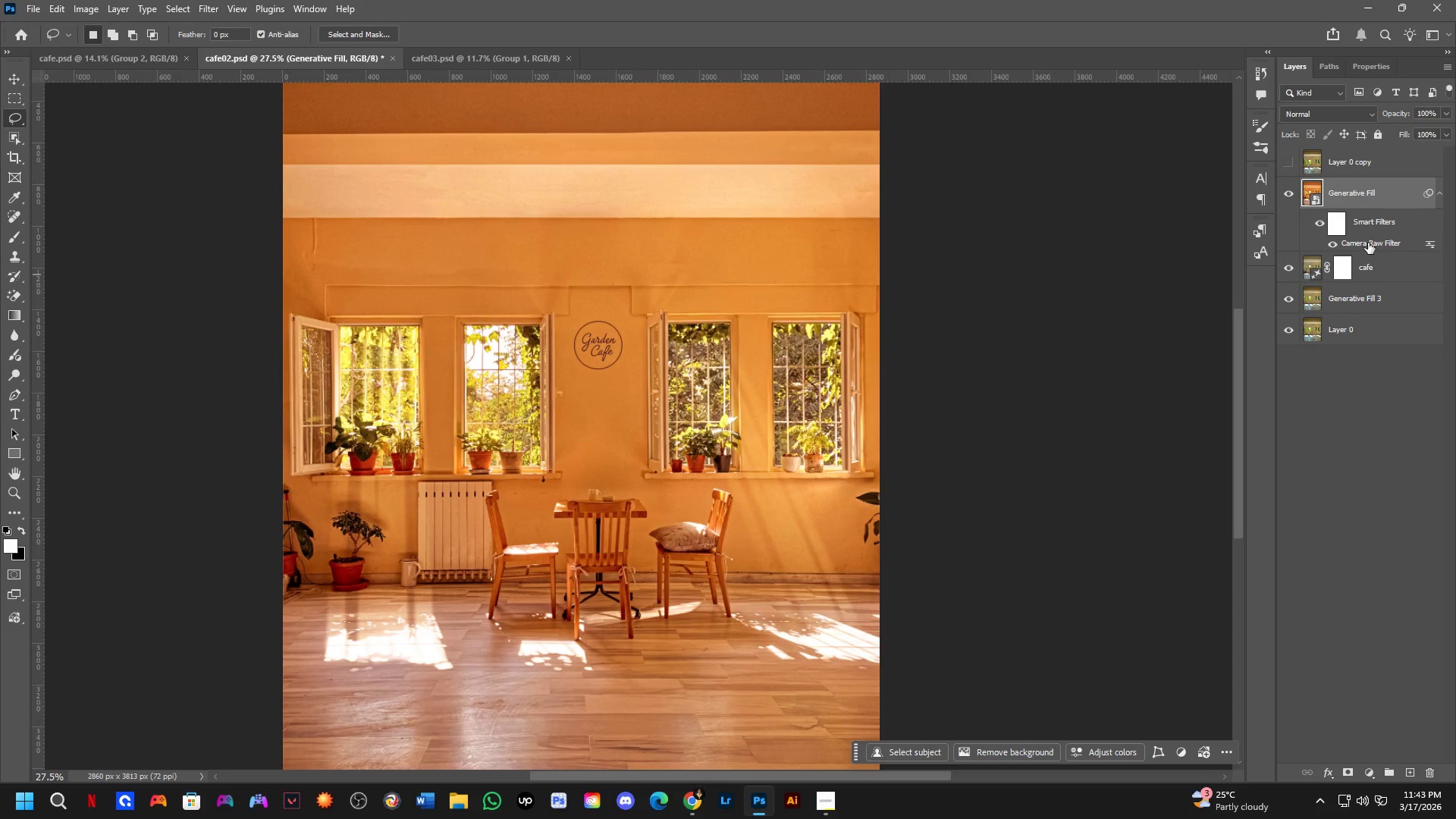 
left_click_drag(start_coordinate=[756, 401], to_coordinate=[708, 381])
 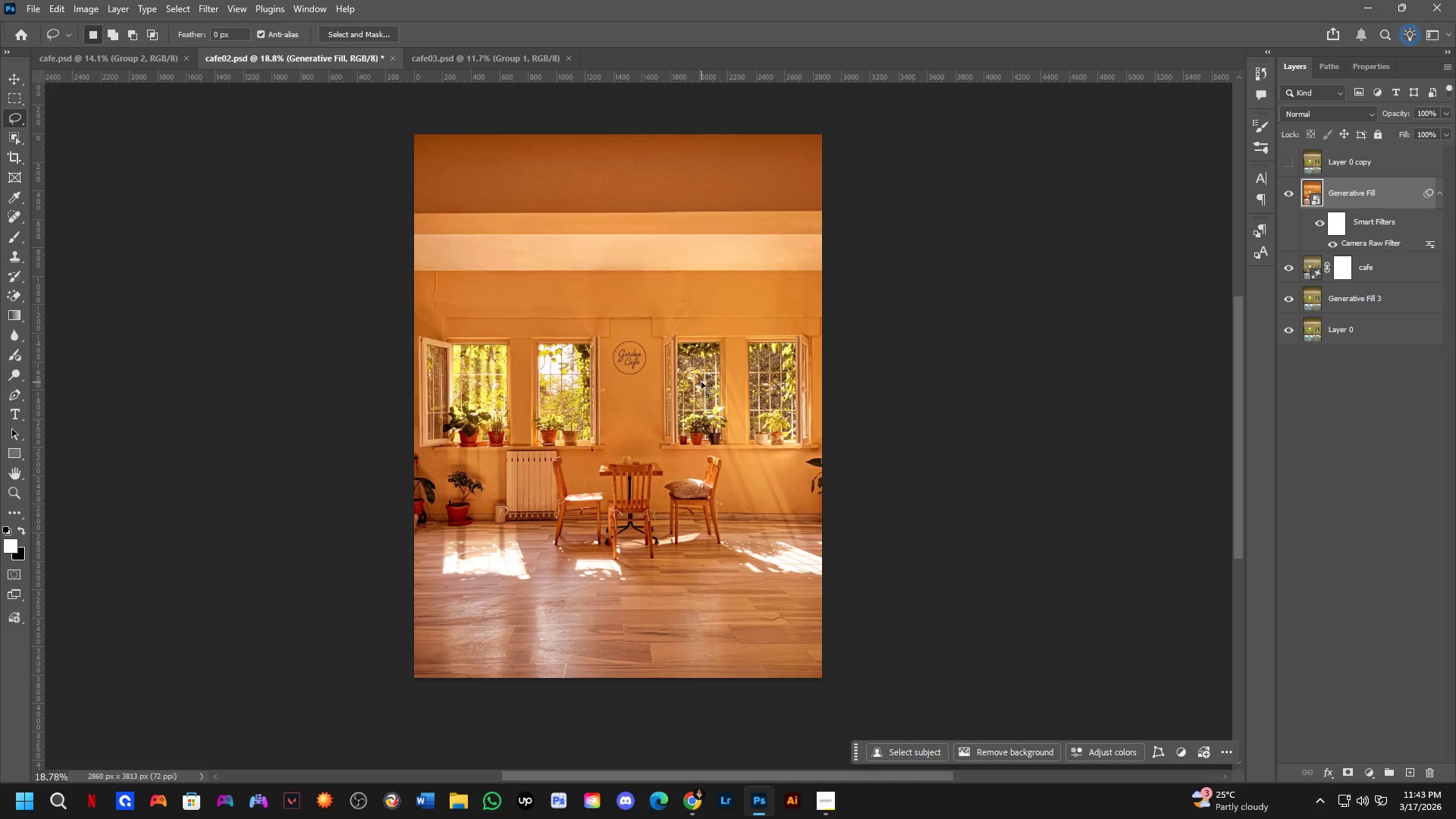 
scroll: coordinate [698, 384], scroll_direction: up, amount: 4.0
 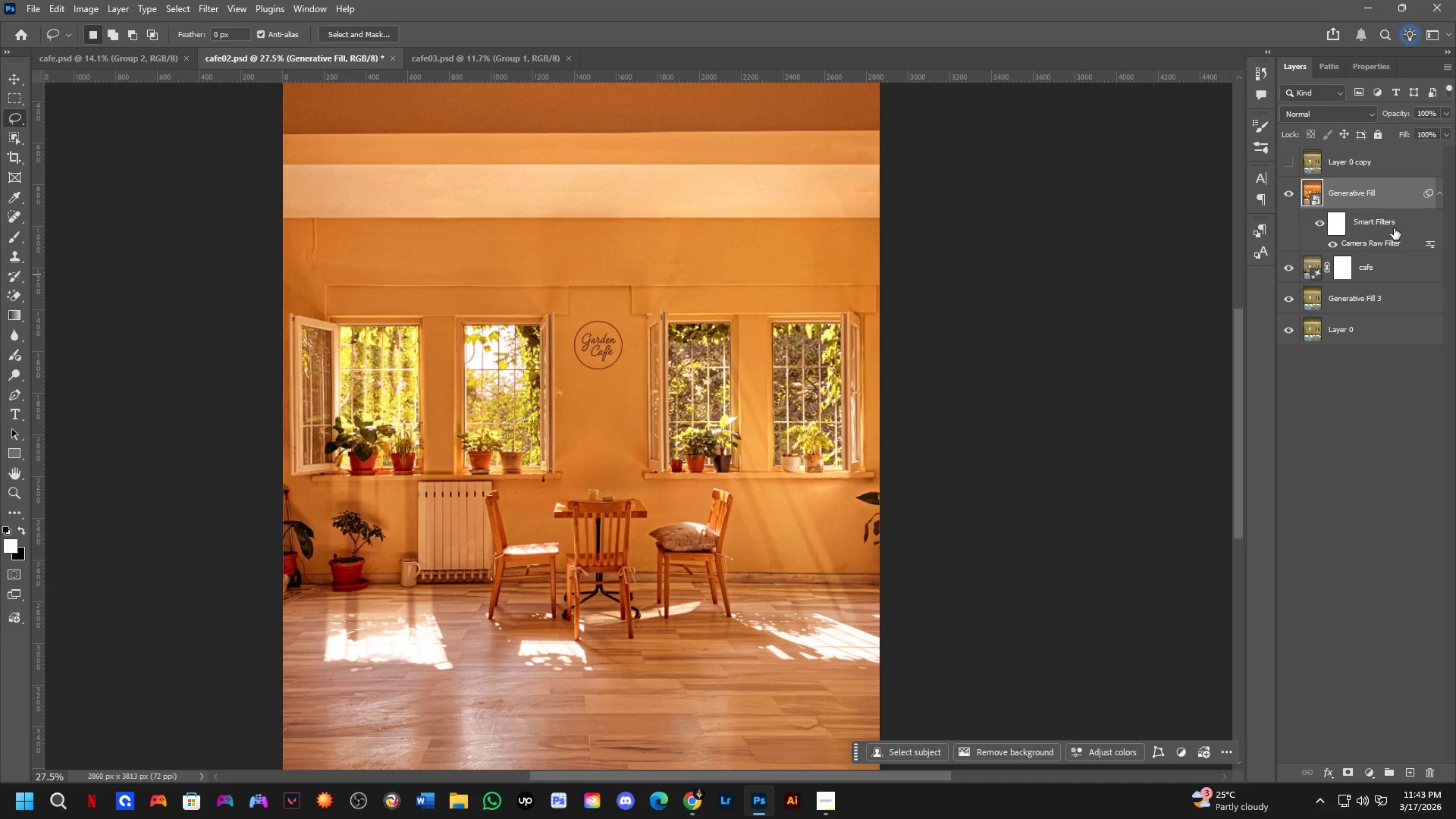 
key(Control+Shift+A)
 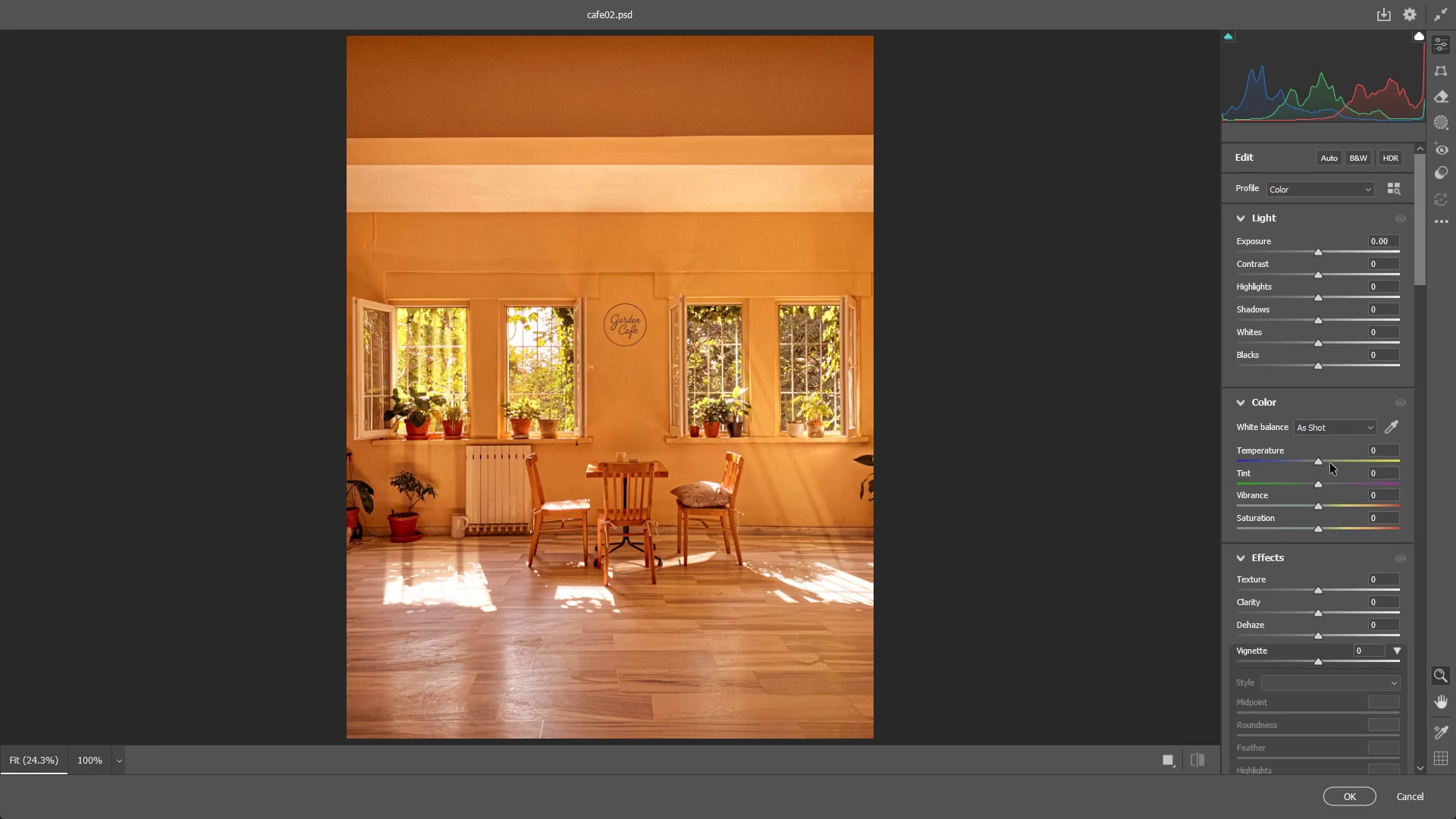 
left_click_drag(start_coordinate=[1317, 463], to_coordinate=[1295, 461])
 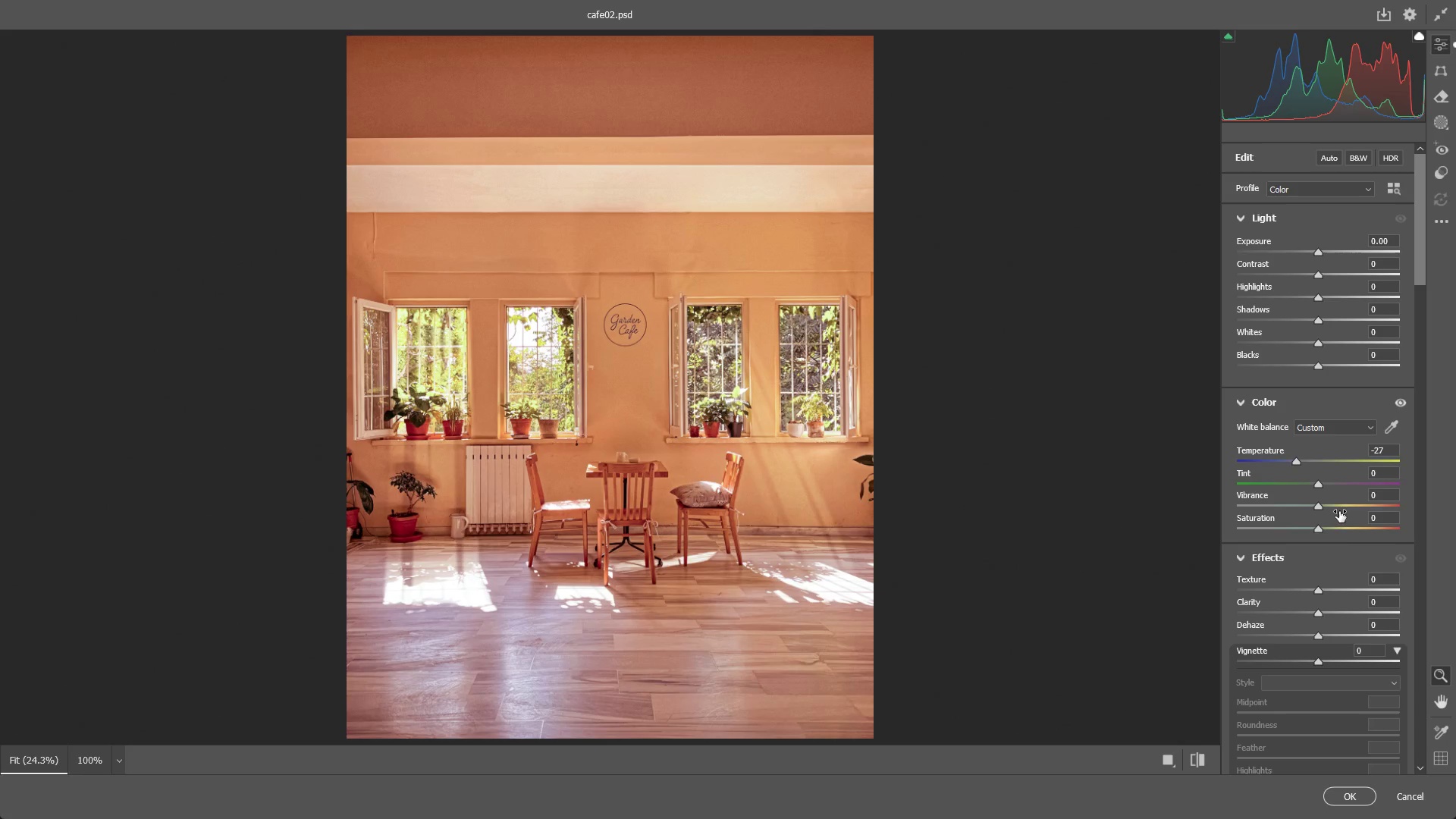 
key(Control+ControlLeft)
 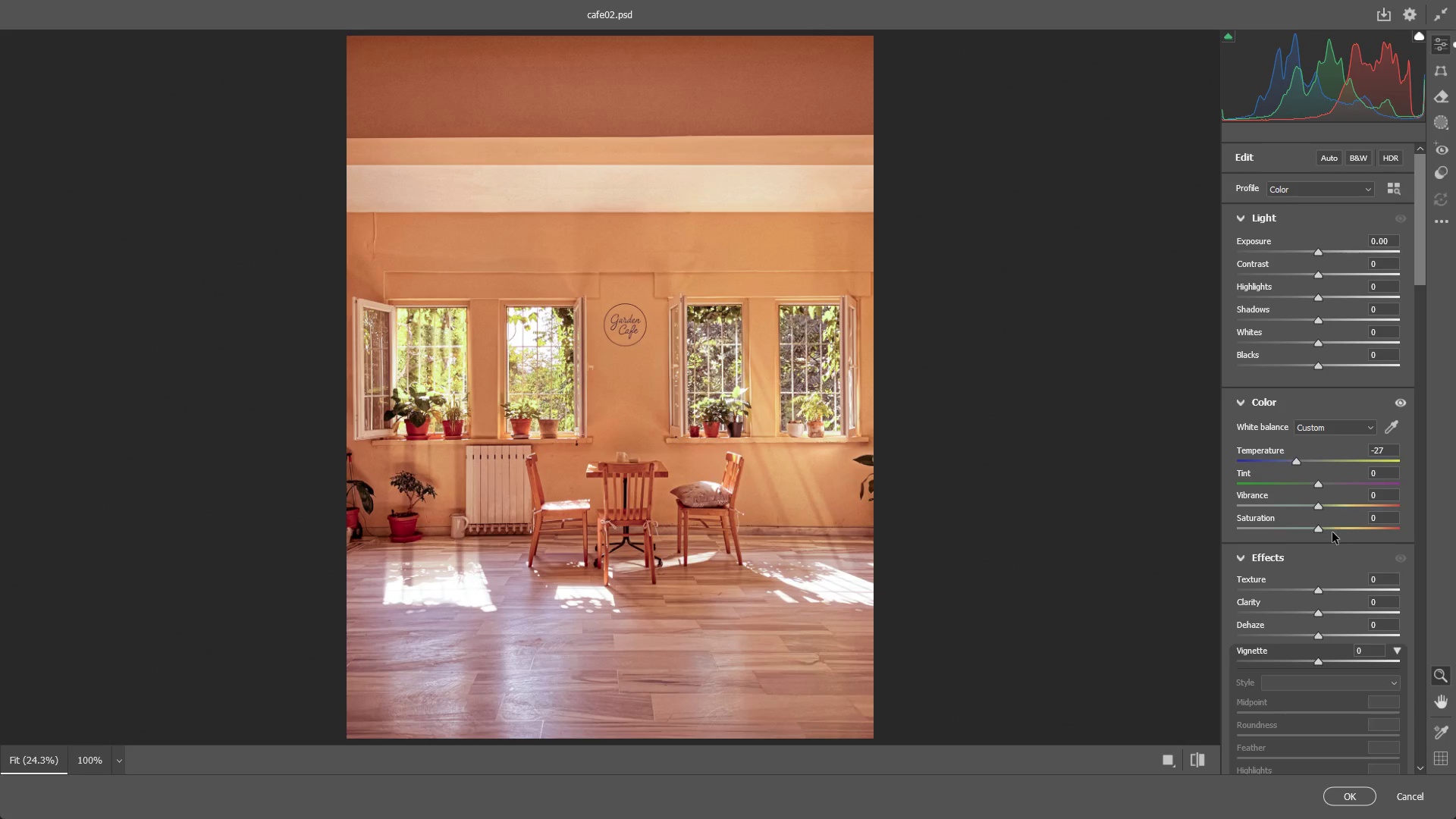 
key(Control+Z)
 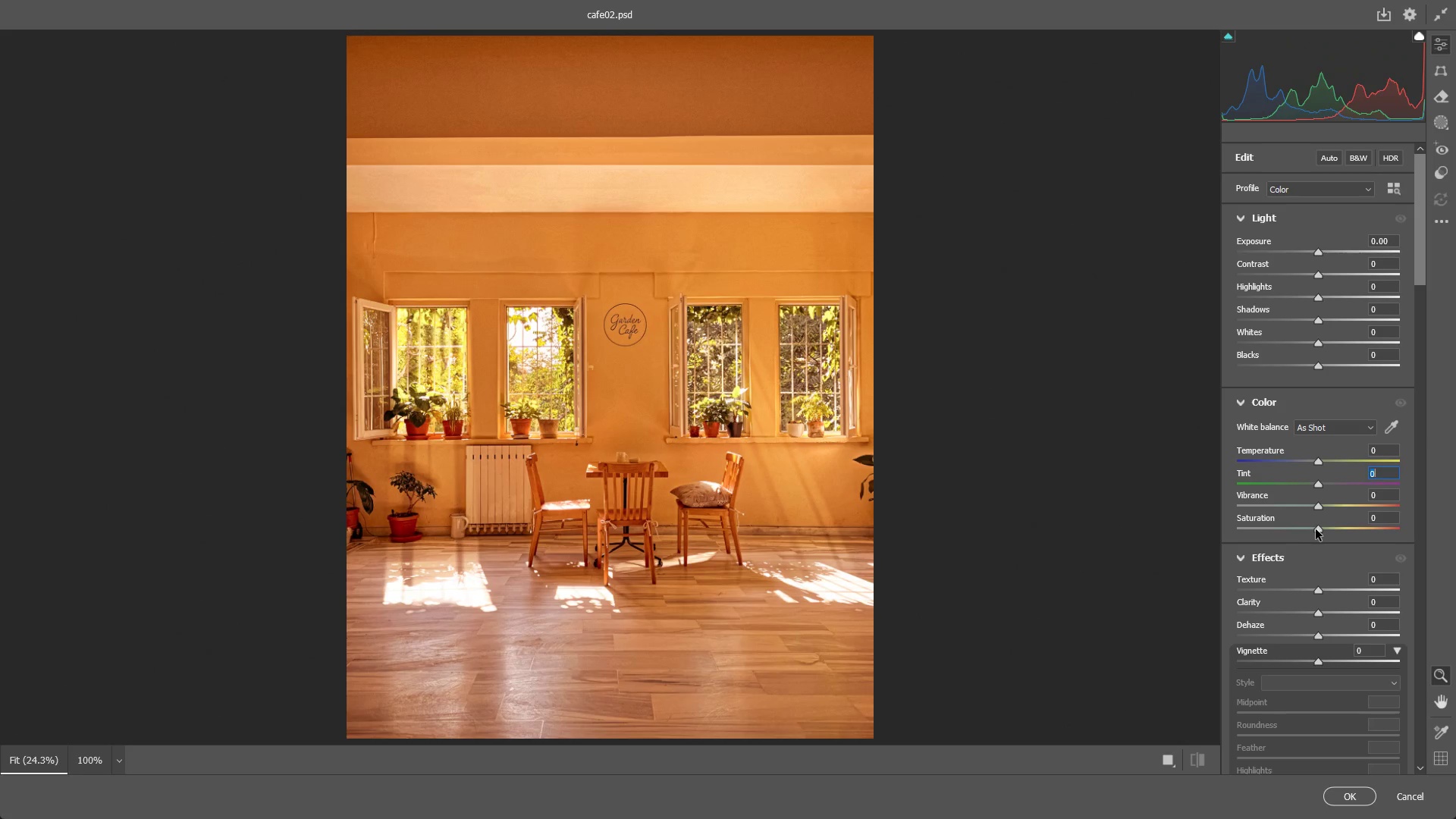 
left_click_drag(start_coordinate=[1316, 529], to_coordinate=[1299, 527])
 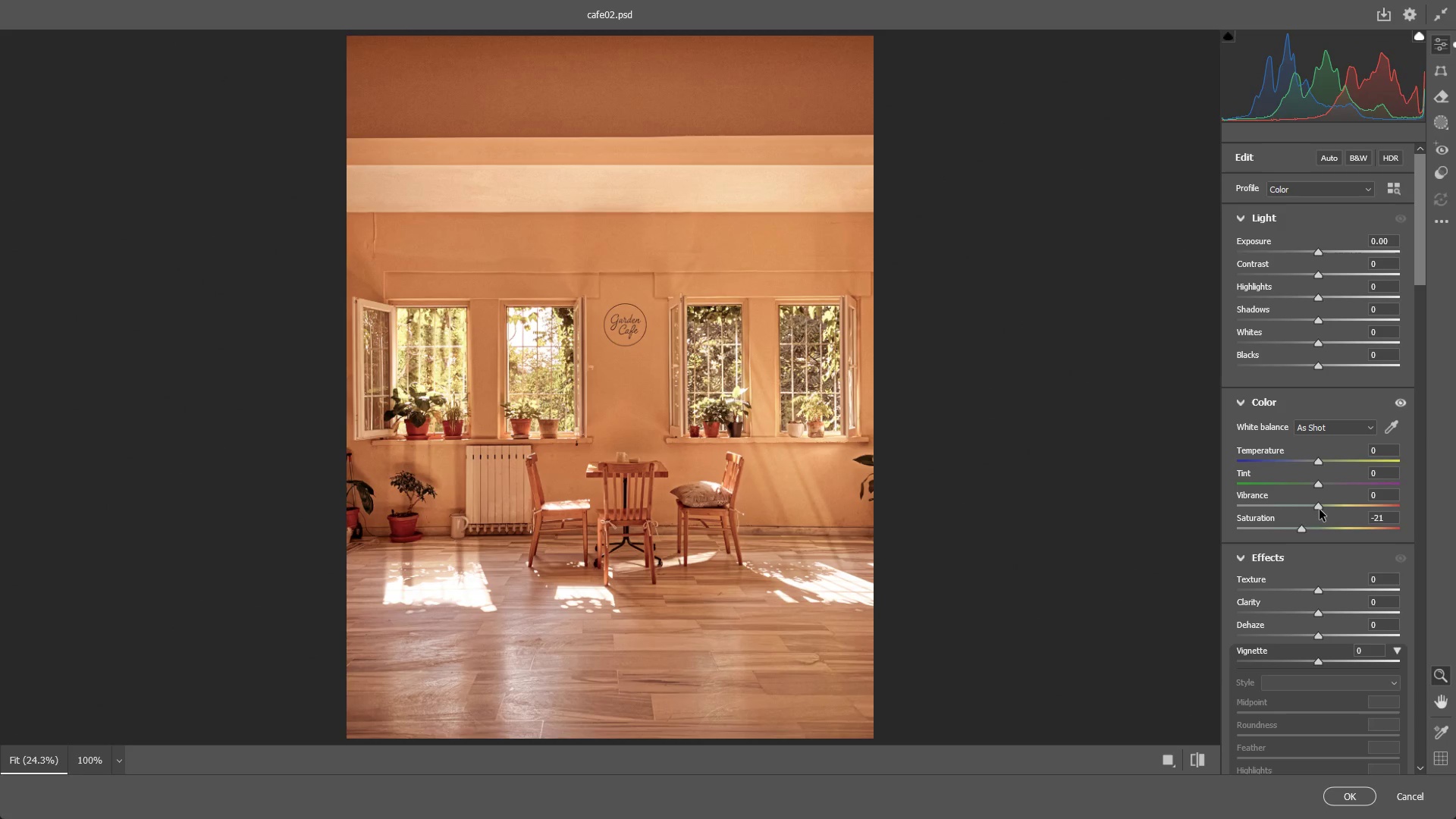 
key(Control+ControlLeft)
 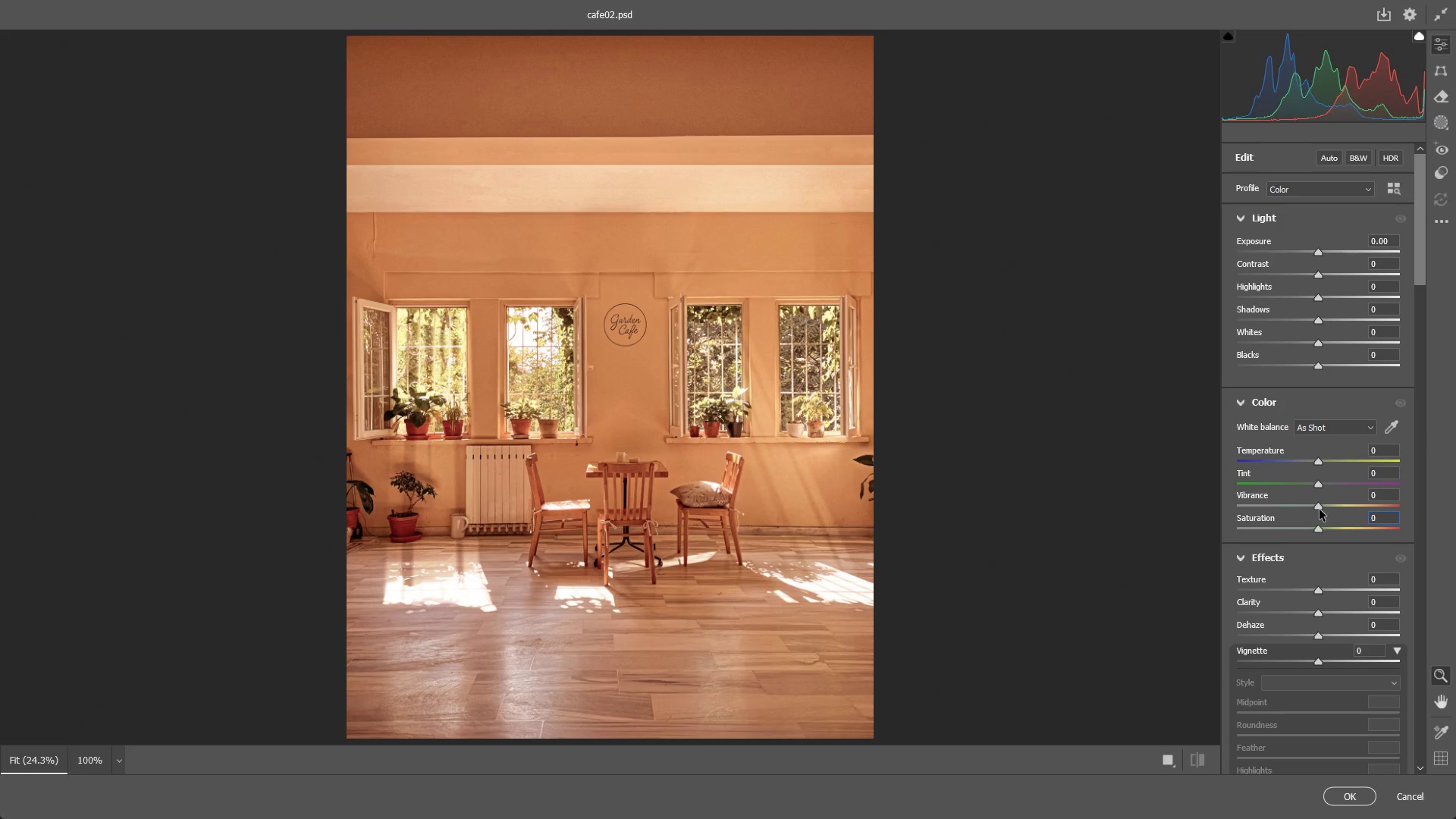 
key(Control+Z)
 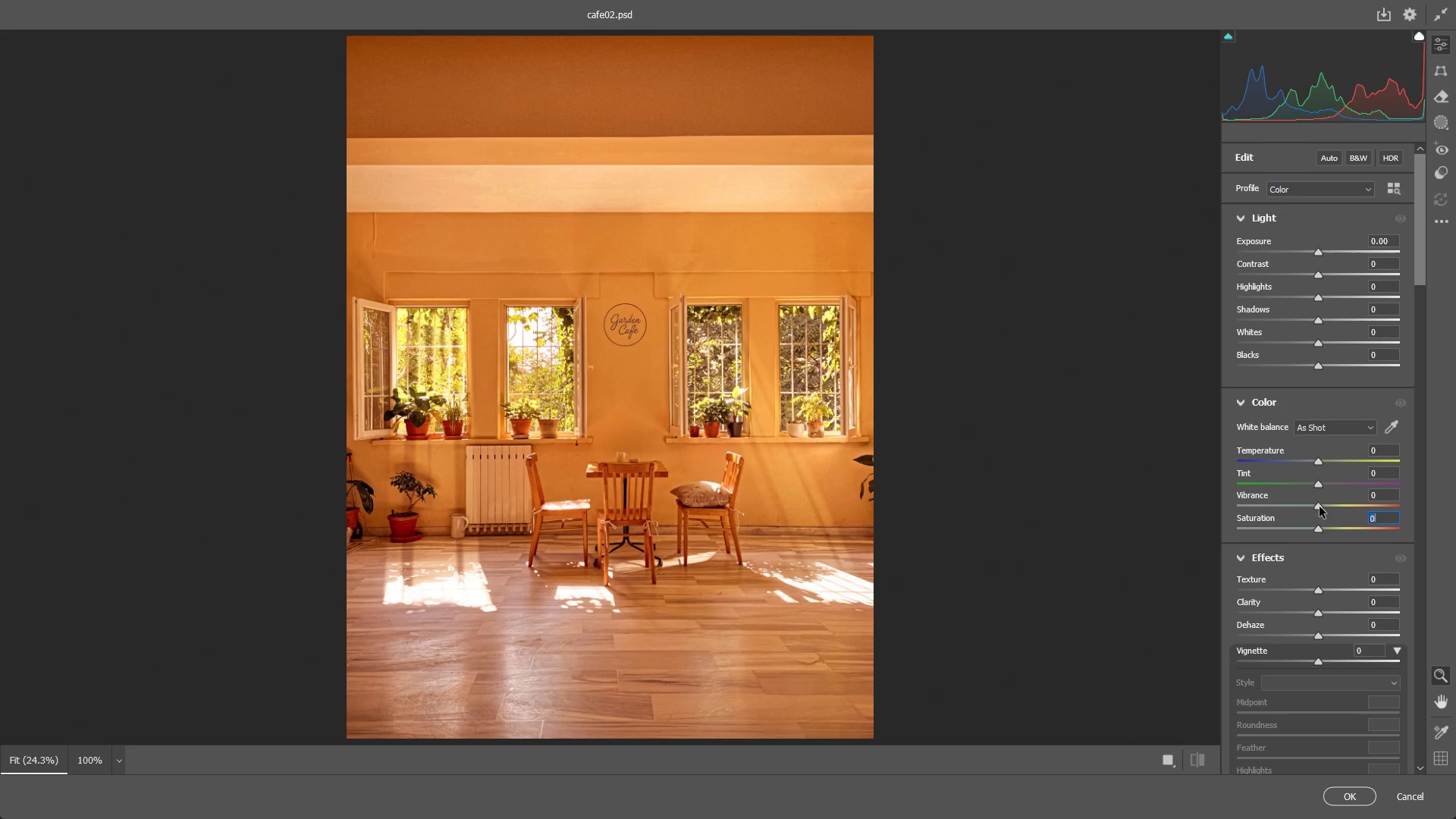 
left_click_drag(start_coordinate=[1320, 505], to_coordinate=[1298, 503])
 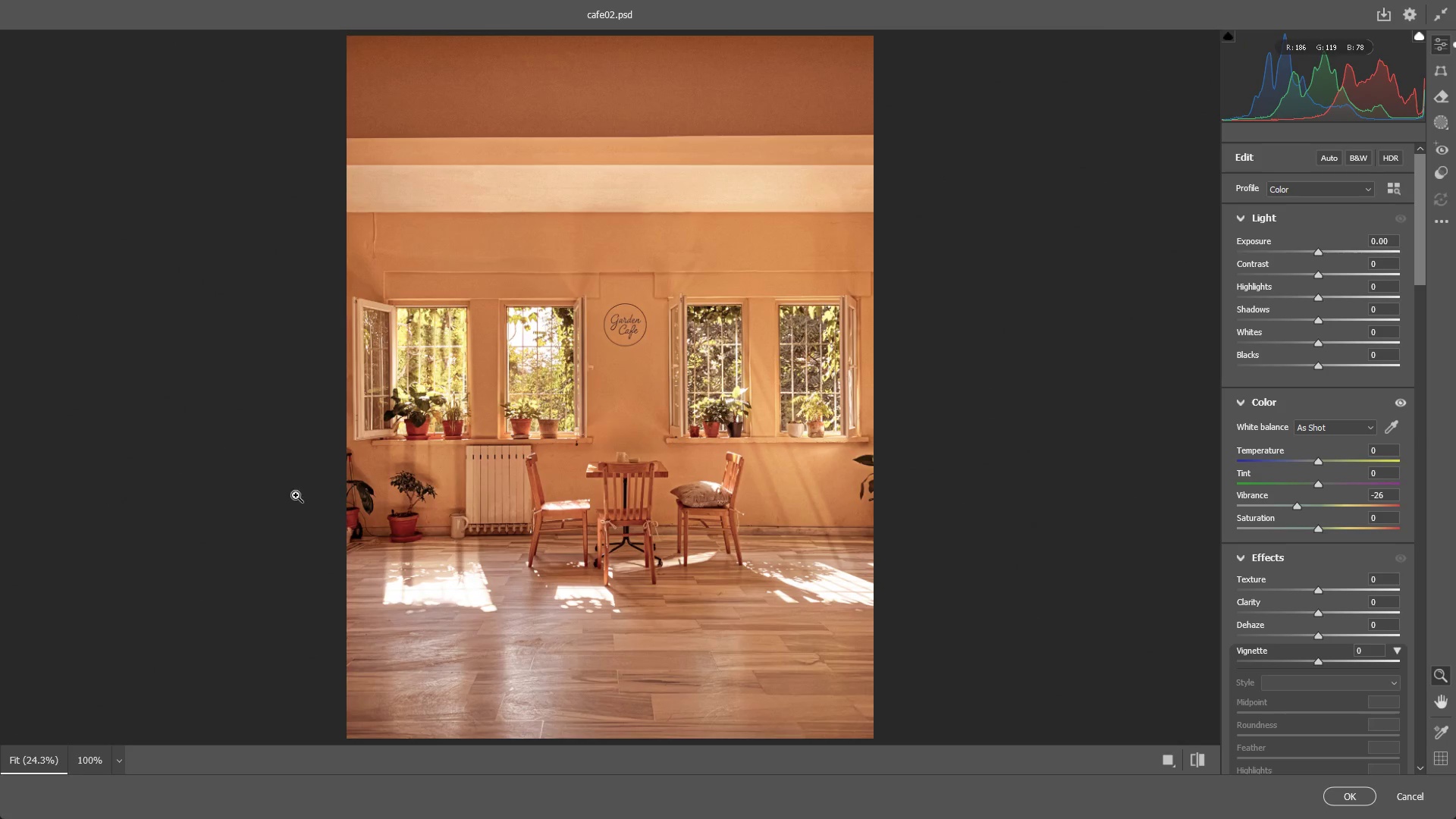 
hold_key(key=Space, duration=0.61)
 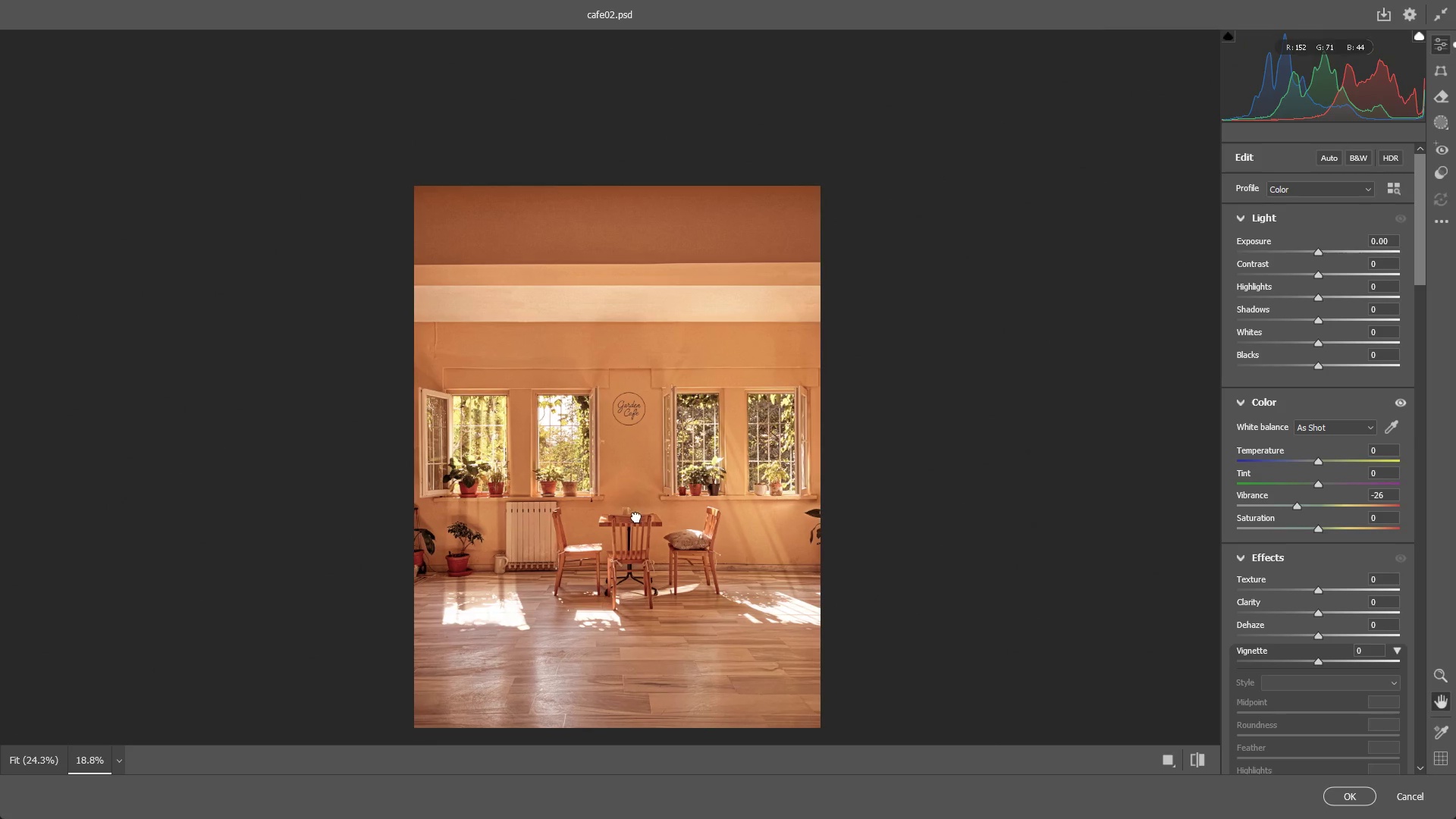 
scroll: coordinate [290, 476], scroll_direction: down, amount: 4.0
 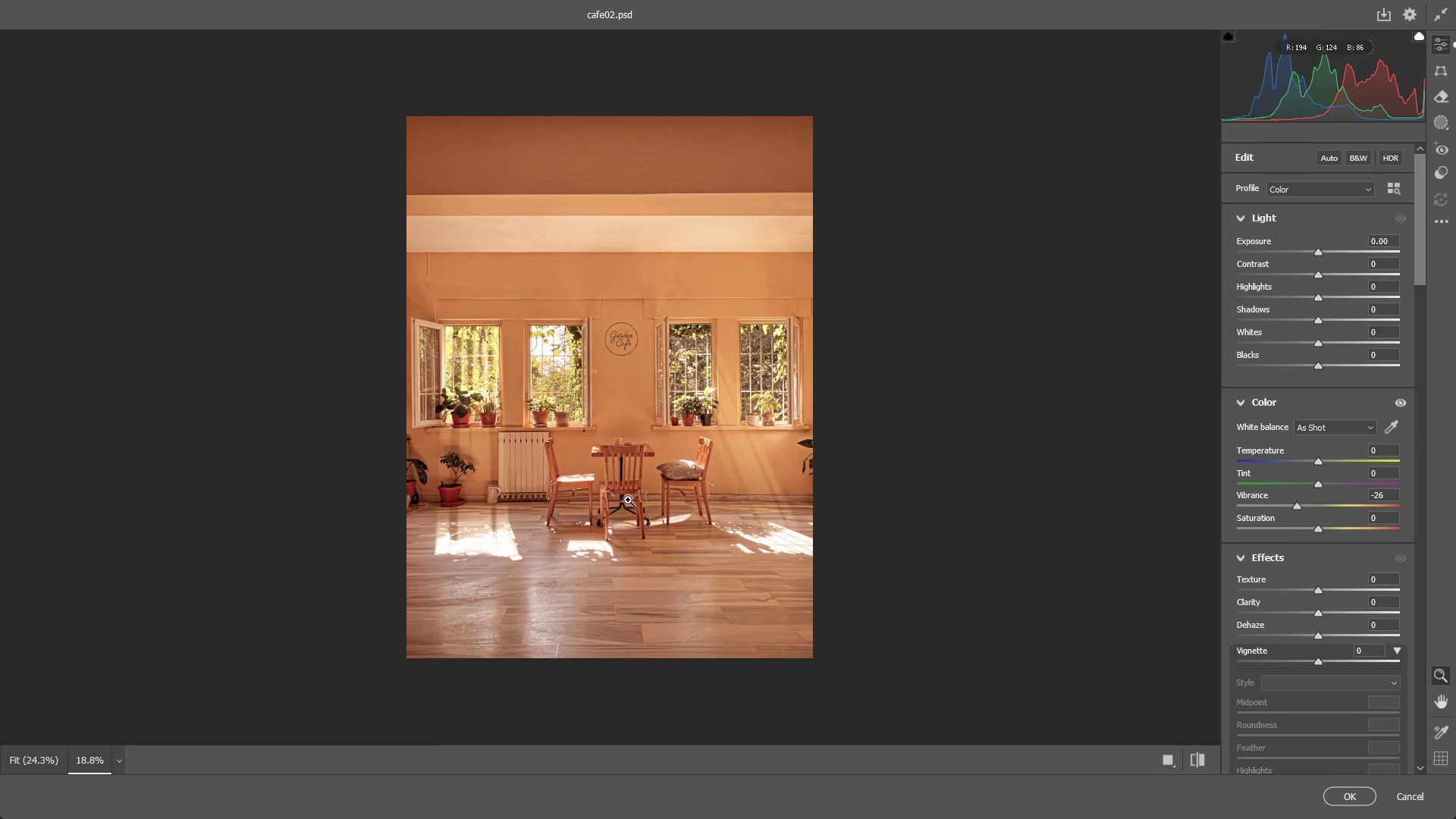 
left_click_drag(start_coordinate=[632, 504], to_coordinate=[639, 575])
 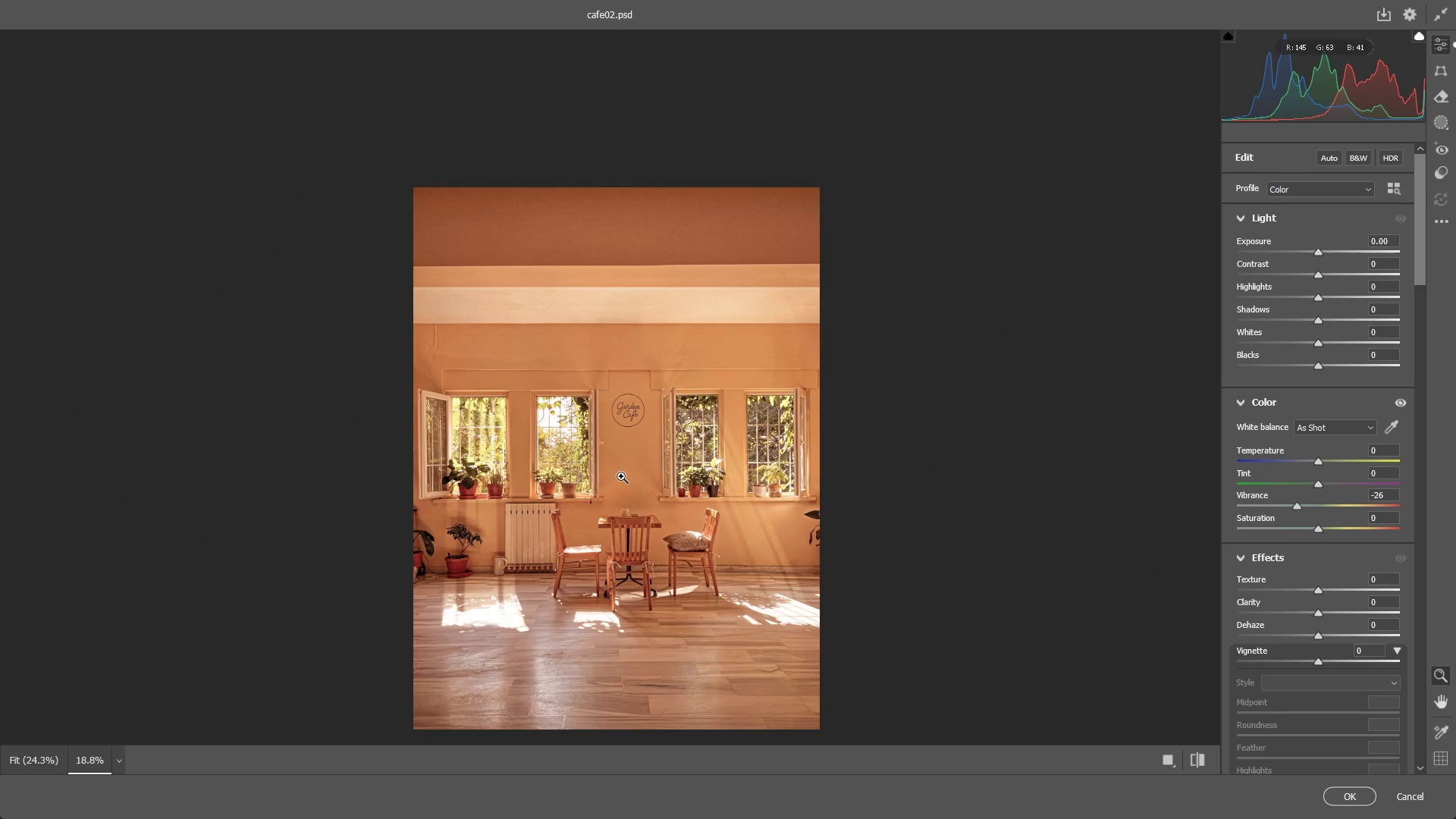 
hold_key(key=Space, duration=0.86)
 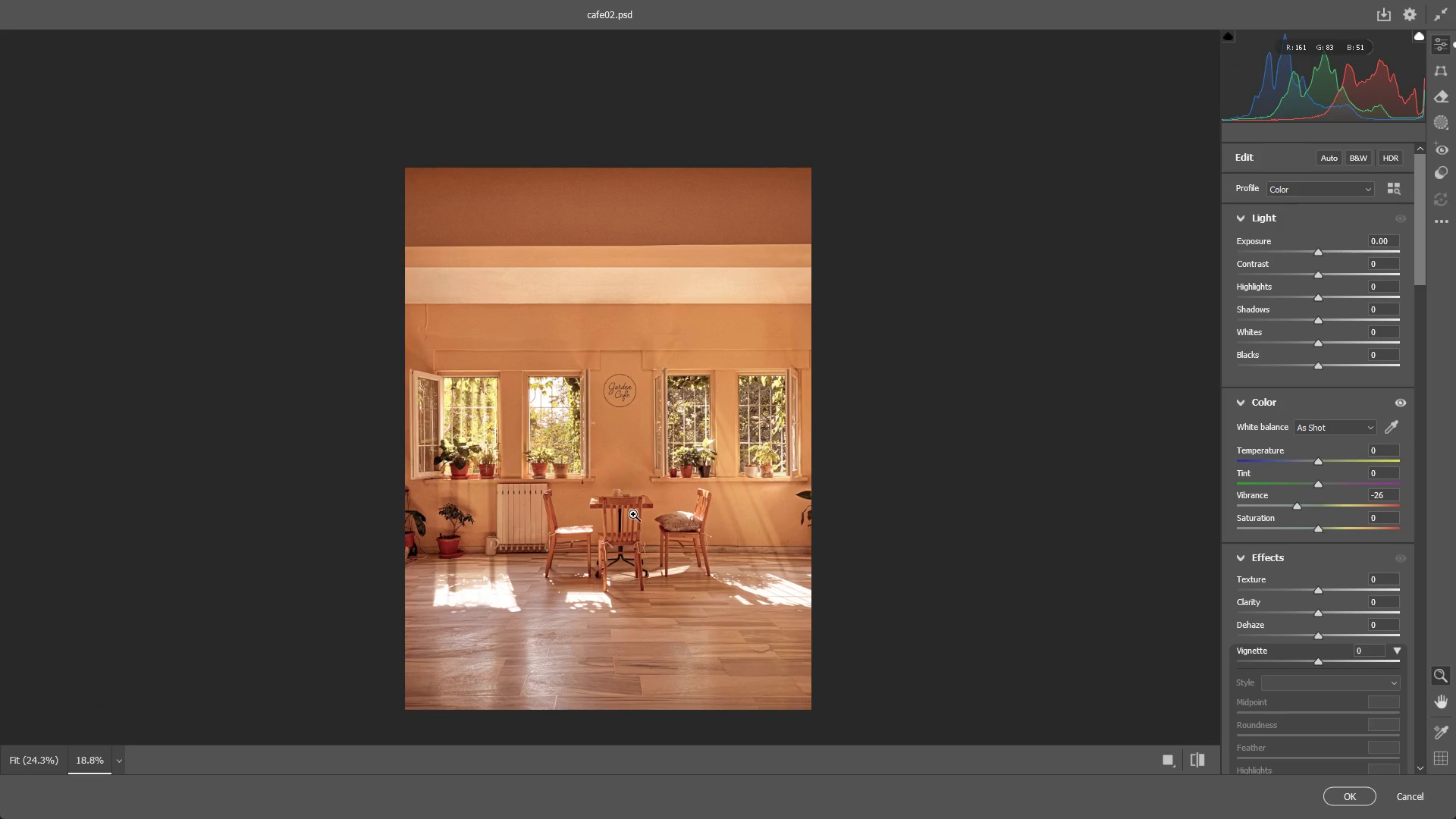 
left_click_drag(start_coordinate=[635, 519], to_coordinate=[627, 499])
 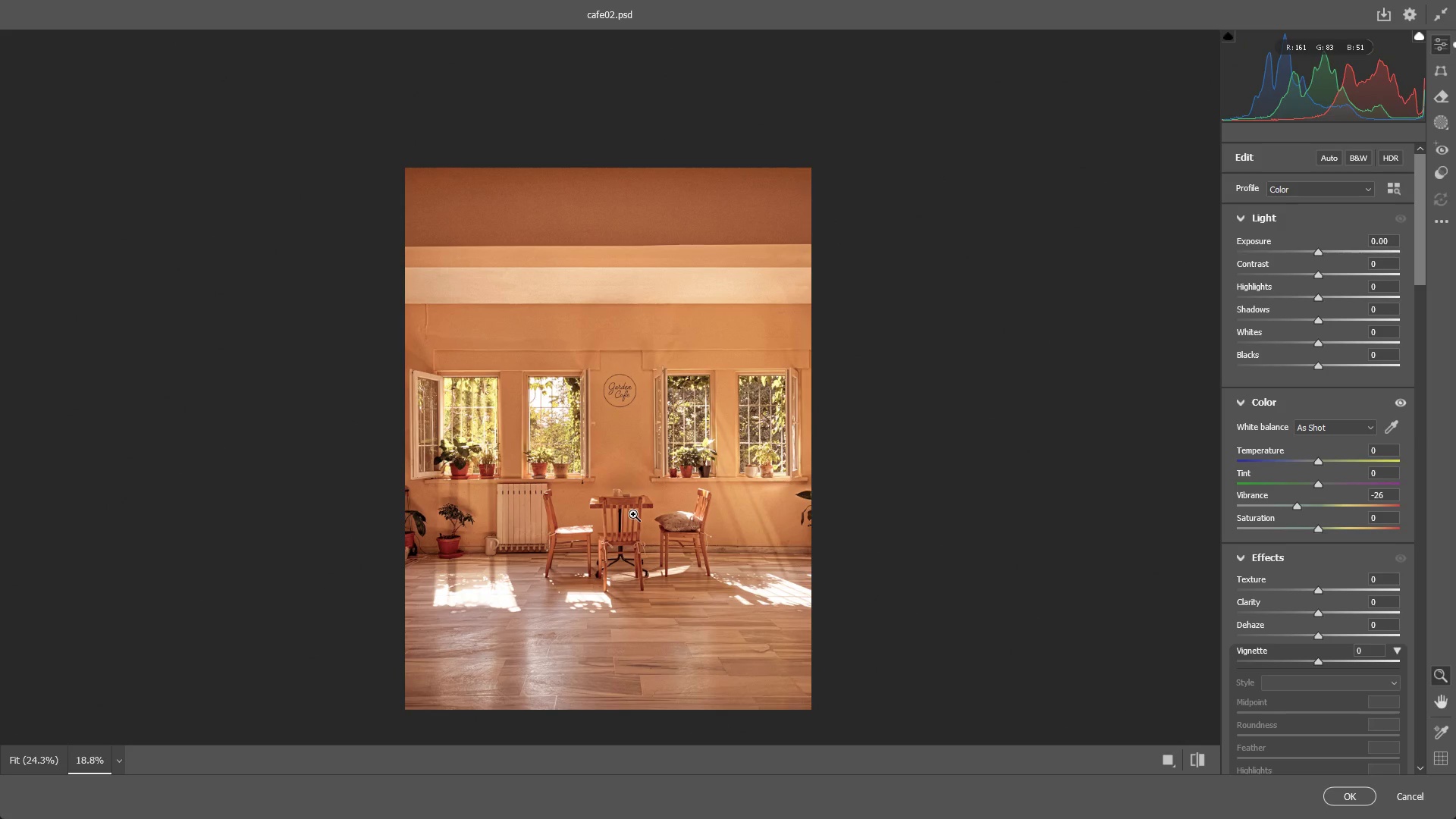 
key(Control+Z)
 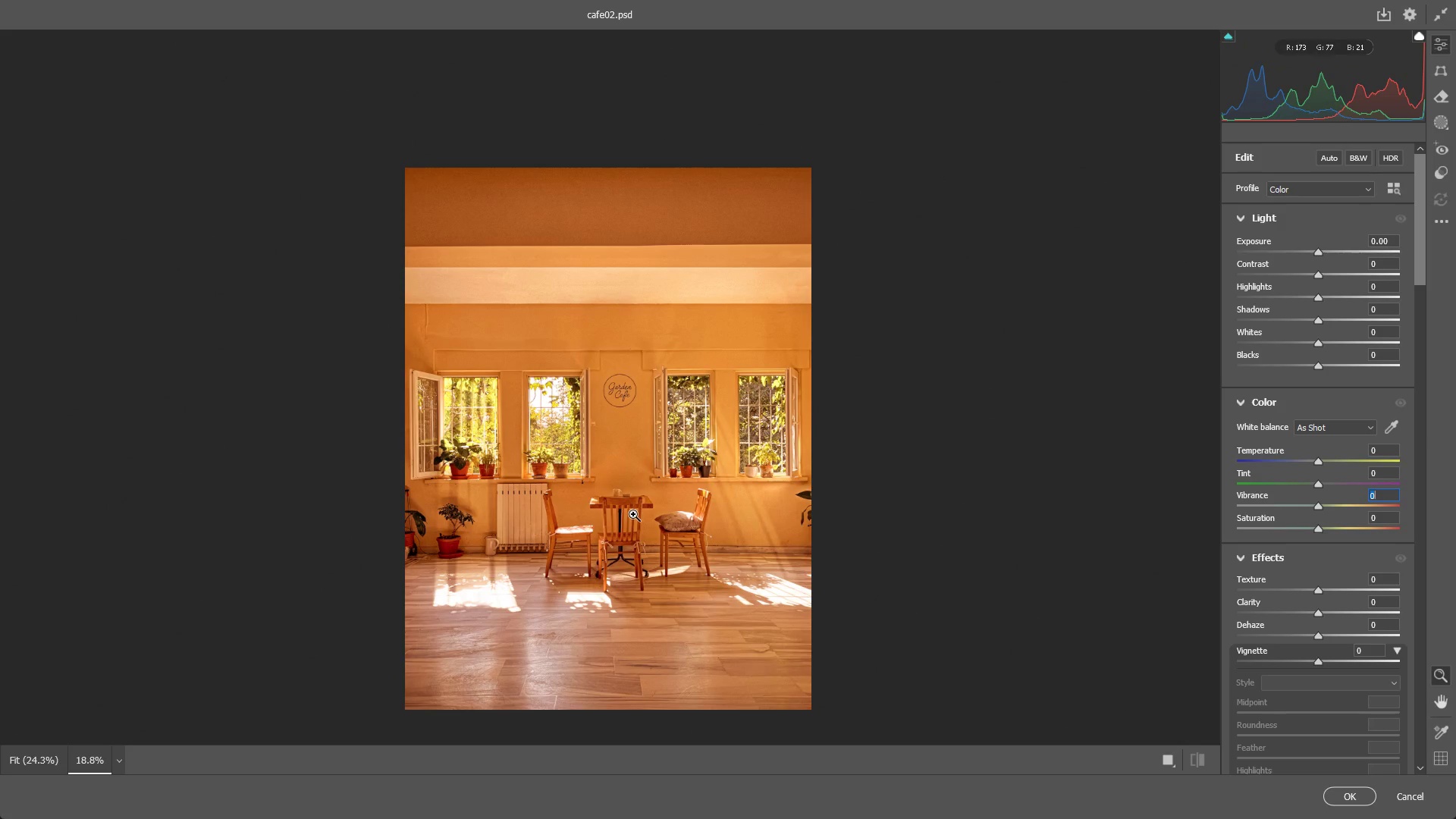 
hold_key(key=ControlLeft, duration=0.48)
 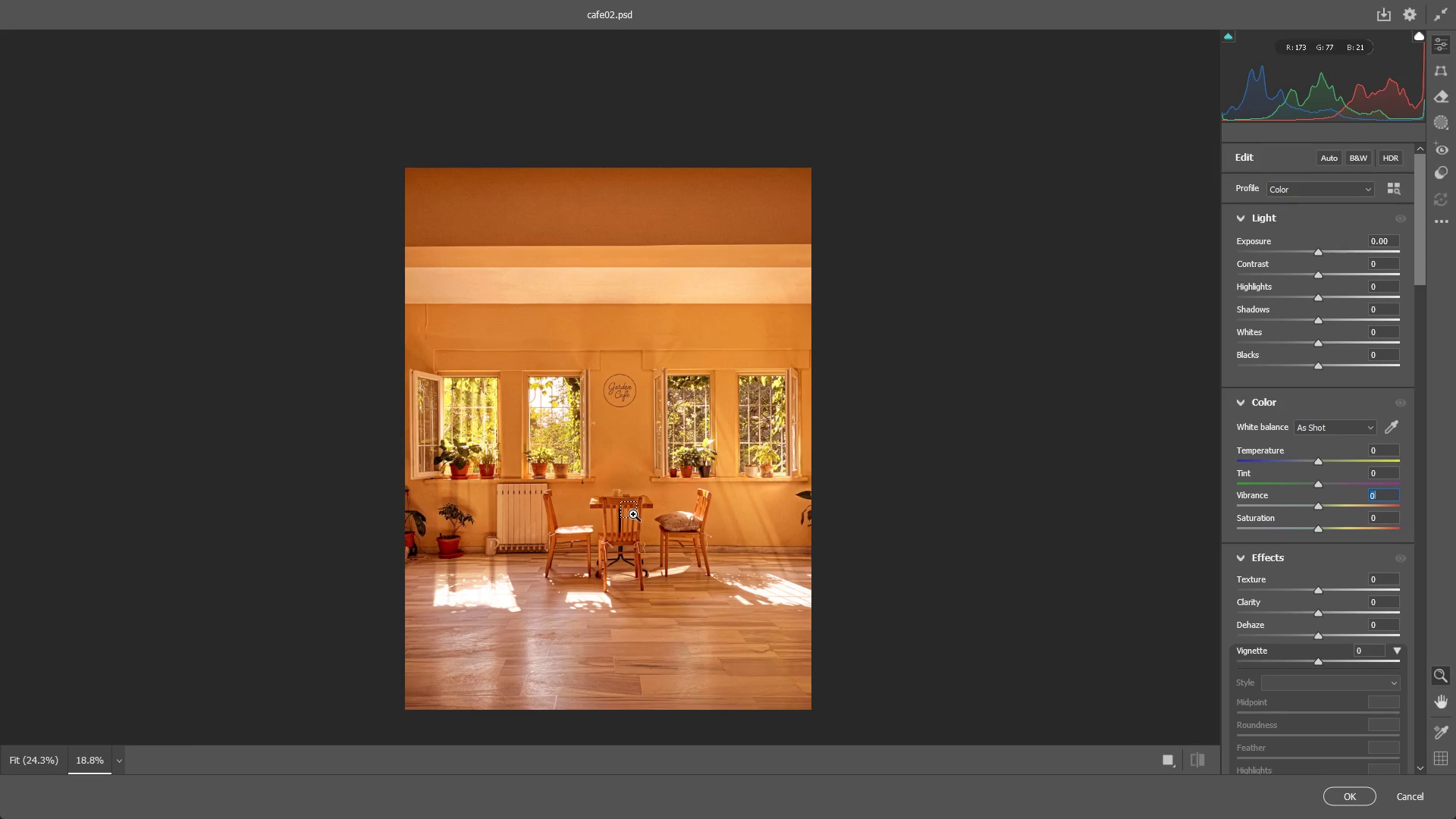 
hold_key(key=ShiftLeft, duration=0.39)
 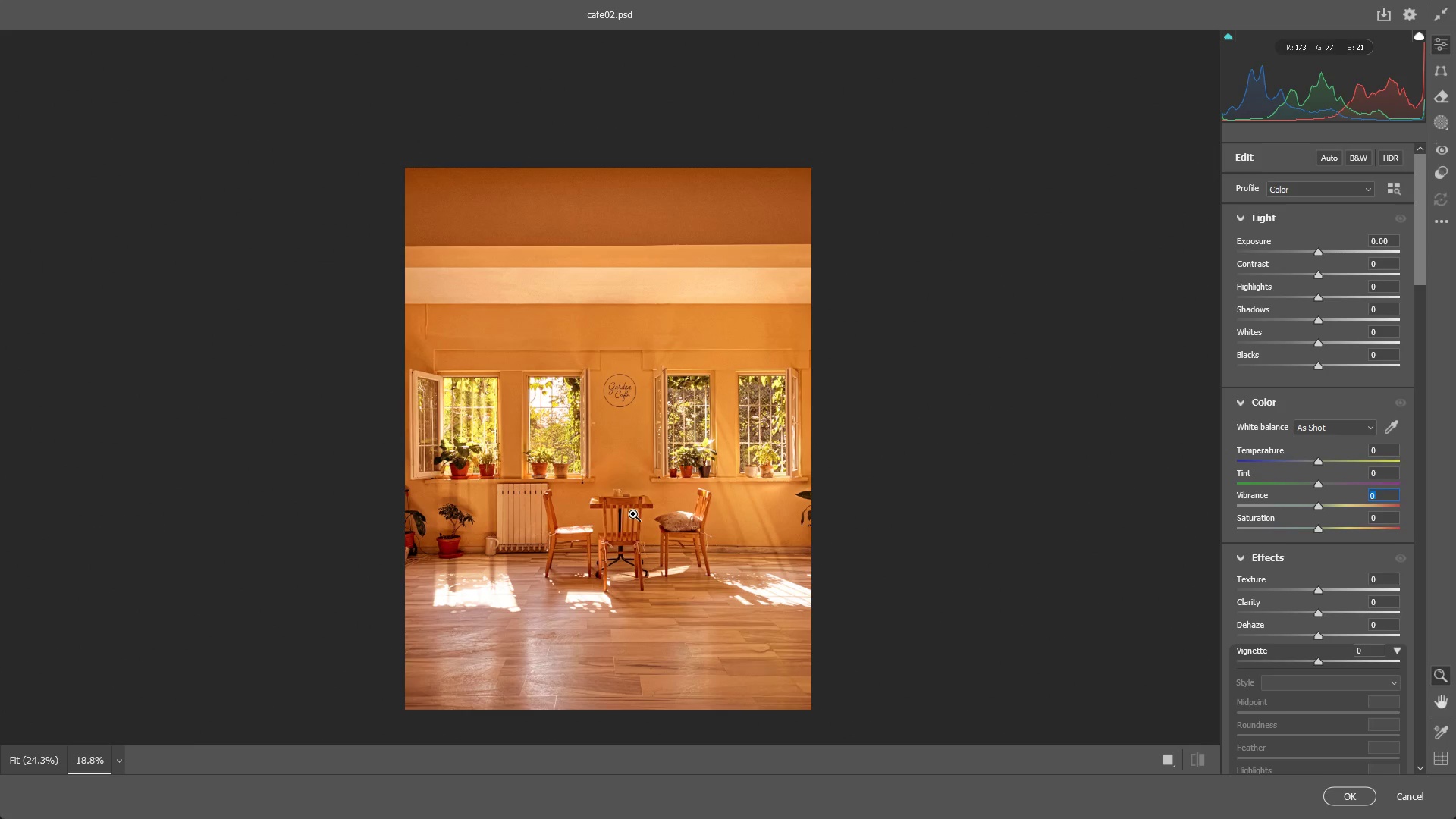 
key(Control+ControlLeft)
 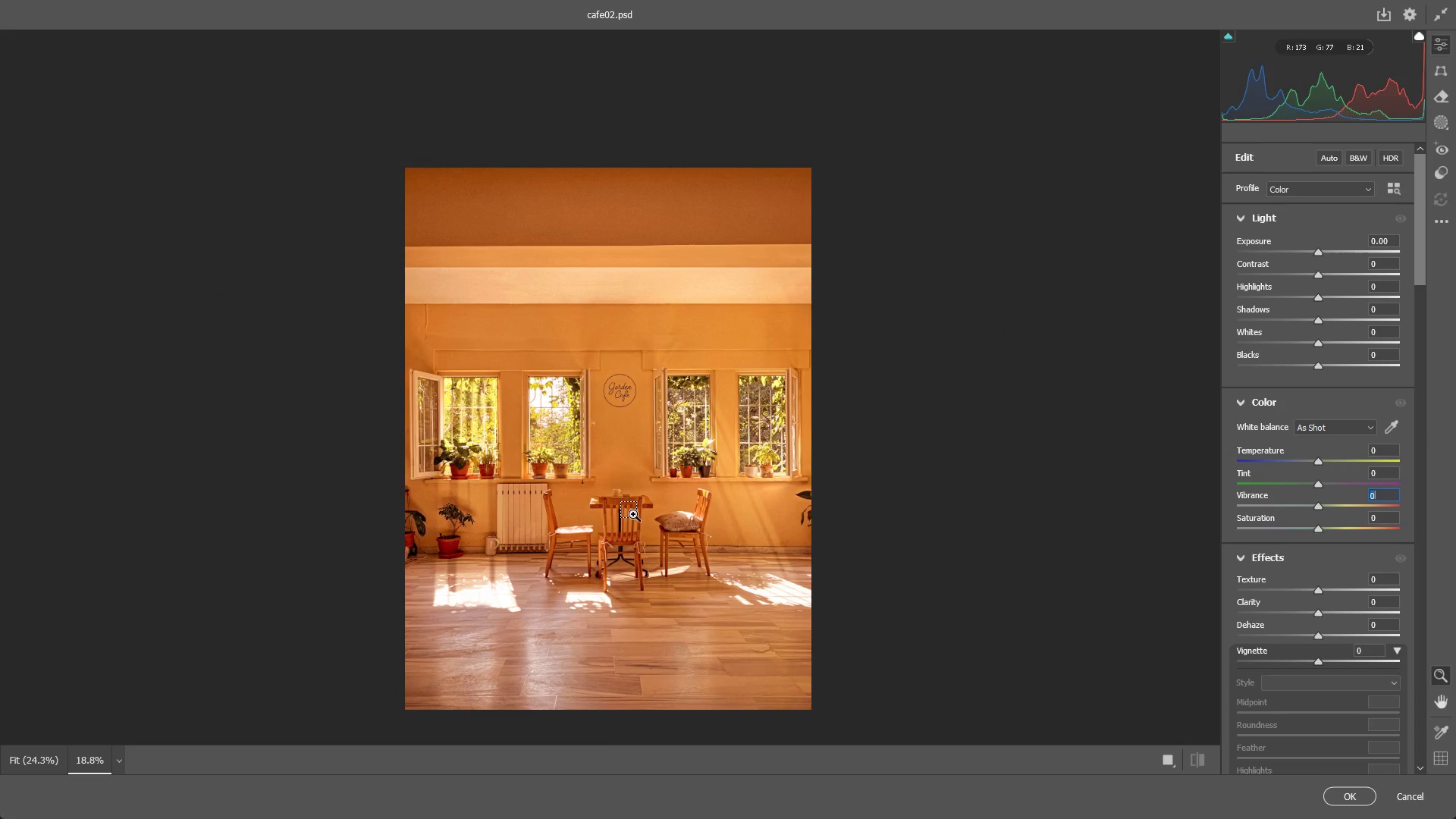 
key(Control+Z)
 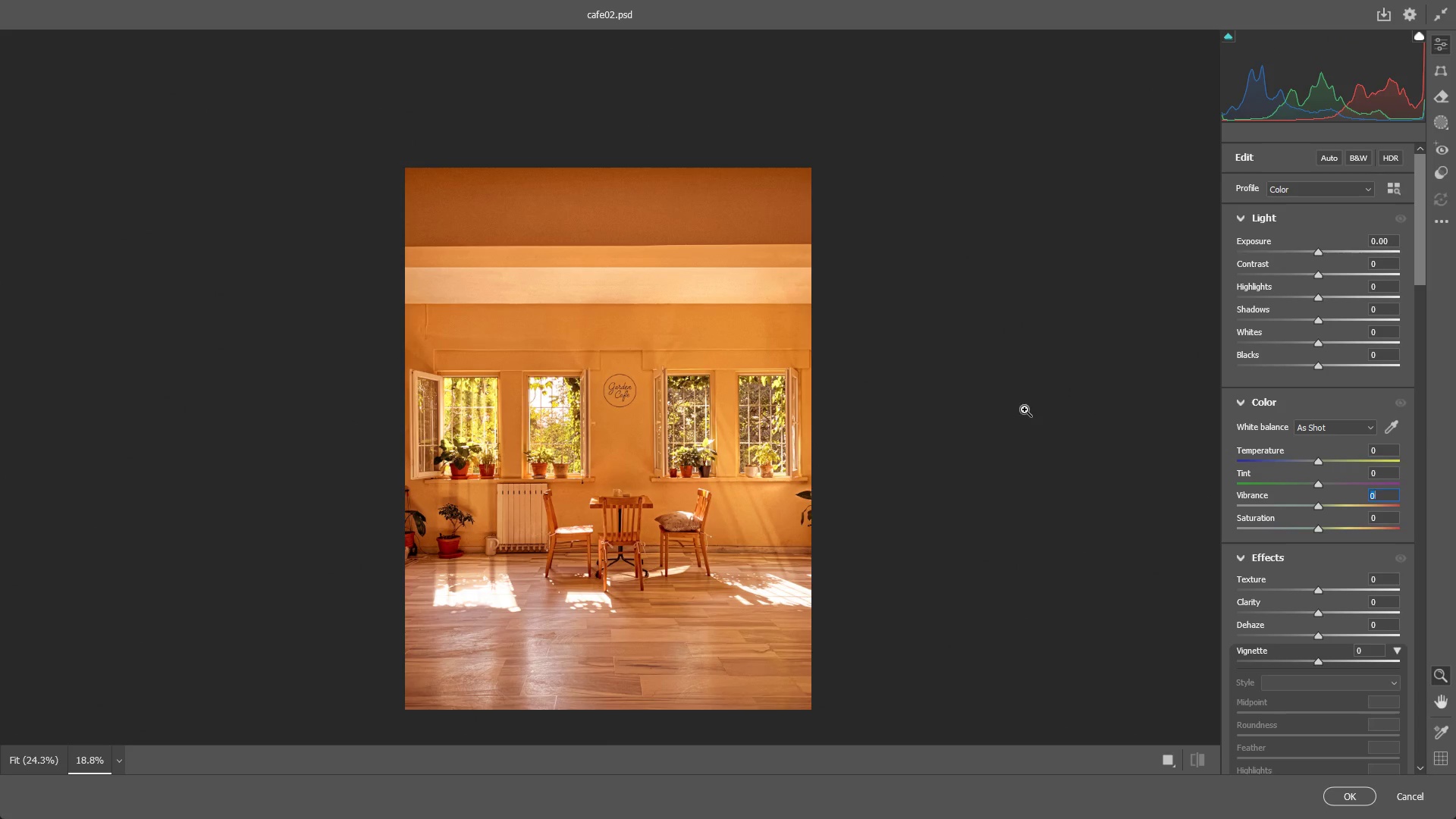 
left_click_drag(start_coordinate=[1317, 362], to_coordinate=[1401, 356])
 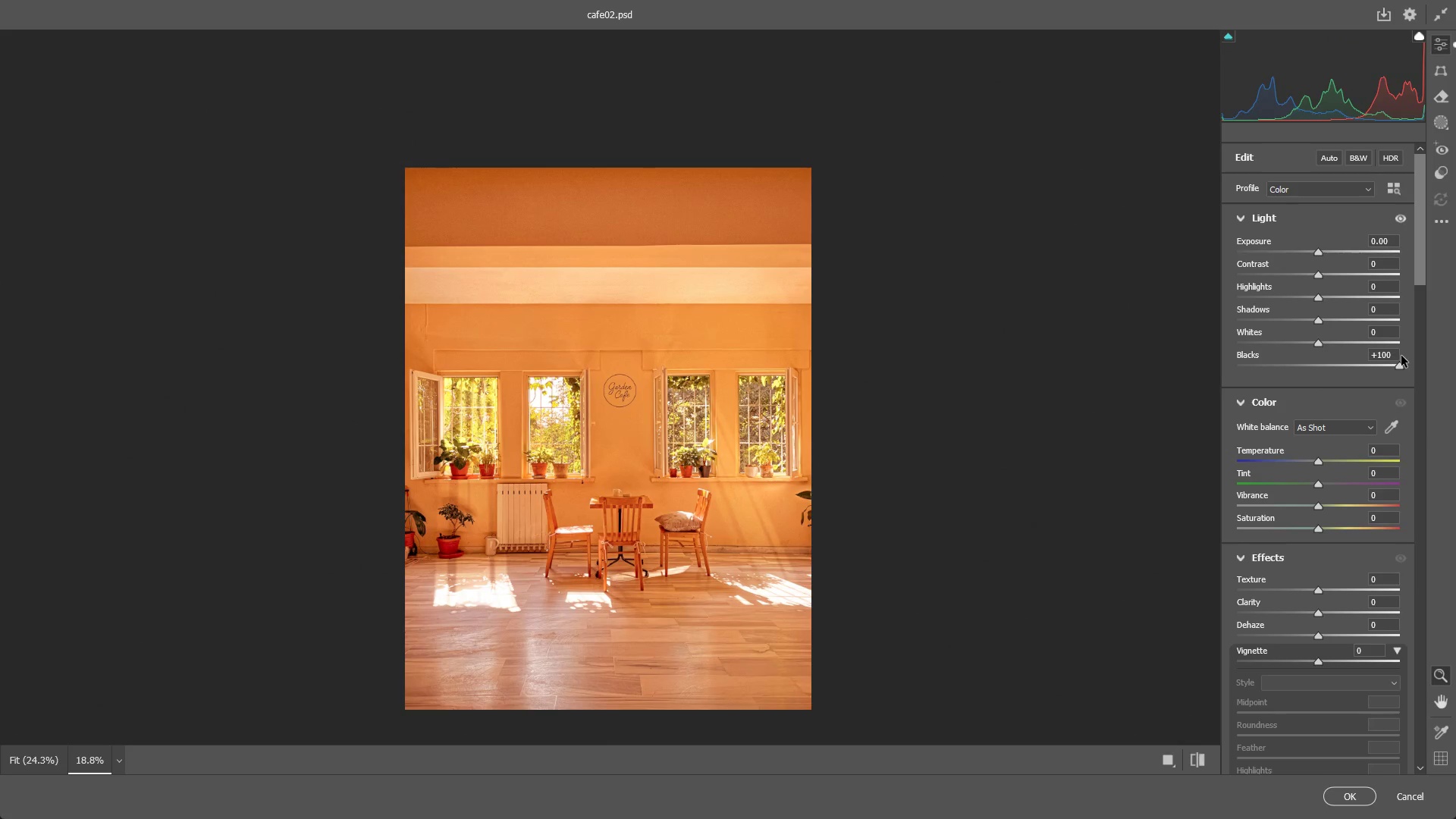 
key(Control+ControlLeft)
 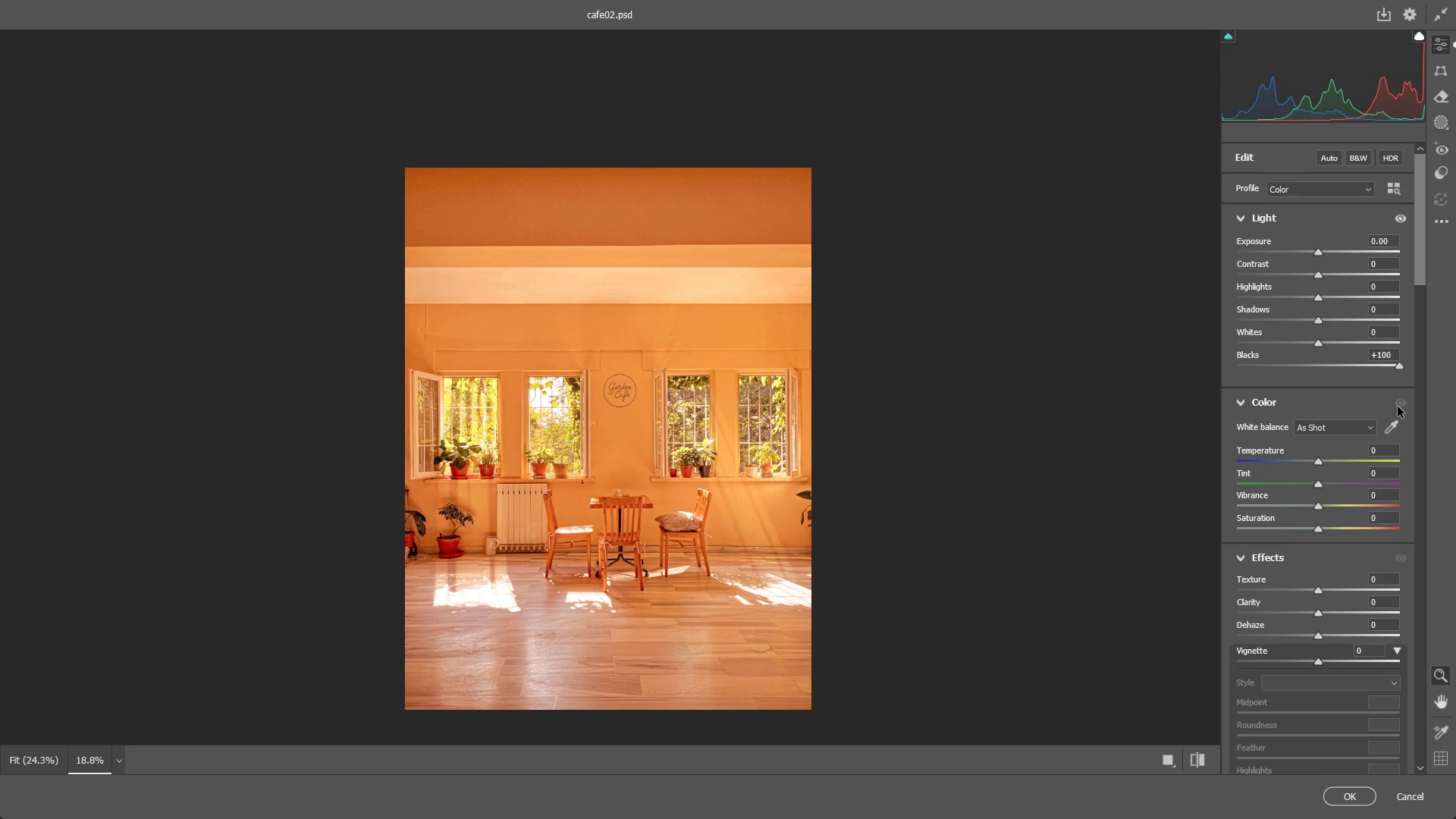 
key(Control+Z)
 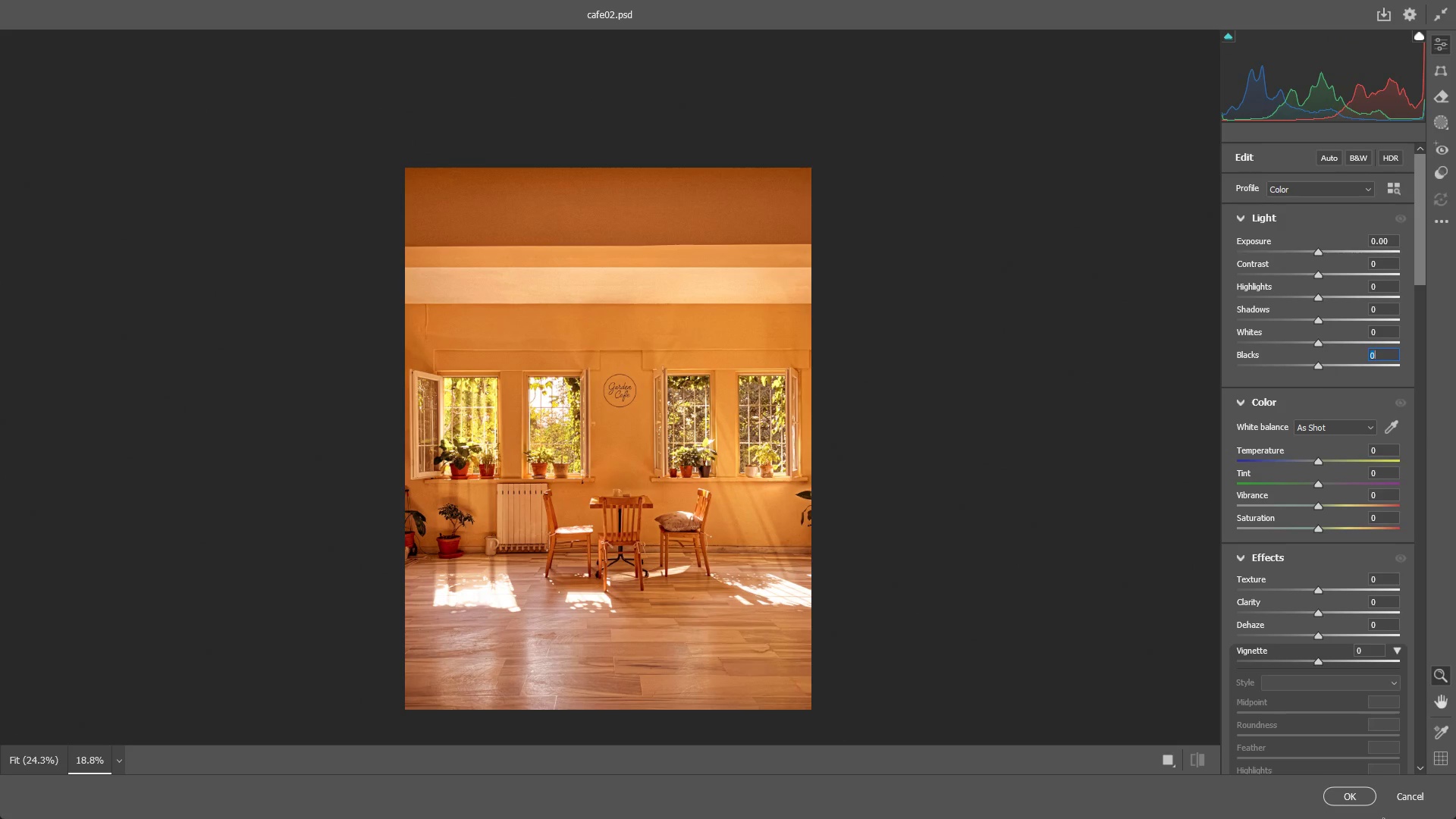 
key(Escape)
 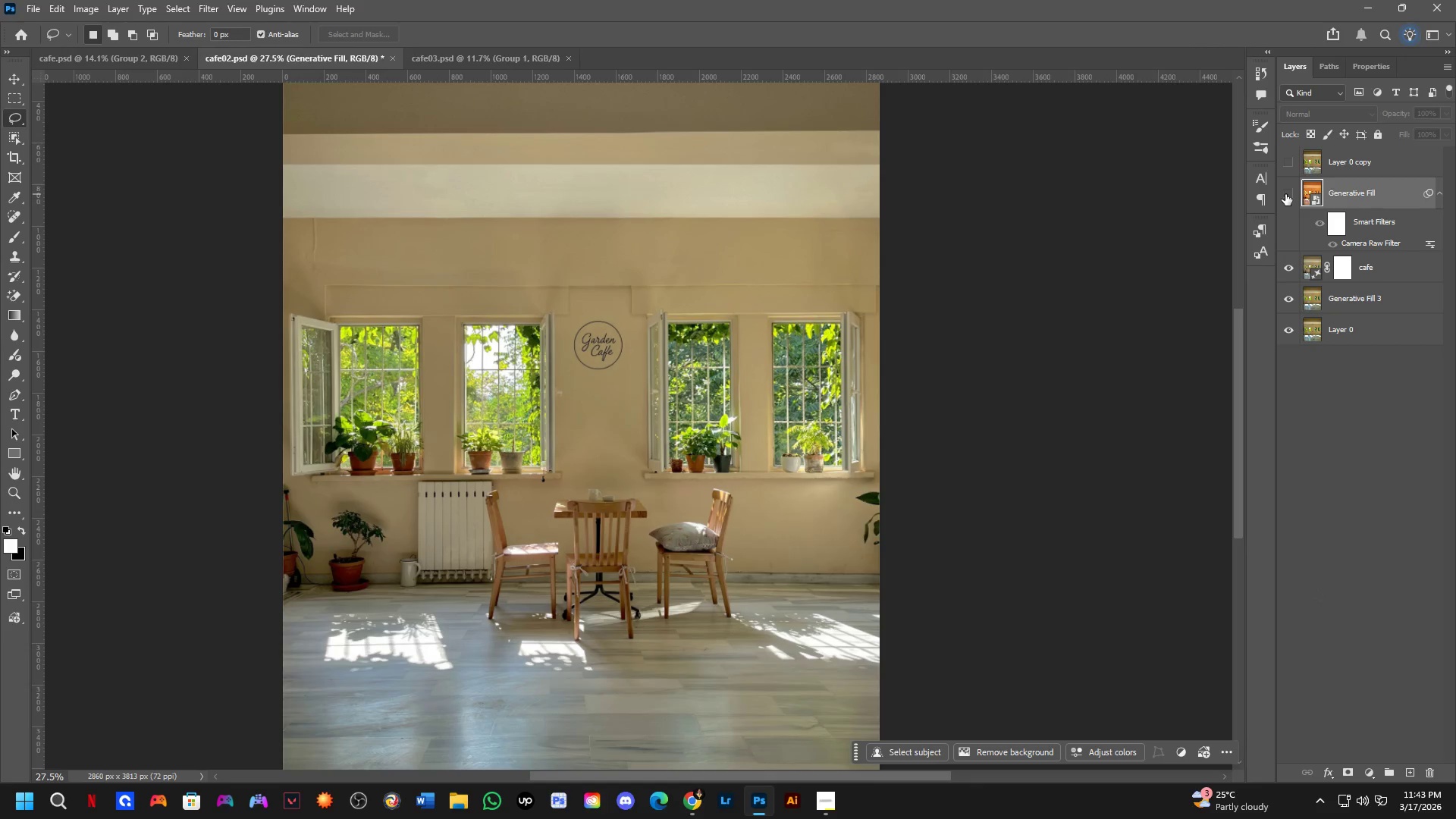 
double_click([1285, 194])
 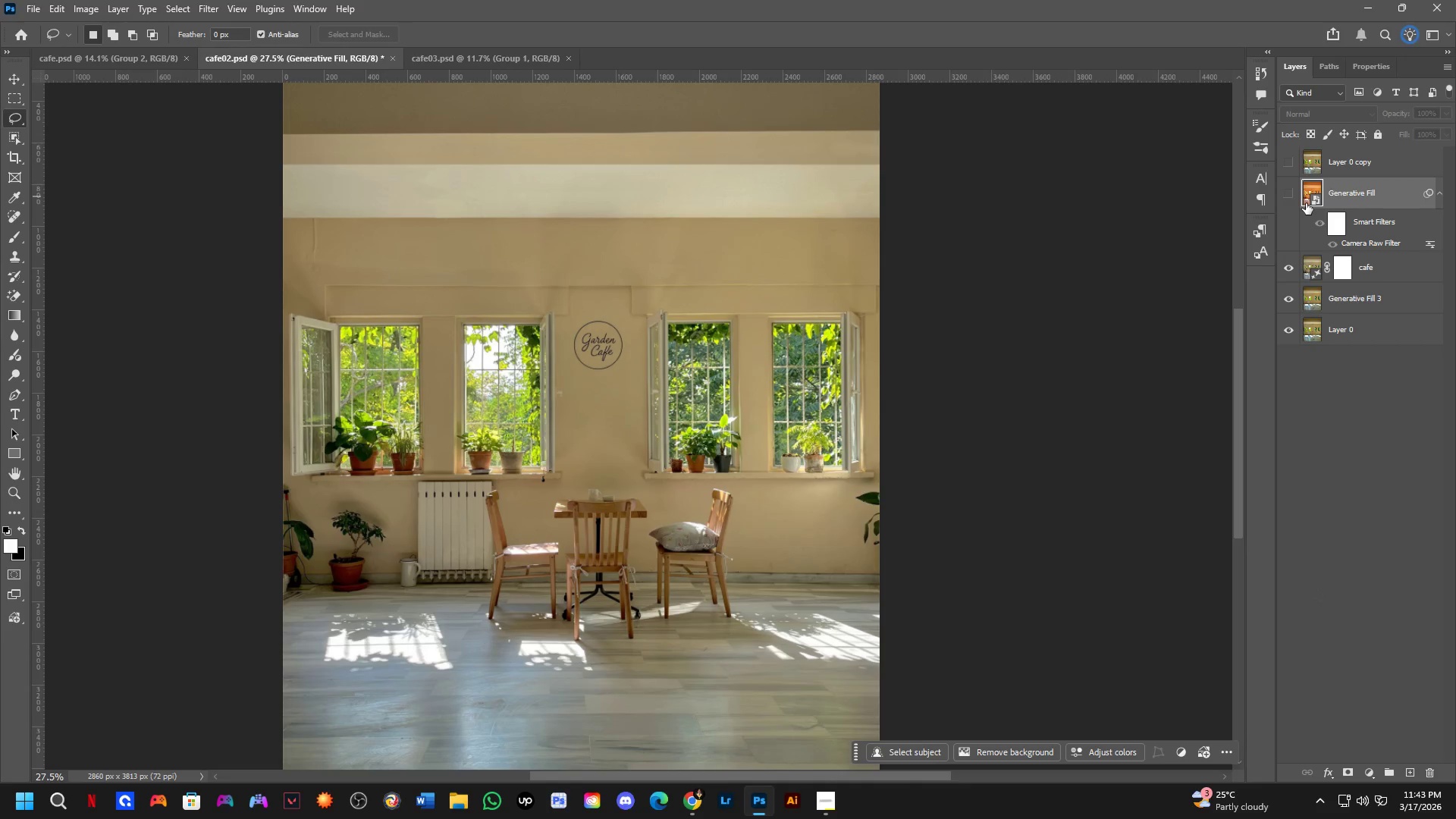 
left_click([1285, 197])
 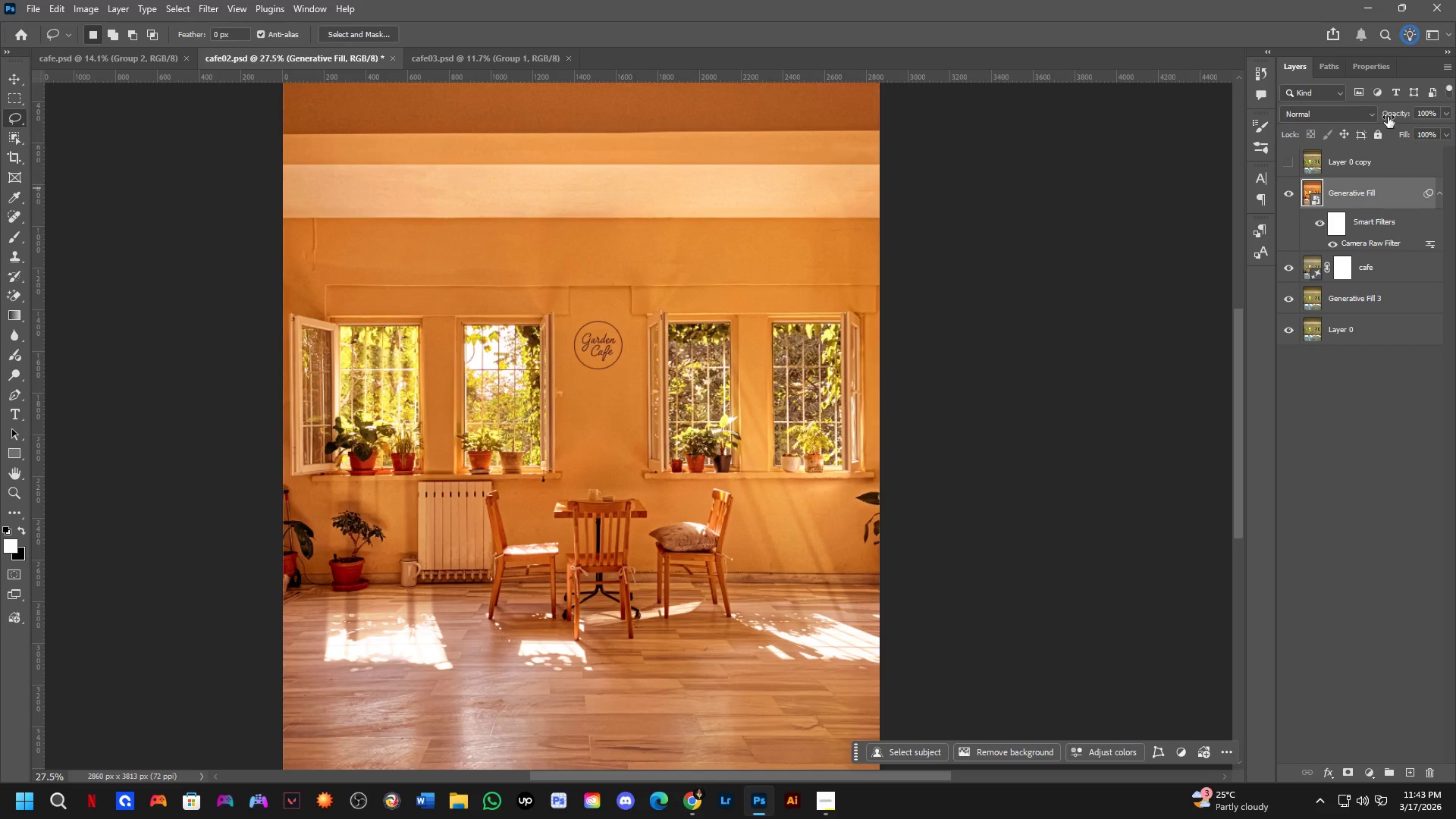 
left_click_drag(start_coordinate=[1389, 115], to_coordinate=[1366, 120])
 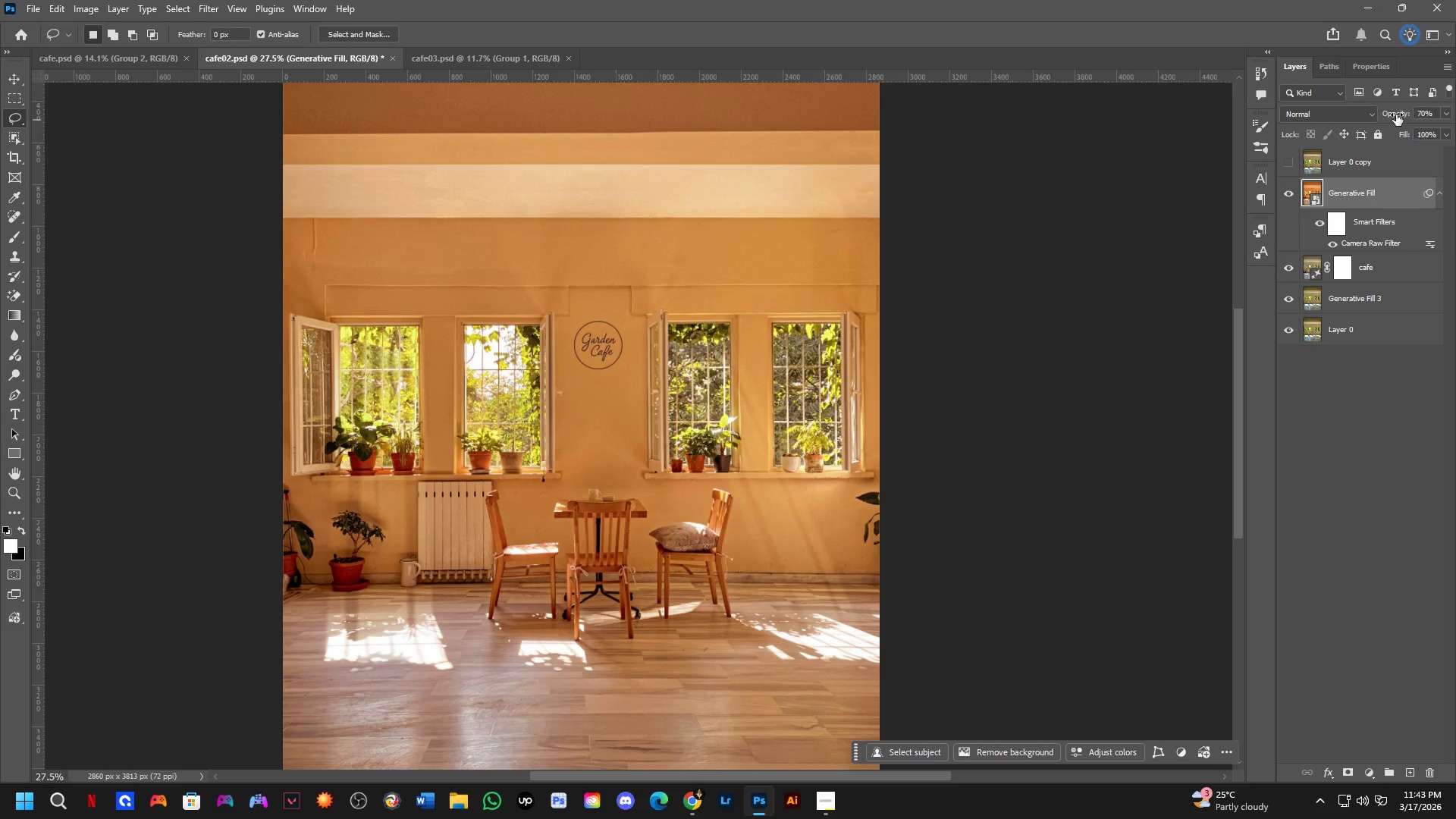 
left_click_drag(start_coordinate=[1396, 115], to_coordinate=[1384, 114])
 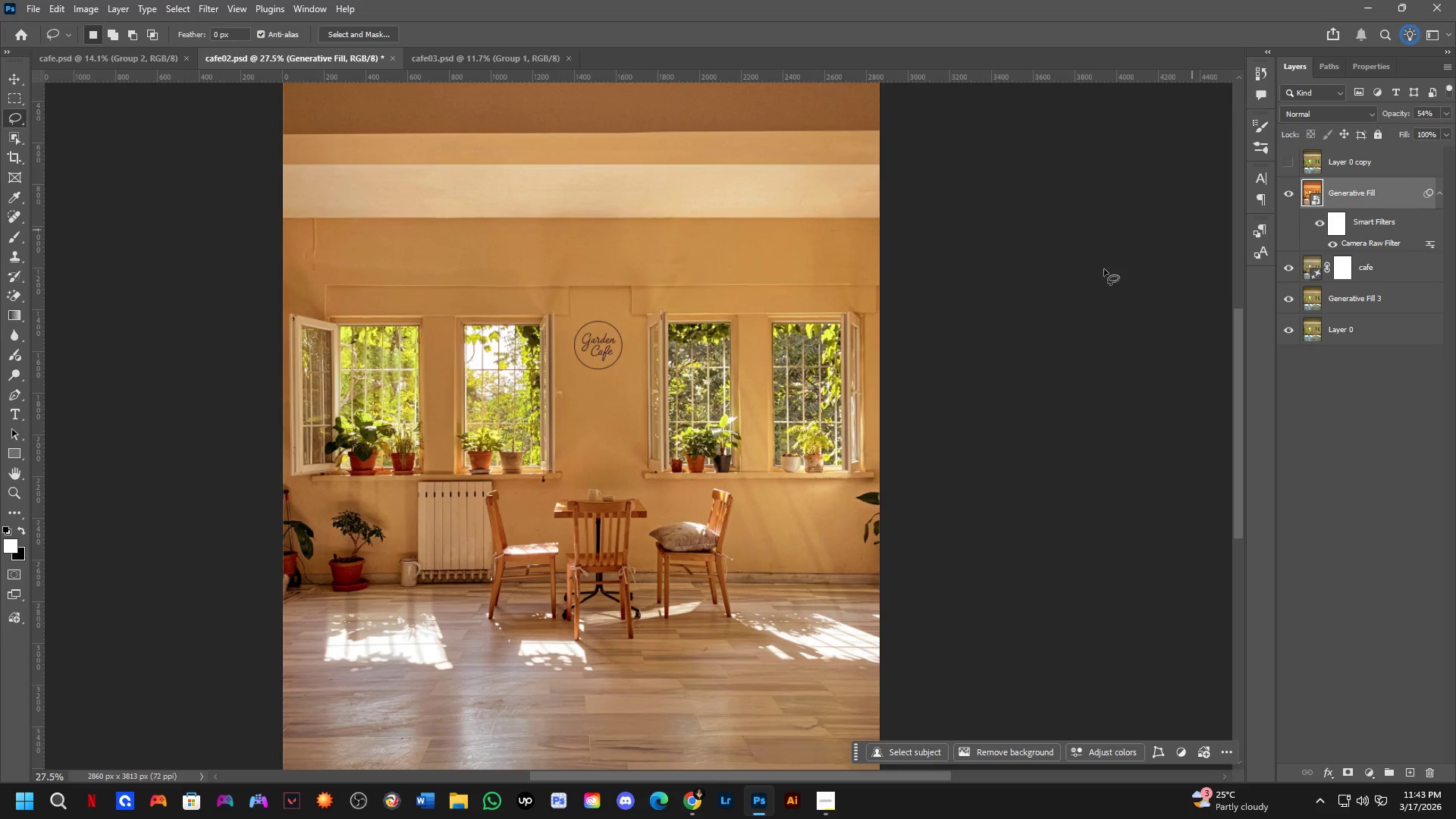 
hold_key(key=Space, duration=0.48)
 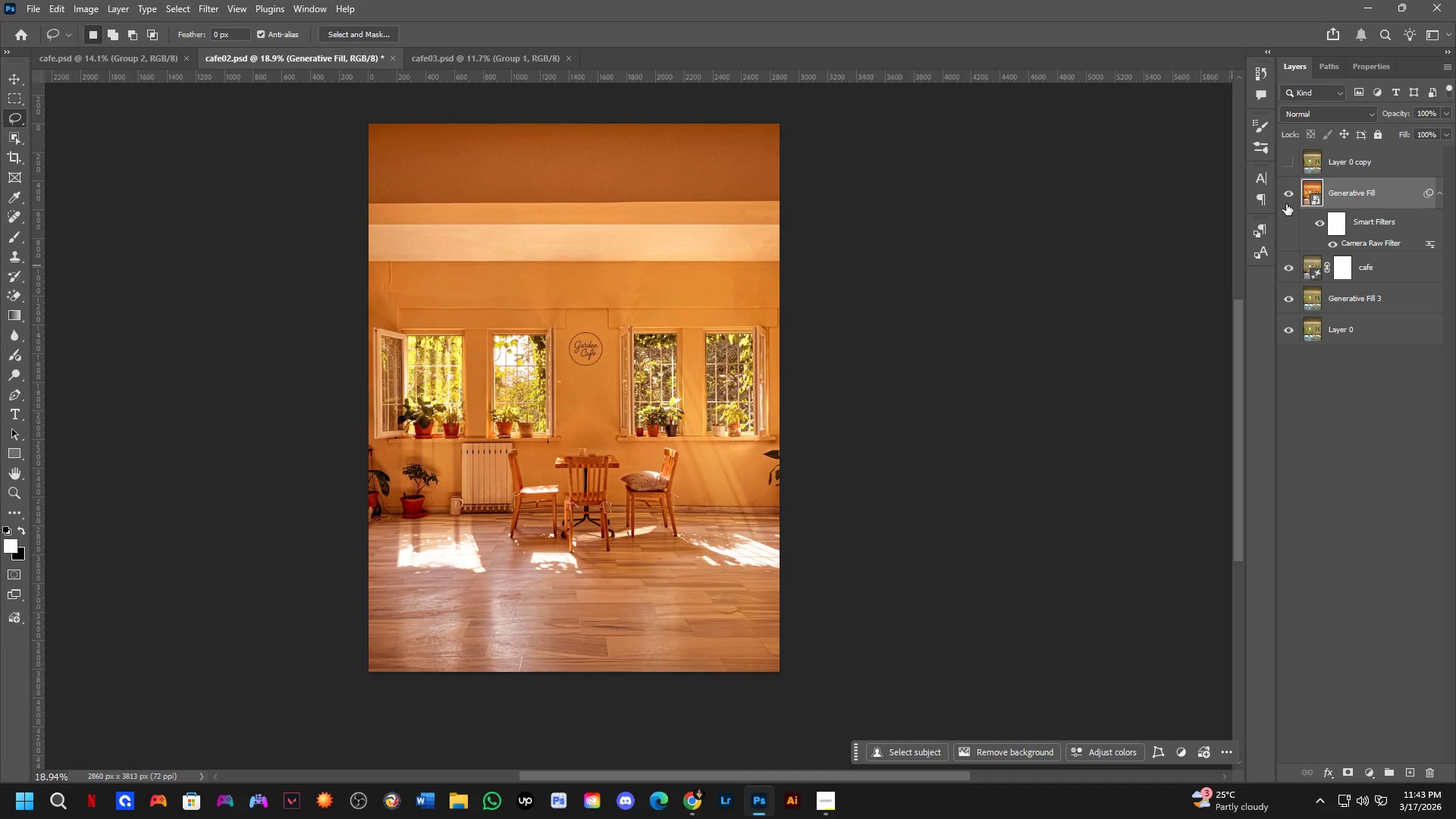 
left_click_drag(start_coordinate=[632, 496], to_coordinate=[622, 480])
 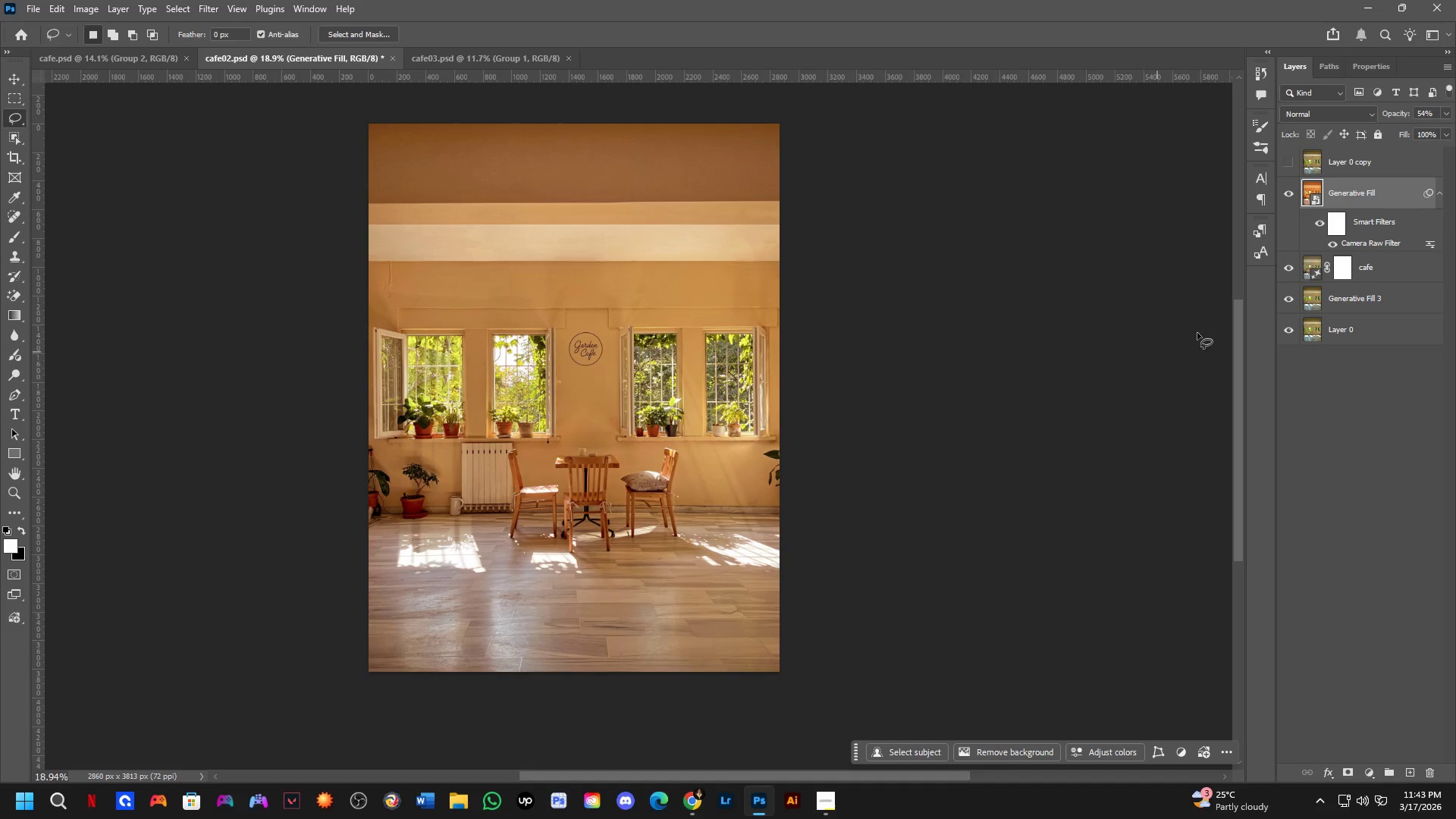 
scroll: coordinate [588, 410], scroll_direction: down, amount: 4.0
 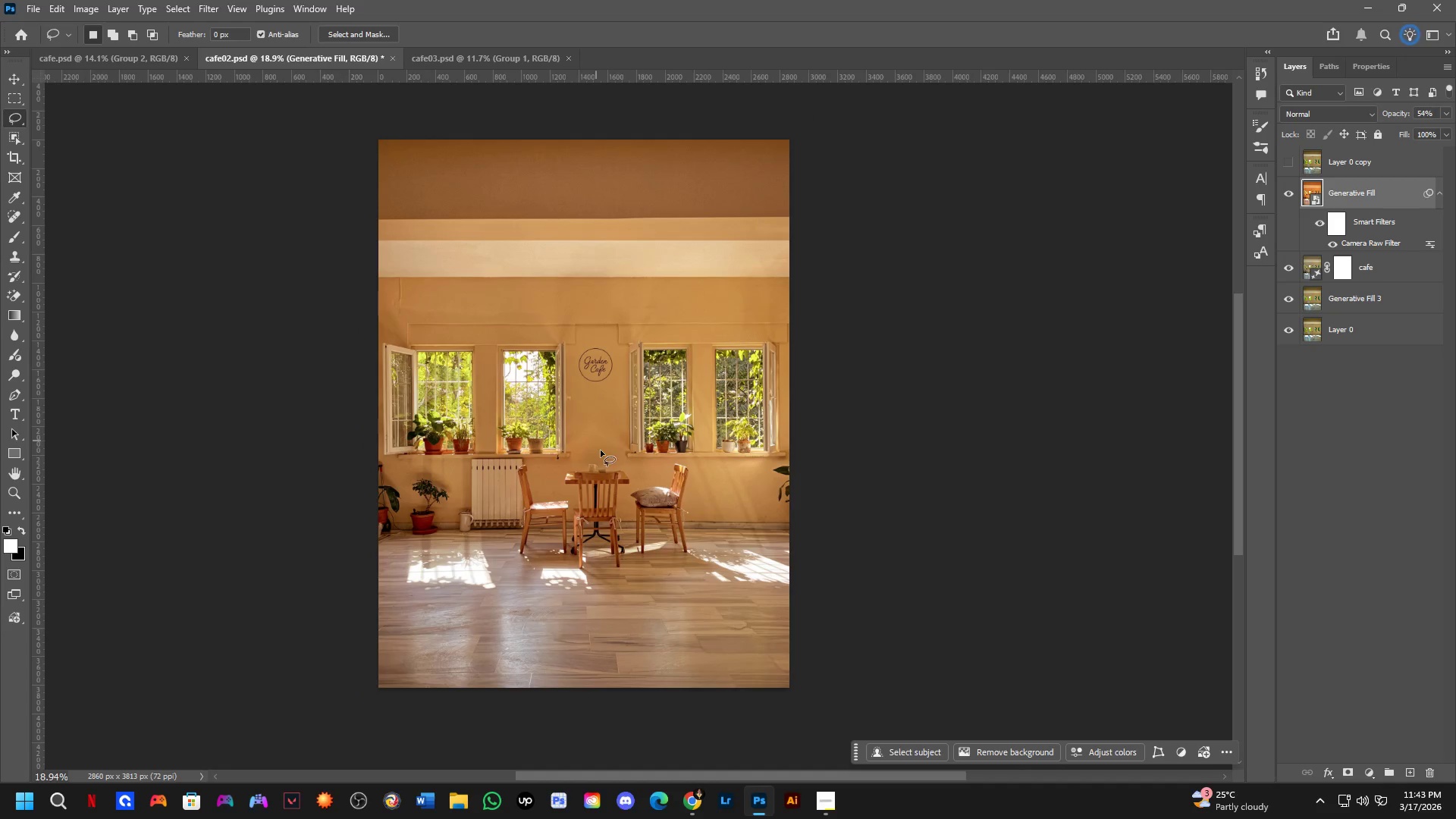 
key(Control+ControlLeft)
 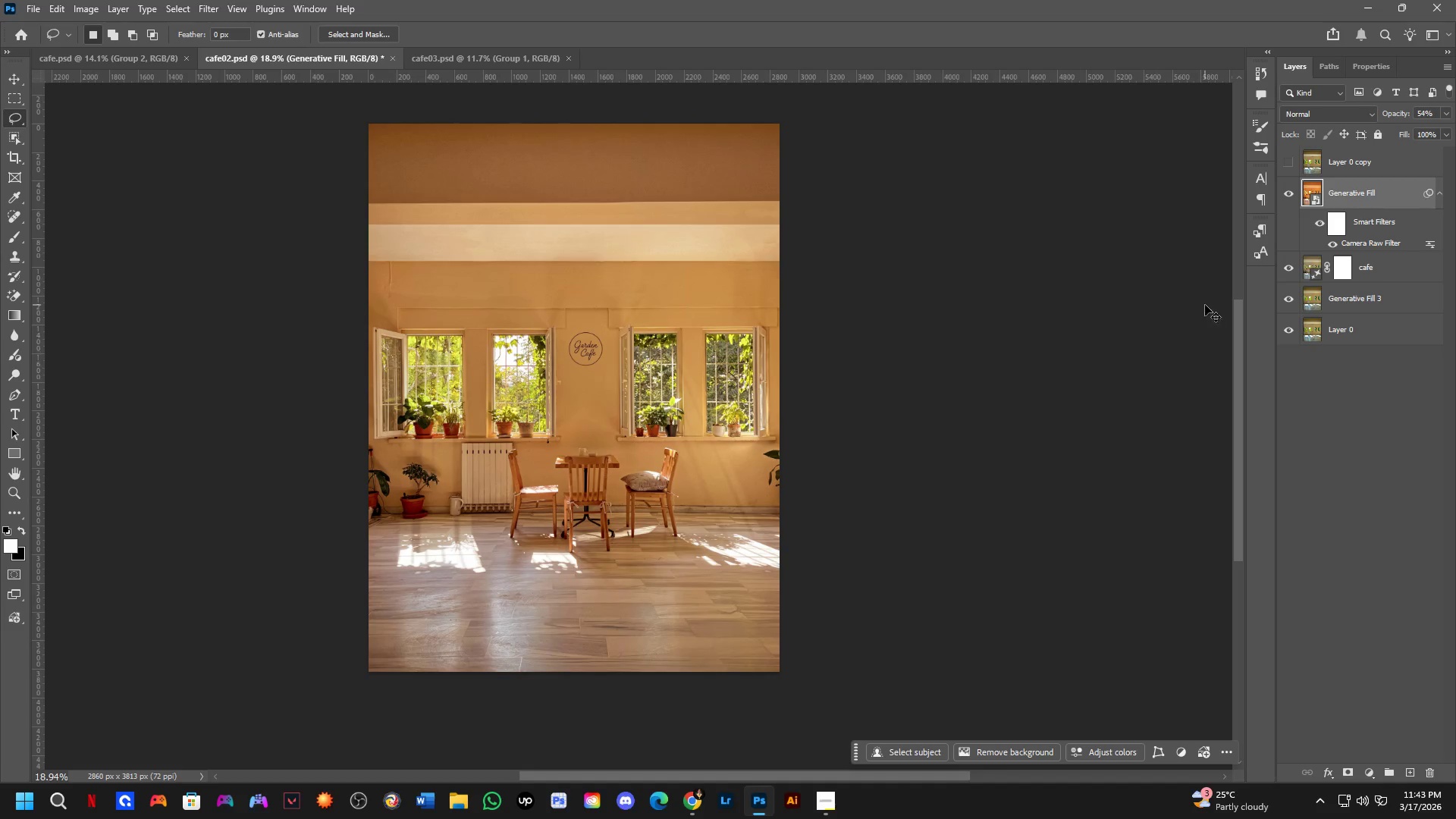 
key(Control+Z)
 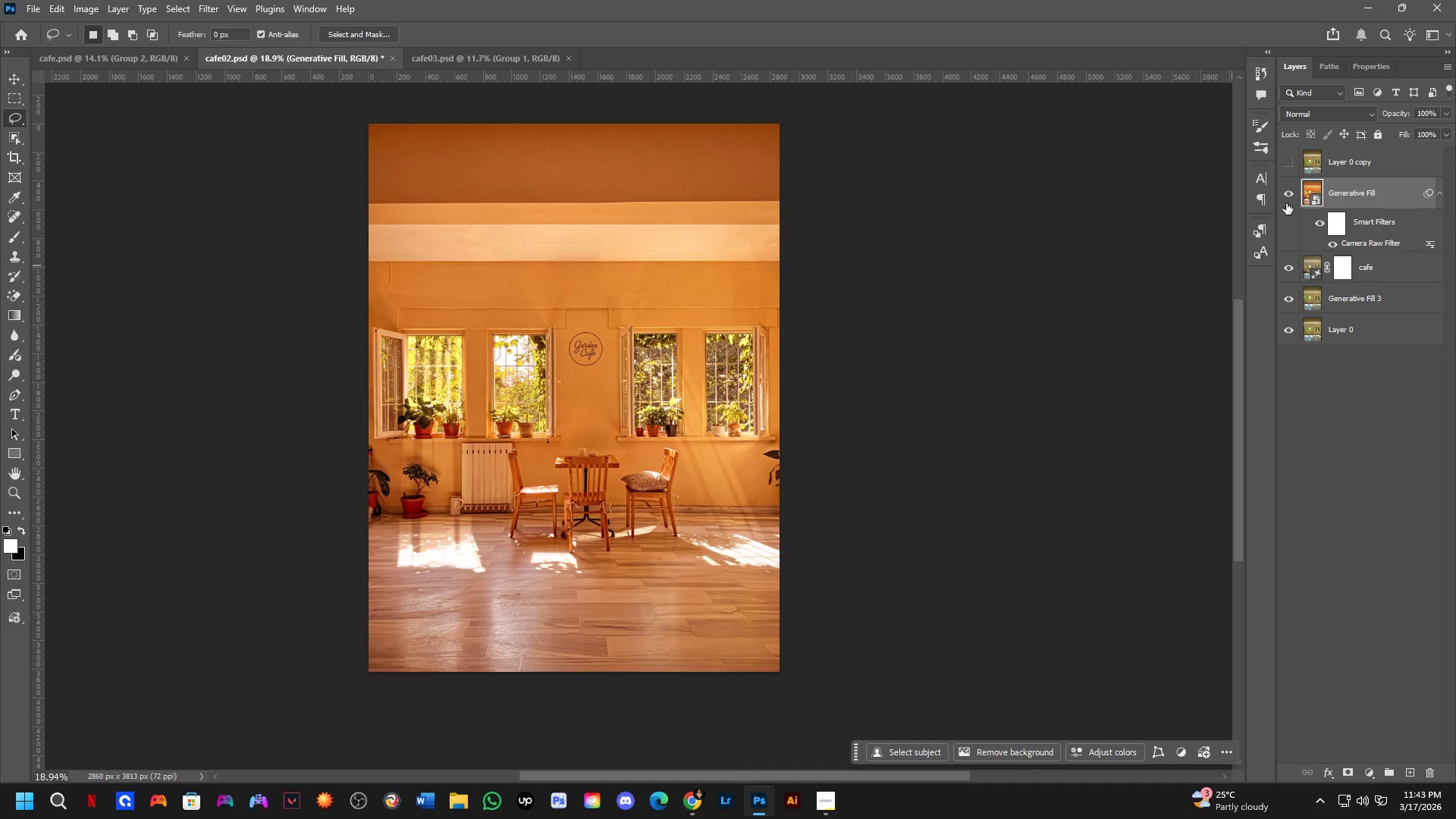 
left_click([1285, 202])
 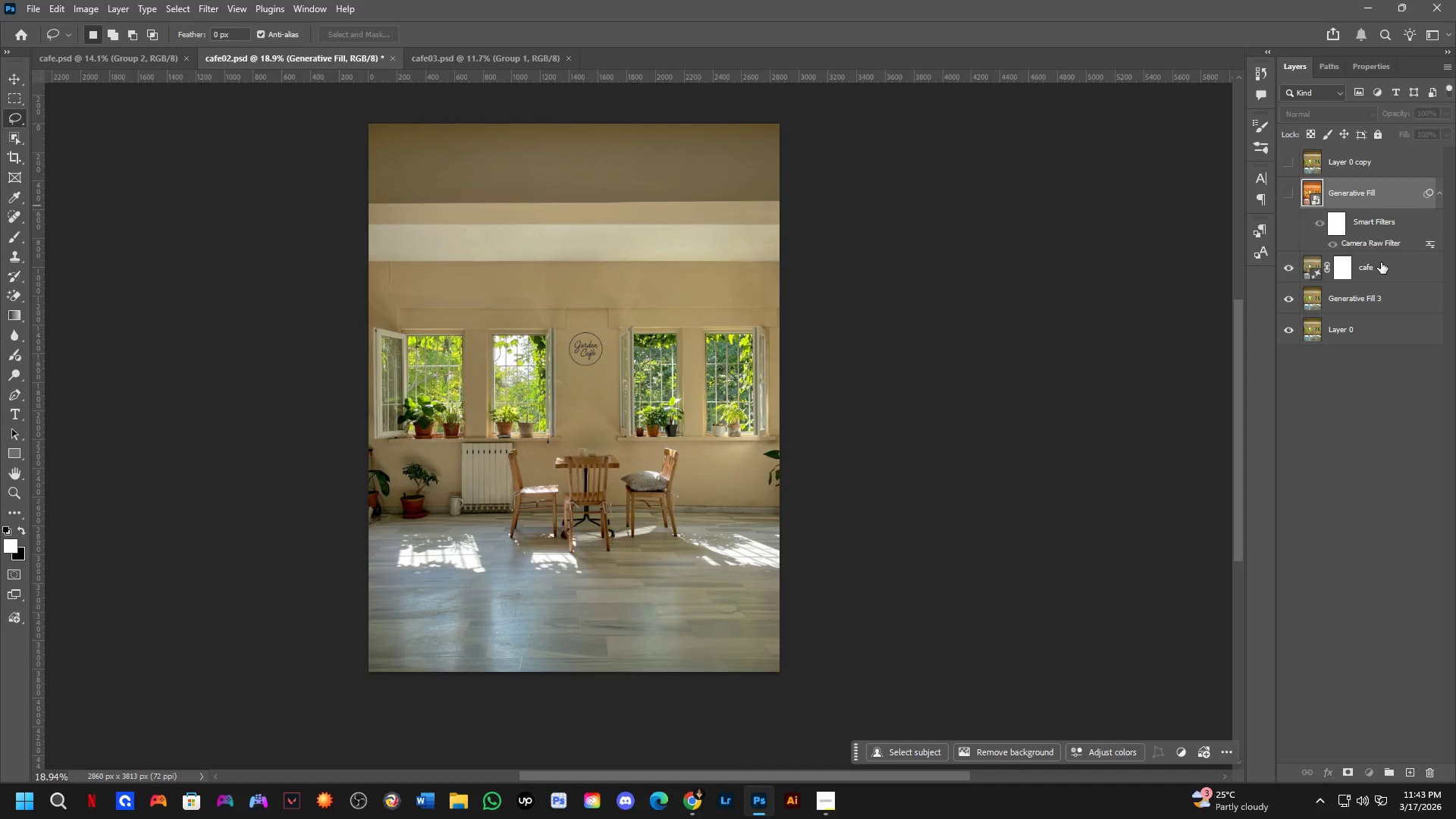 
key(Control+Shift+A)
 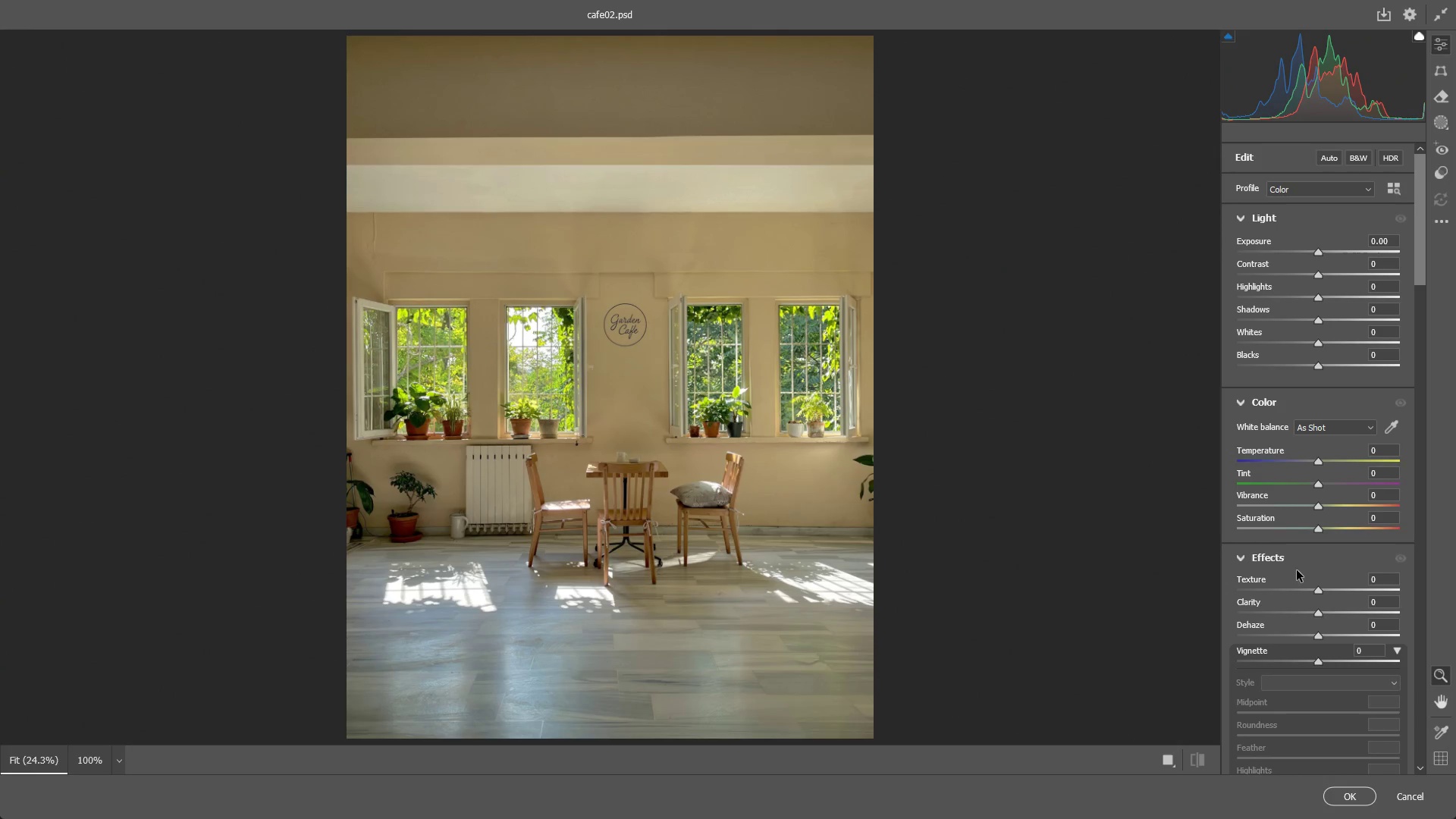 
left_click_drag(start_coordinate=[1319, 526], to_coordinate=[1358, 519])
 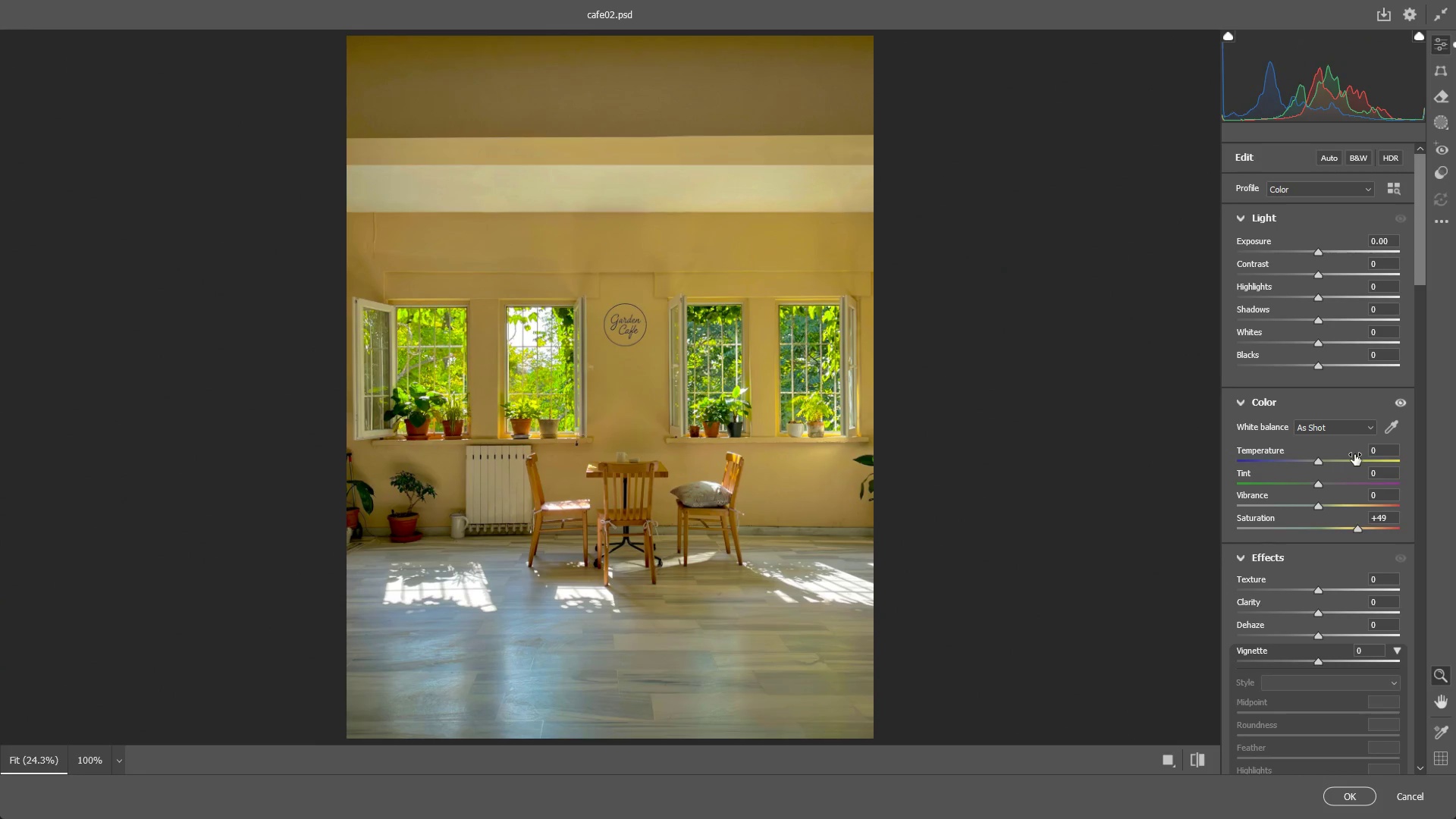 
key(NumpadEnter)
 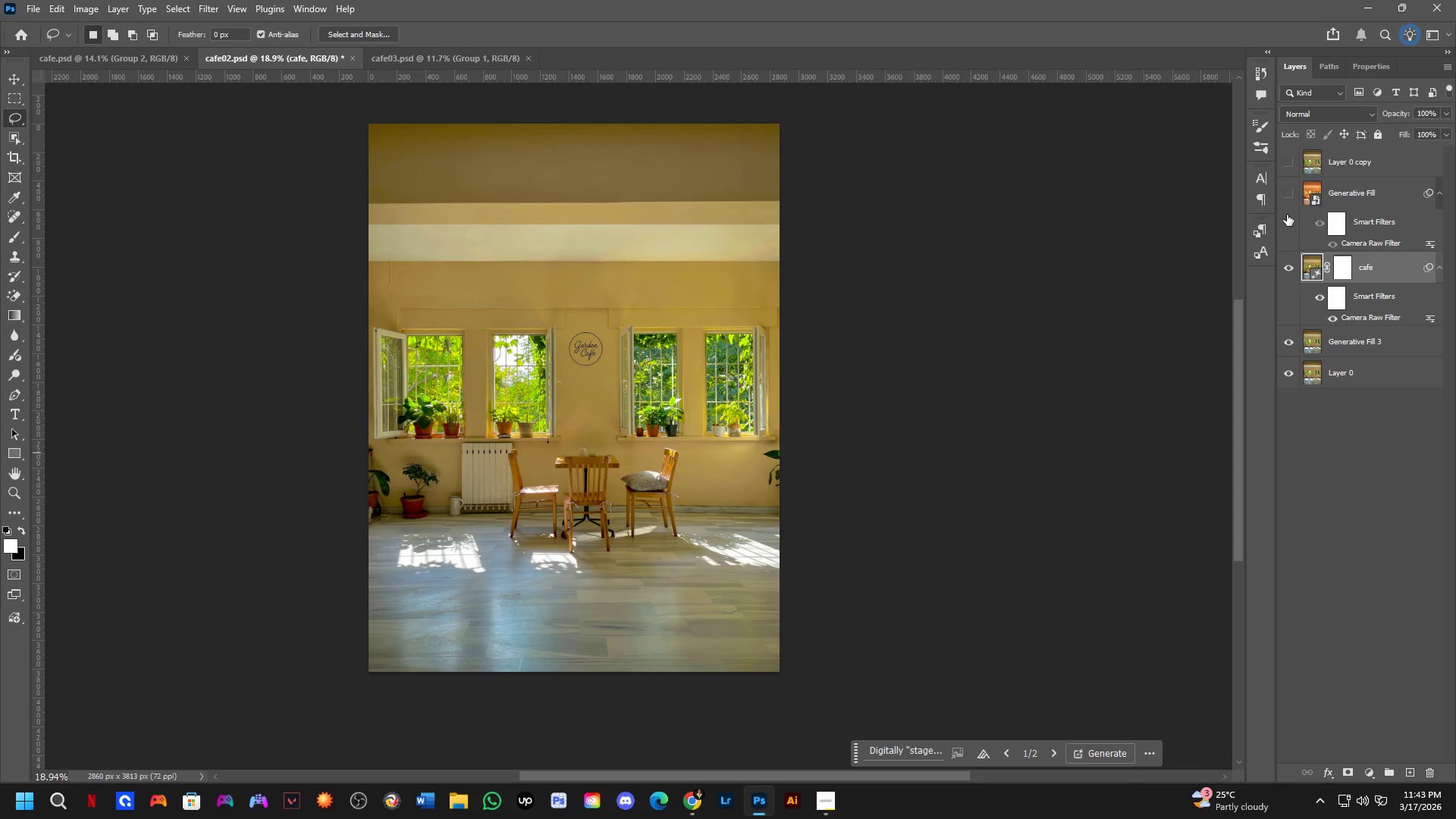 
left_click([1292, 200])
 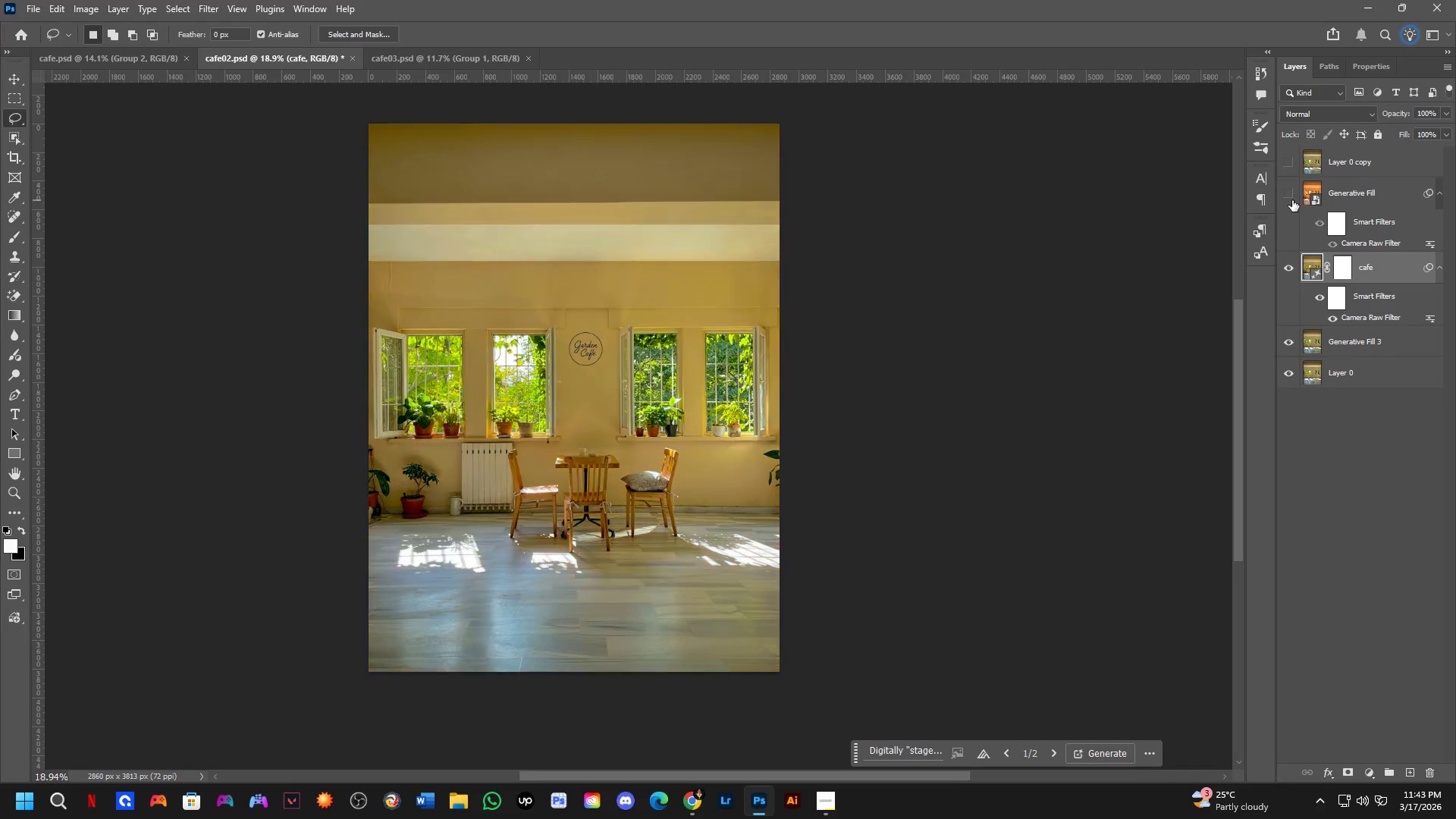 
double_click([1292, 200])
 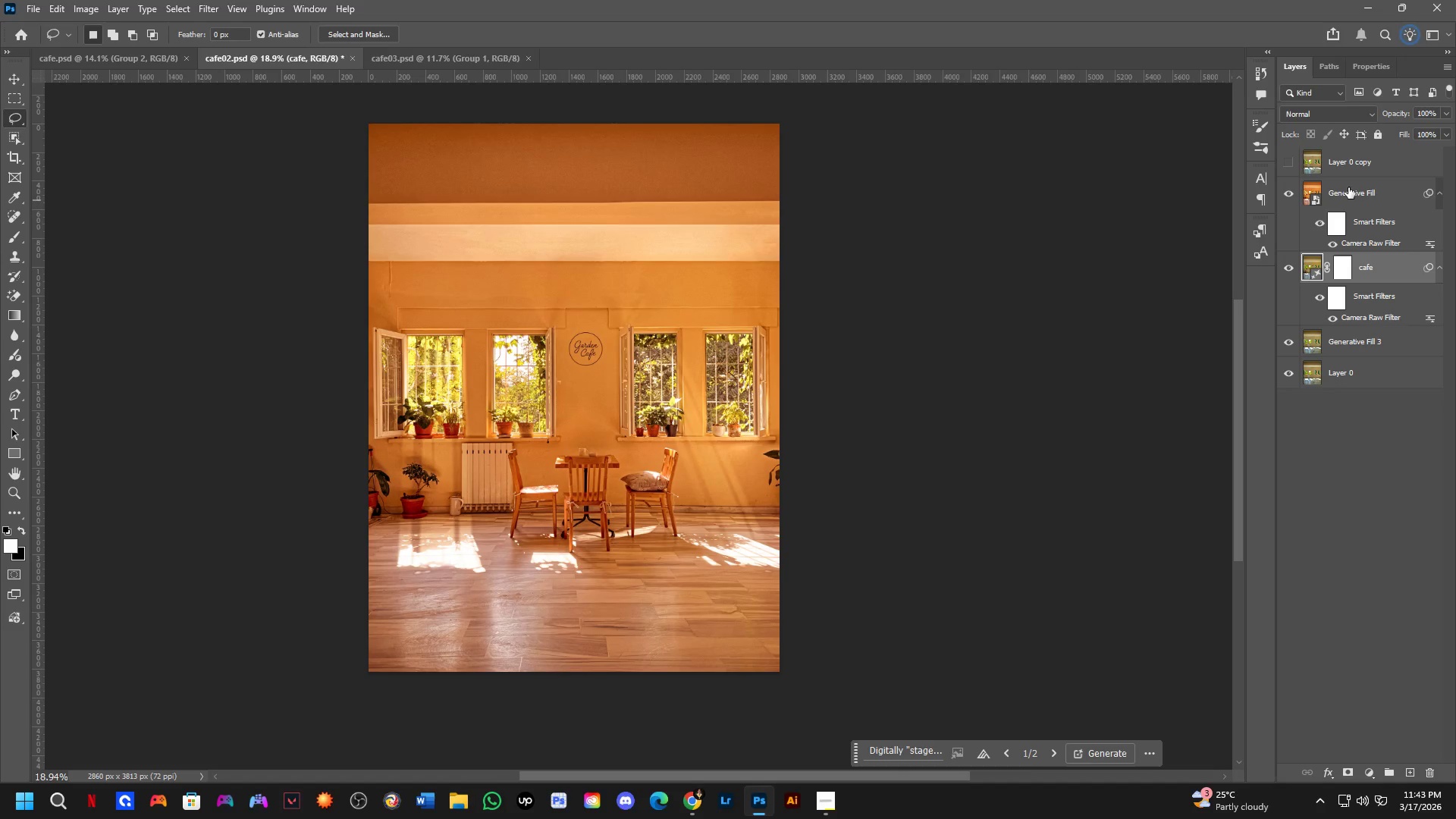 
left_click([1348, 187])
 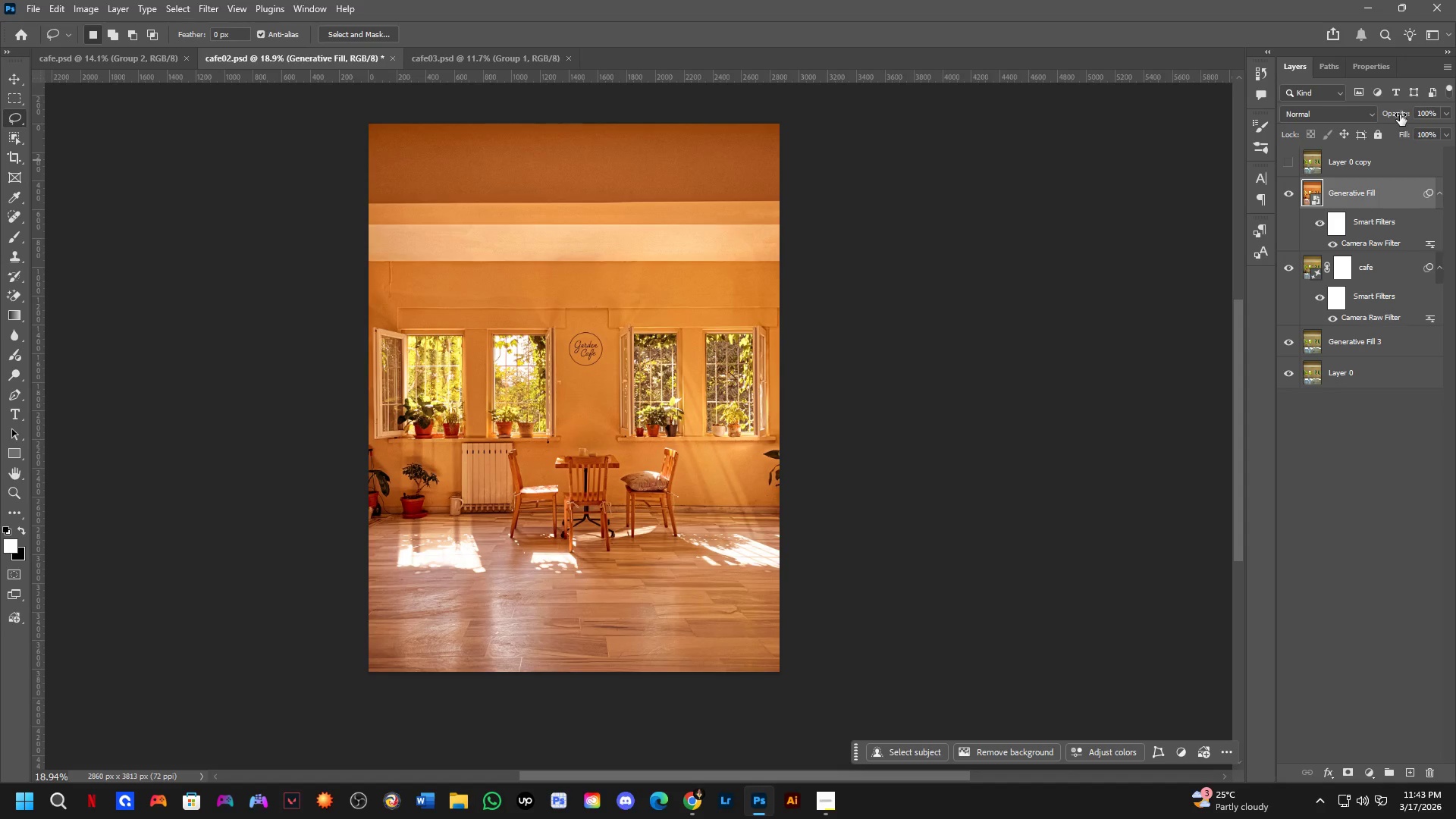 
left_click_drag(start_coordinate=[1400, 115], to_coordinate=[1374, 126])
 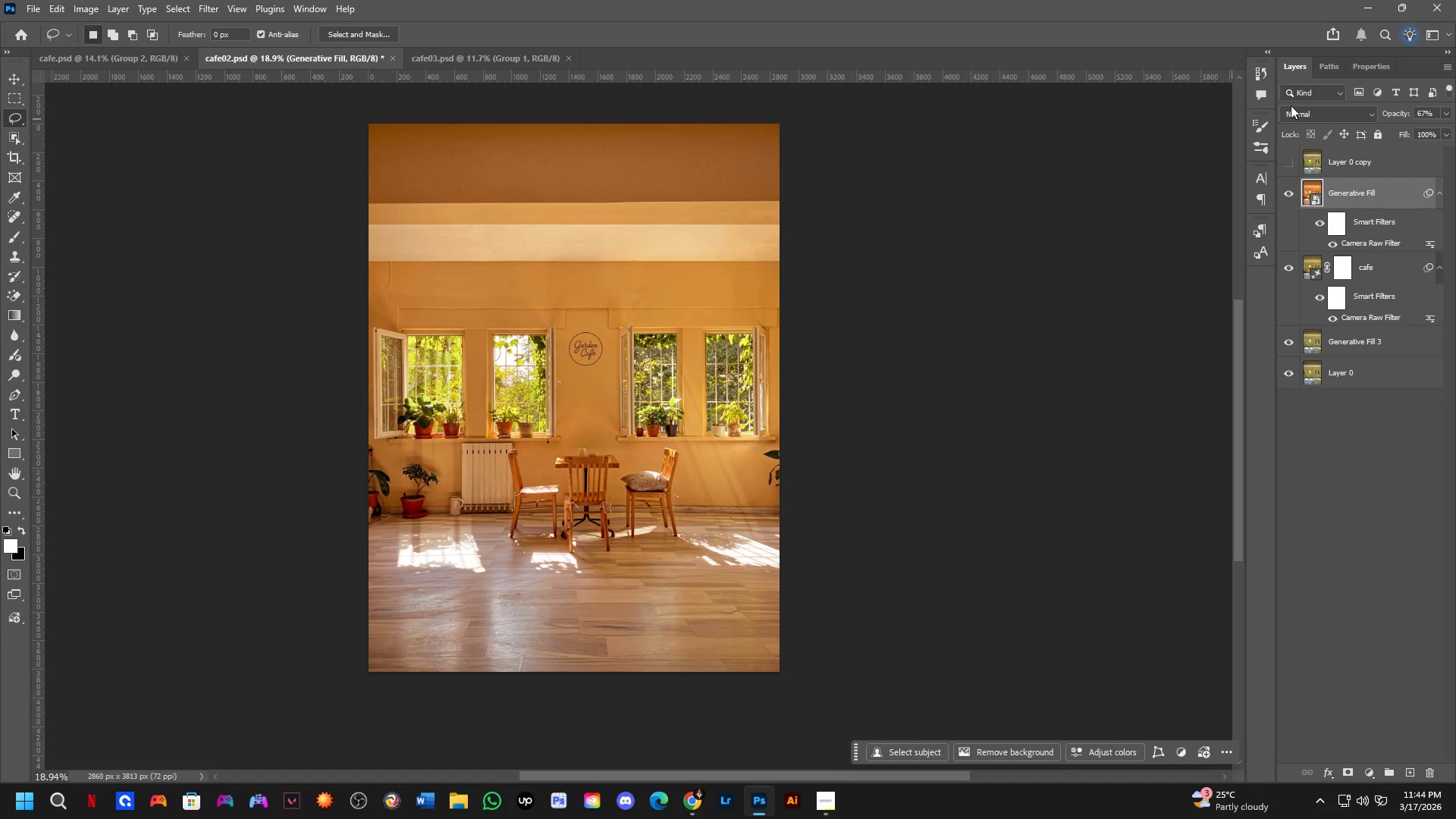 
left_click_drag(start_coordinate=[1396, 115], to_coordinate=[1383, 115])
 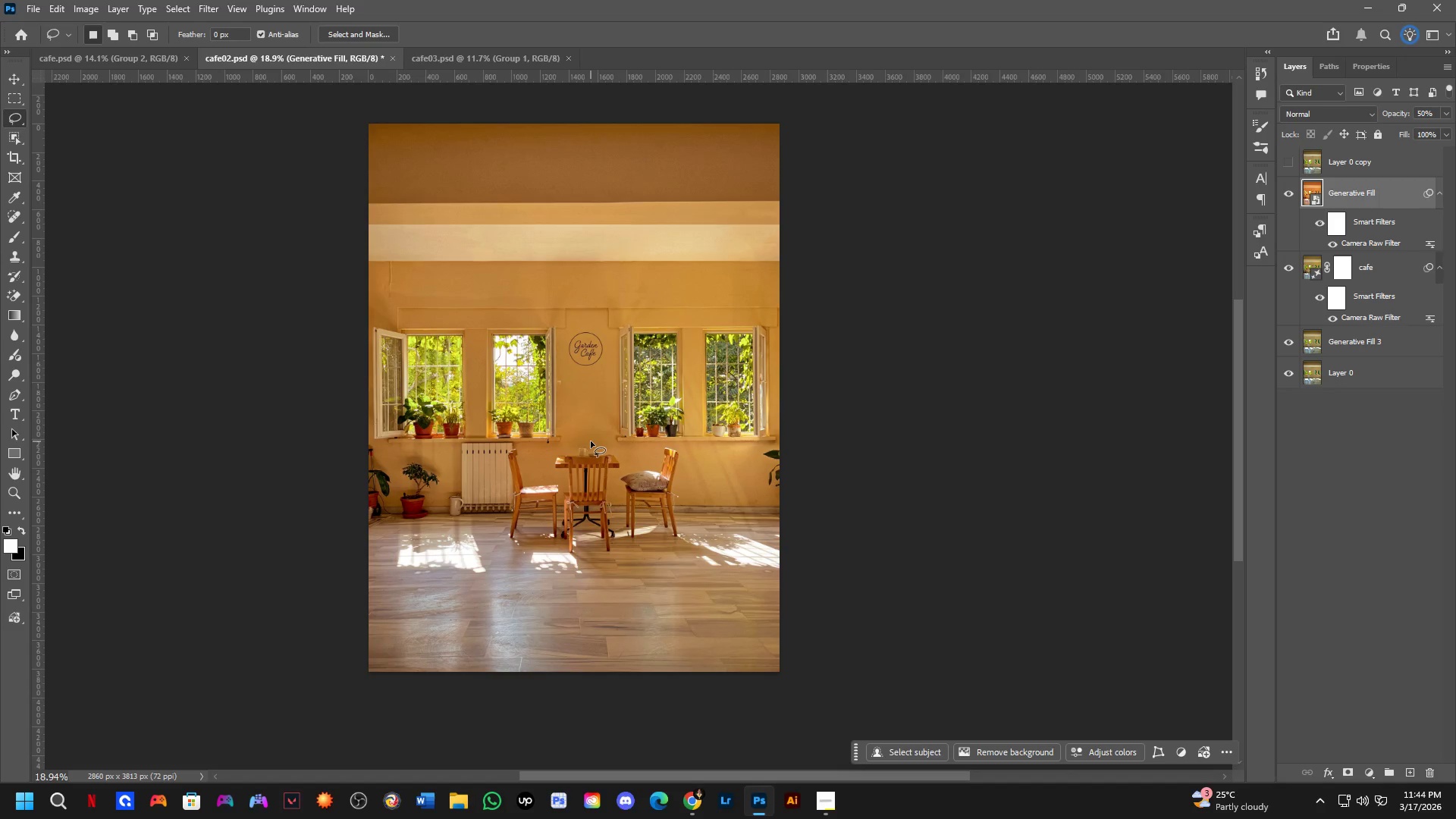 
key(Shift+ShiftLeft)
 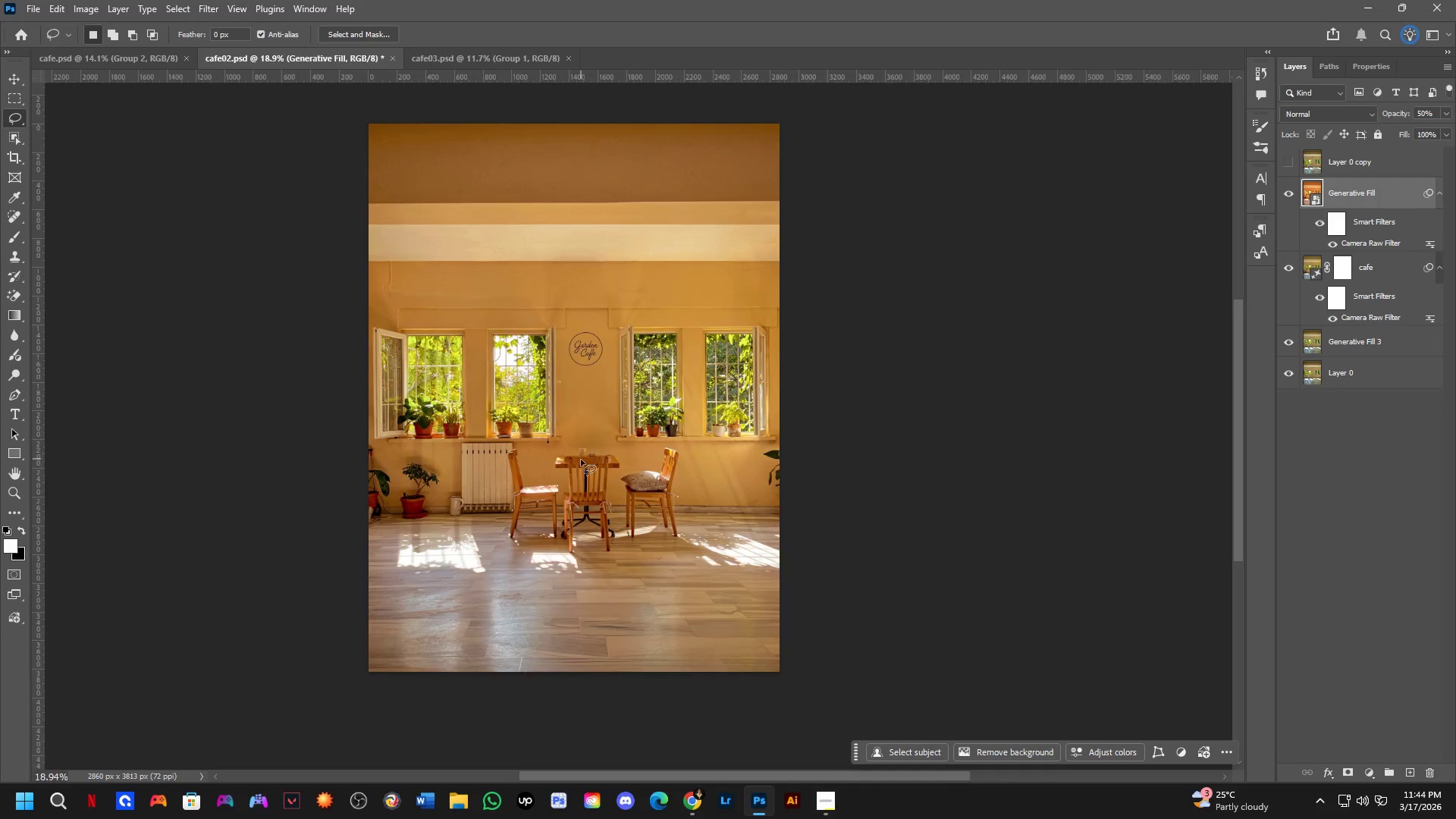 
hold_key(key=ShiftLeft, duration=0.33)
 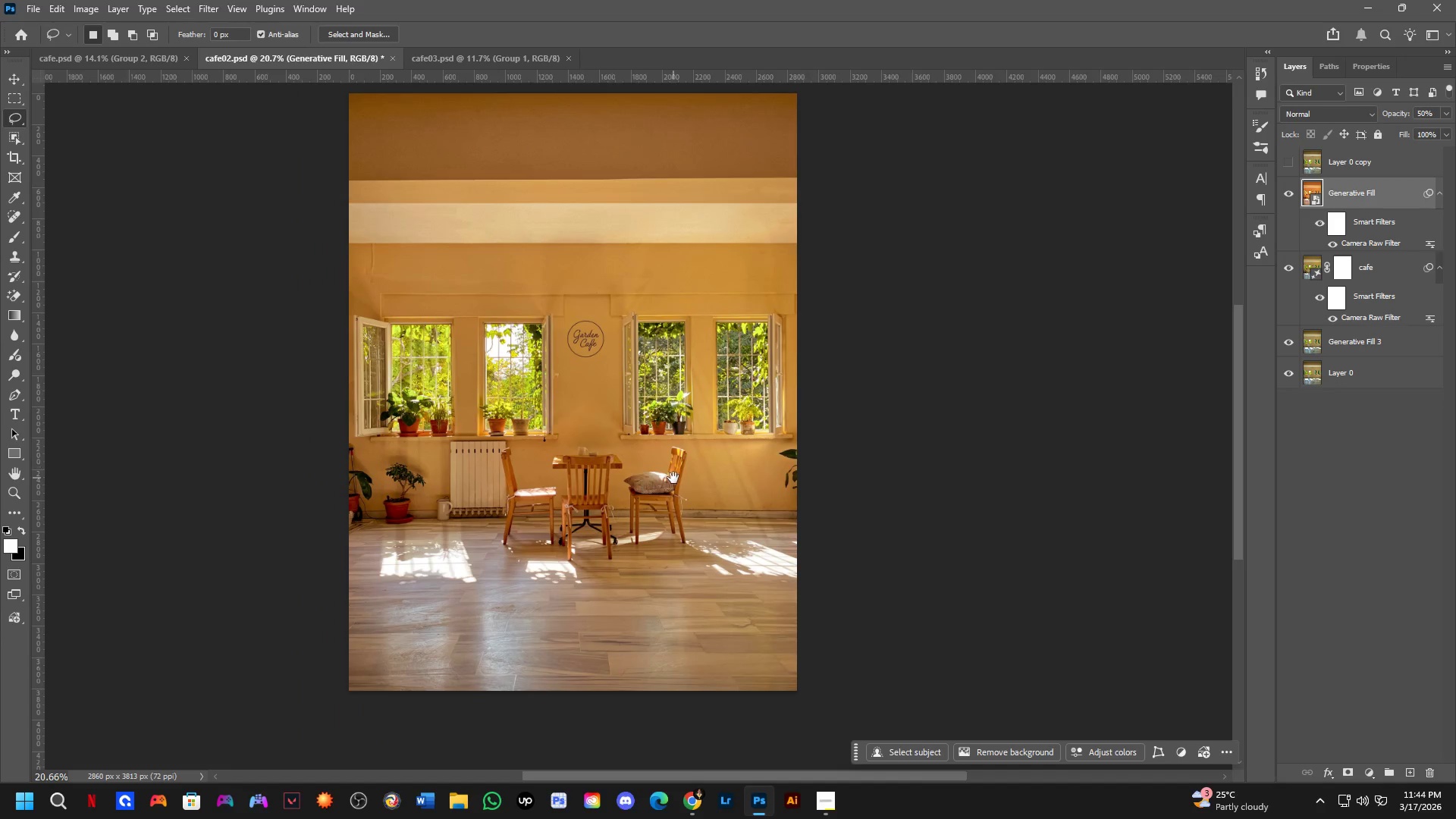 
scroll: coordinate [581, 460], scroll_direction: up, amount: 4.0
 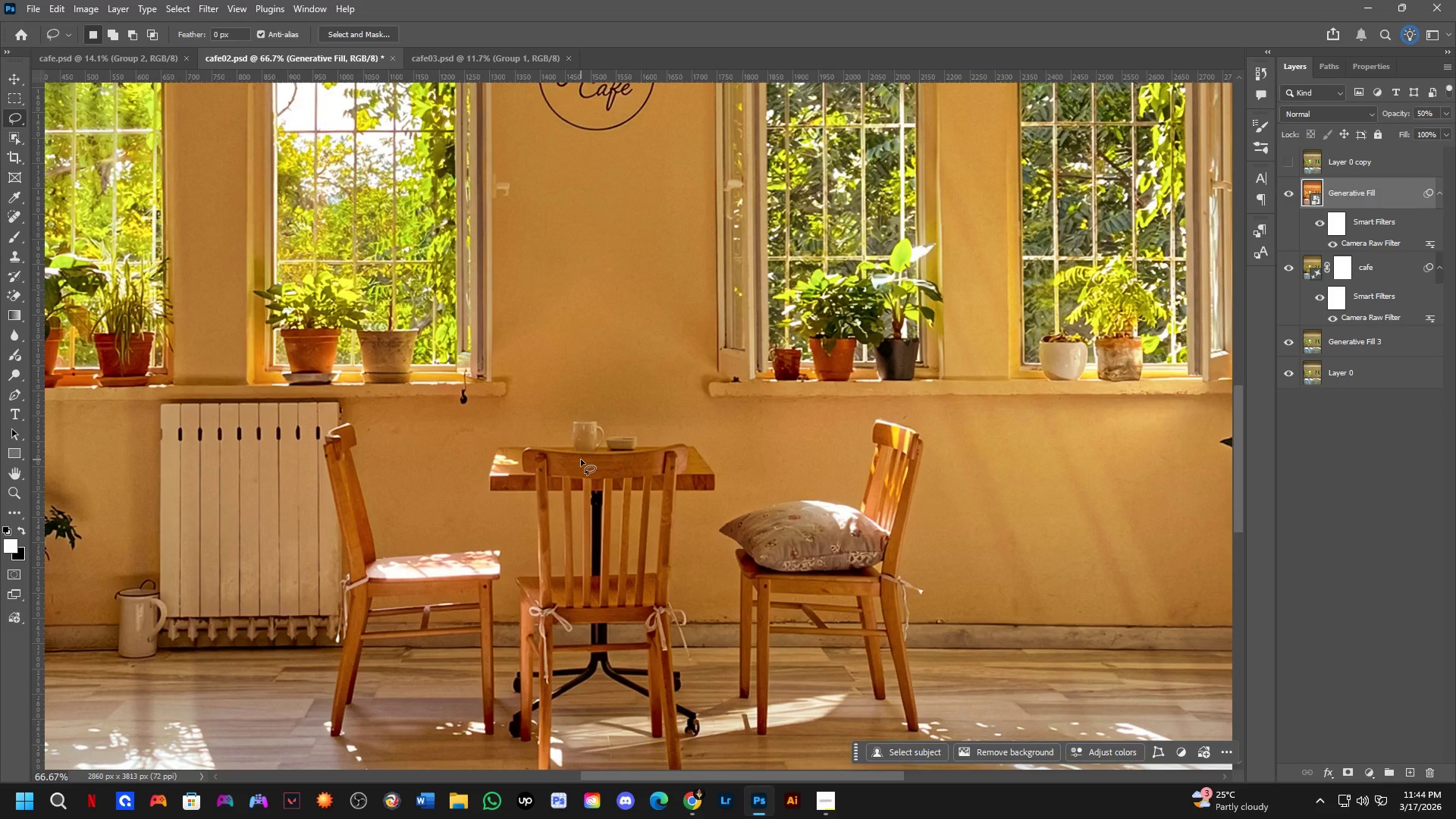 
hold_key(key=Space, duration=0.42)
 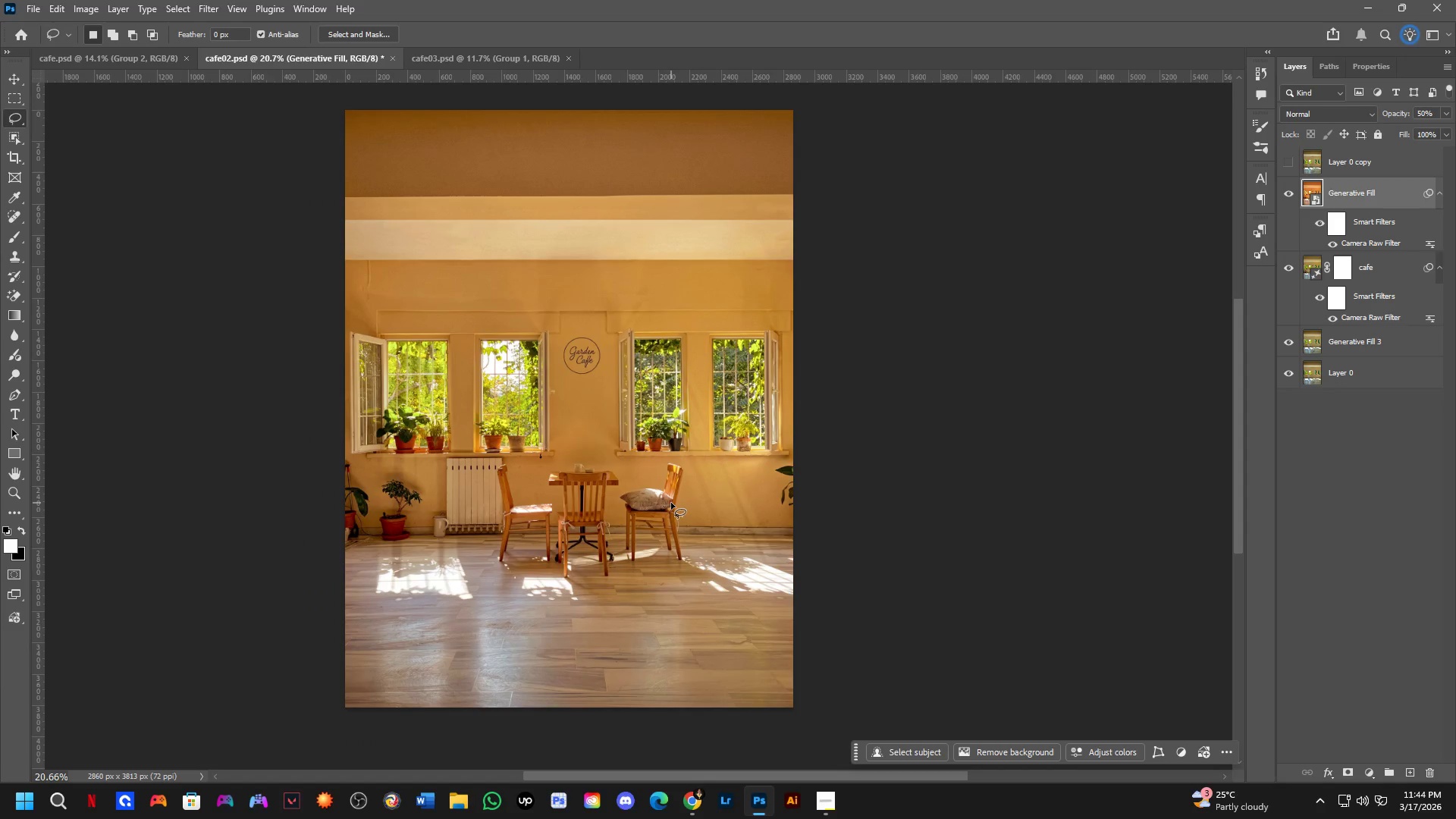 
left_click_drag(start_coordinate=[673, 478], to_coordinate=[670, 494])
 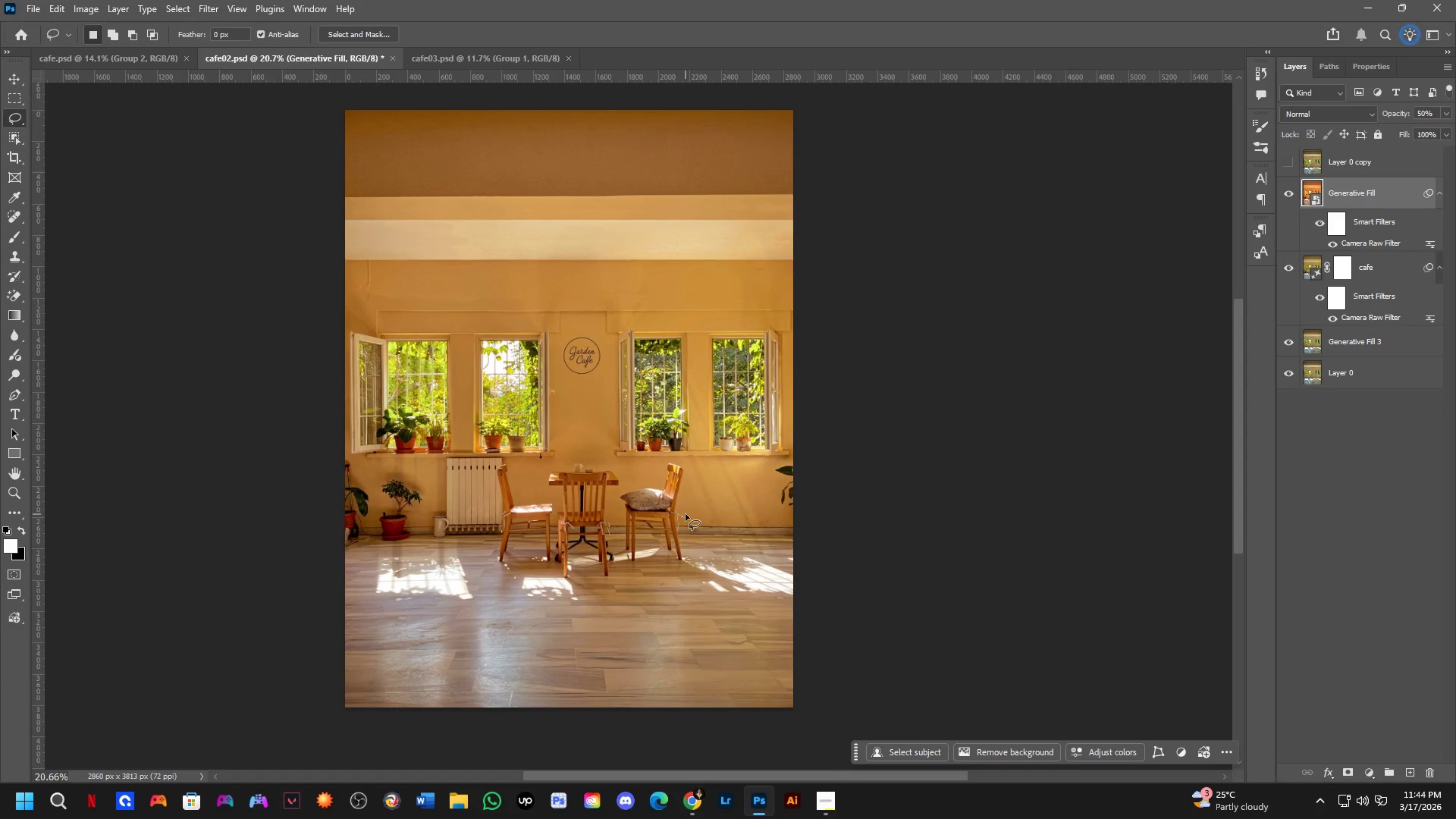 
scroll: coordinate [581, 460], scroll_direction: down, amount: 5.0
 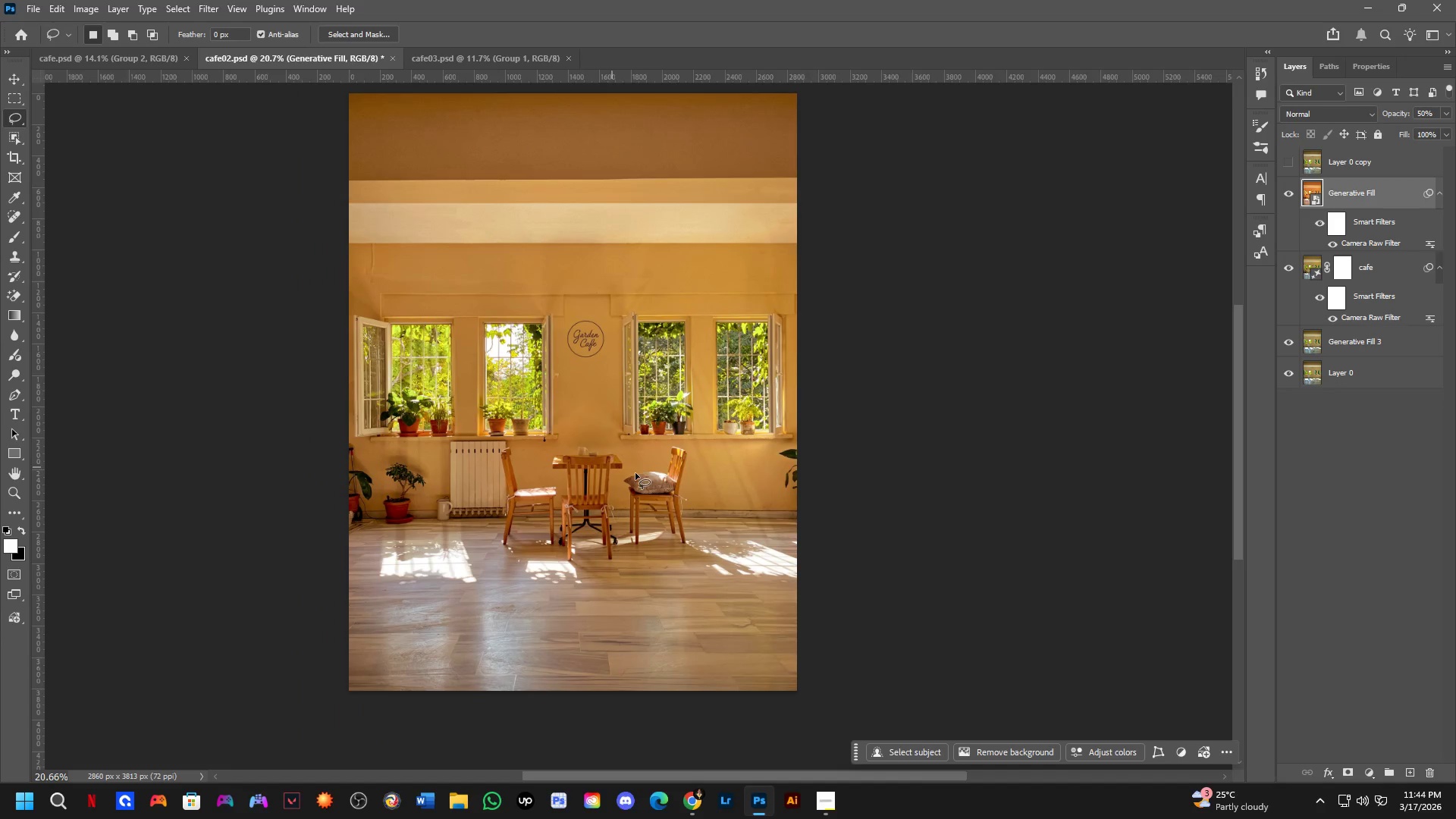 
hold_key(key=Space, duration=0.41)
 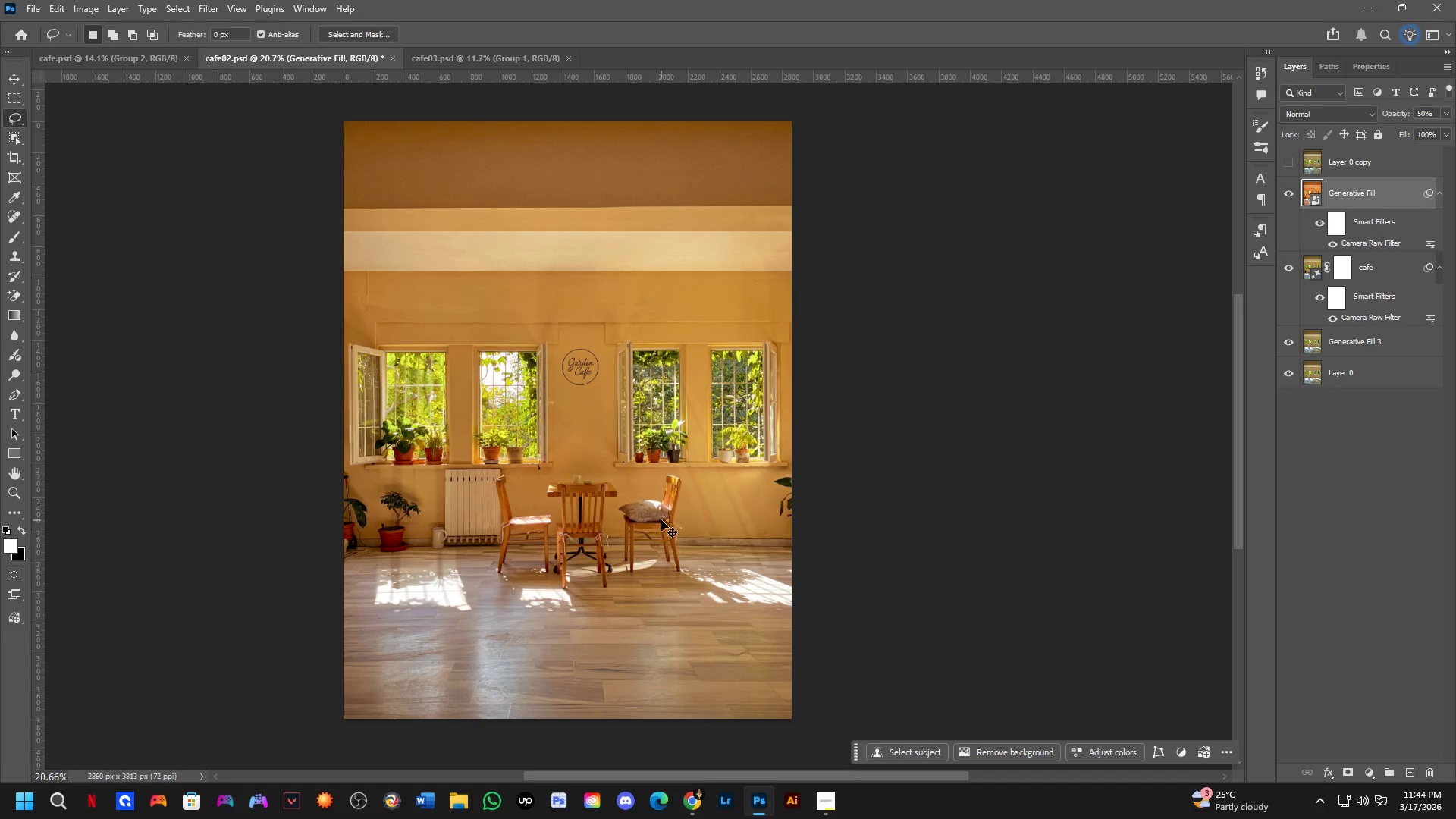 
left_click_drag(start_coordinate=[661, 512], to_coordinate=[659, 523])
 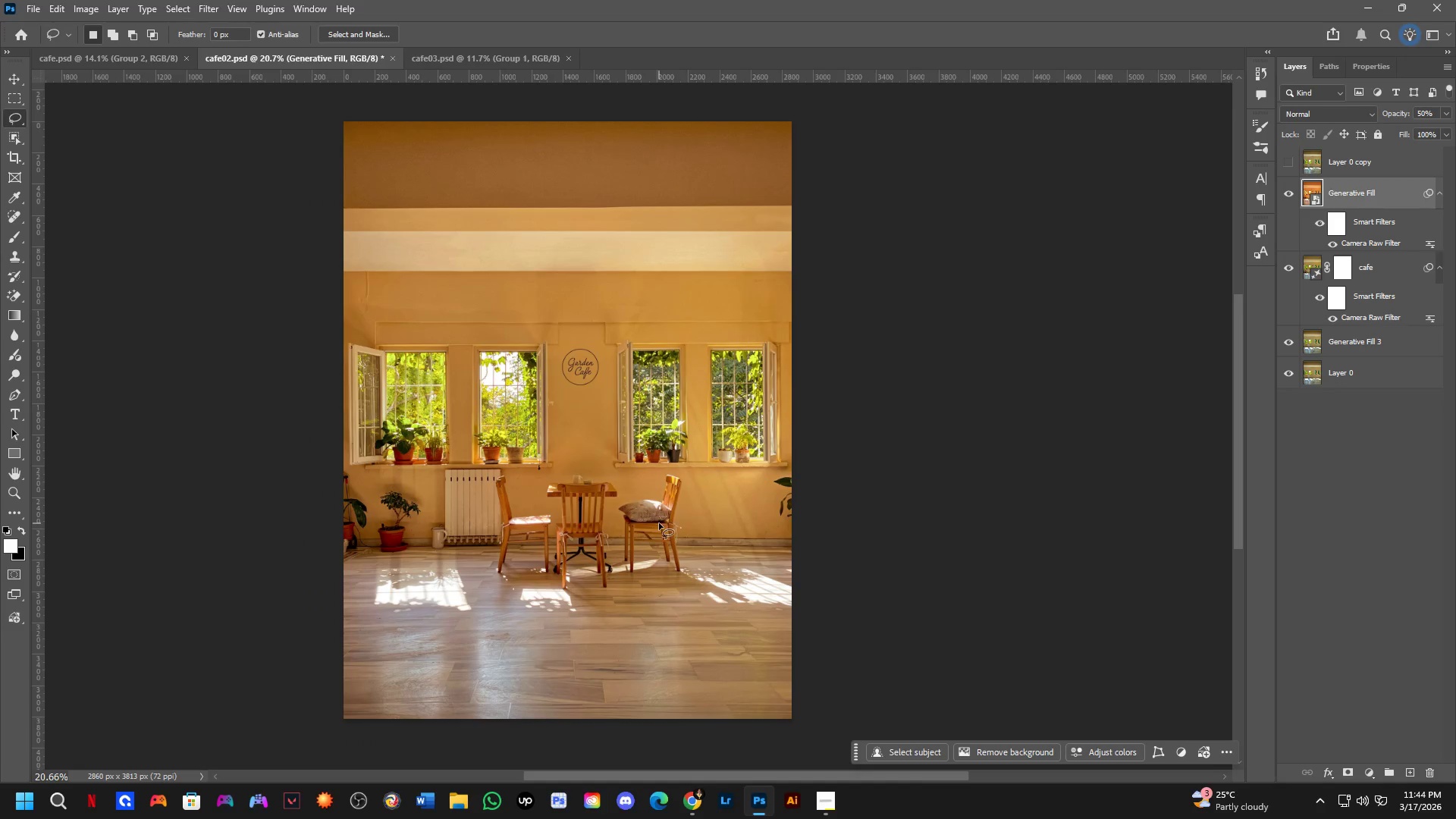 
key(Control+S)
 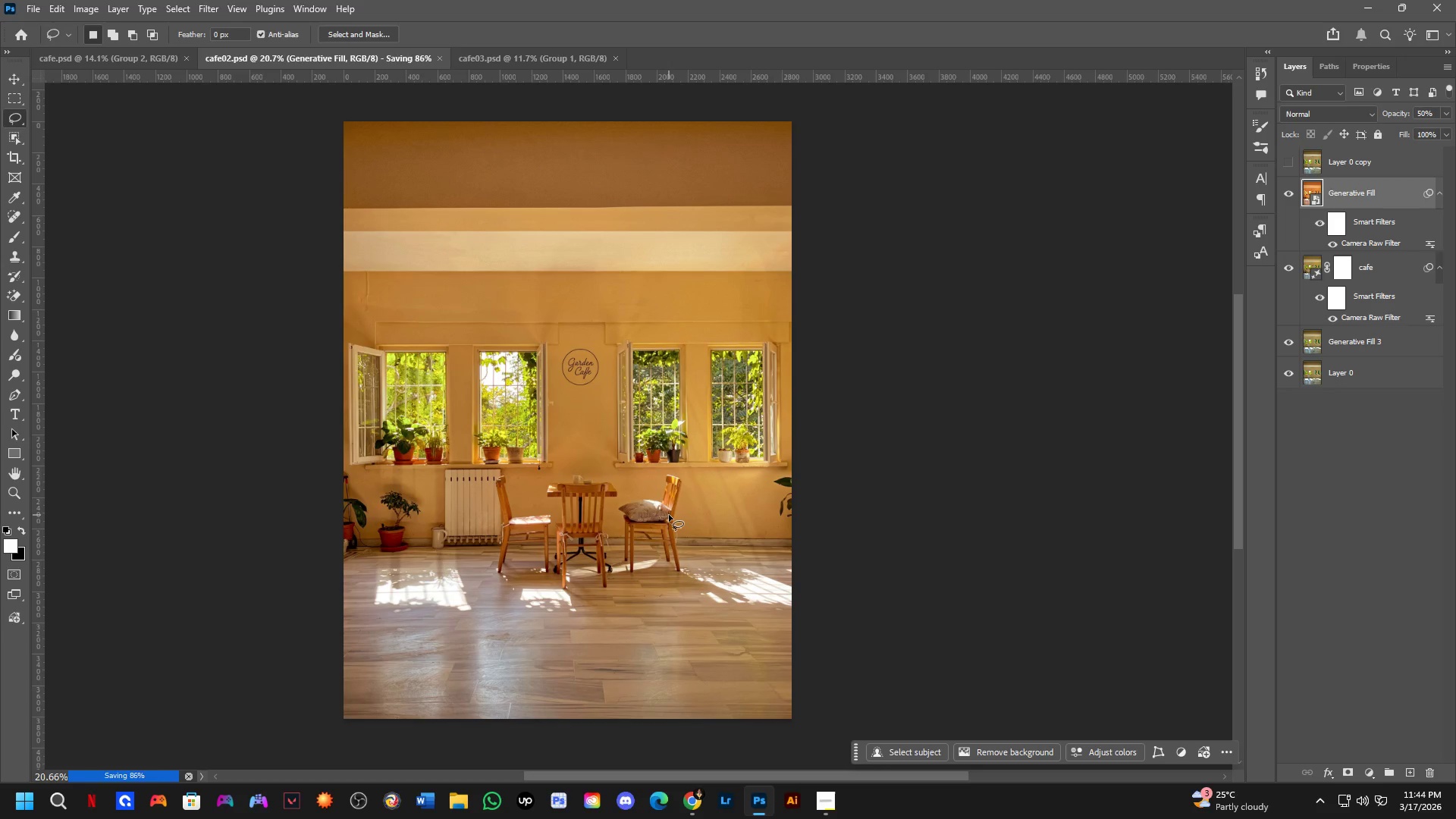 
key(Control+ControlLeft)
 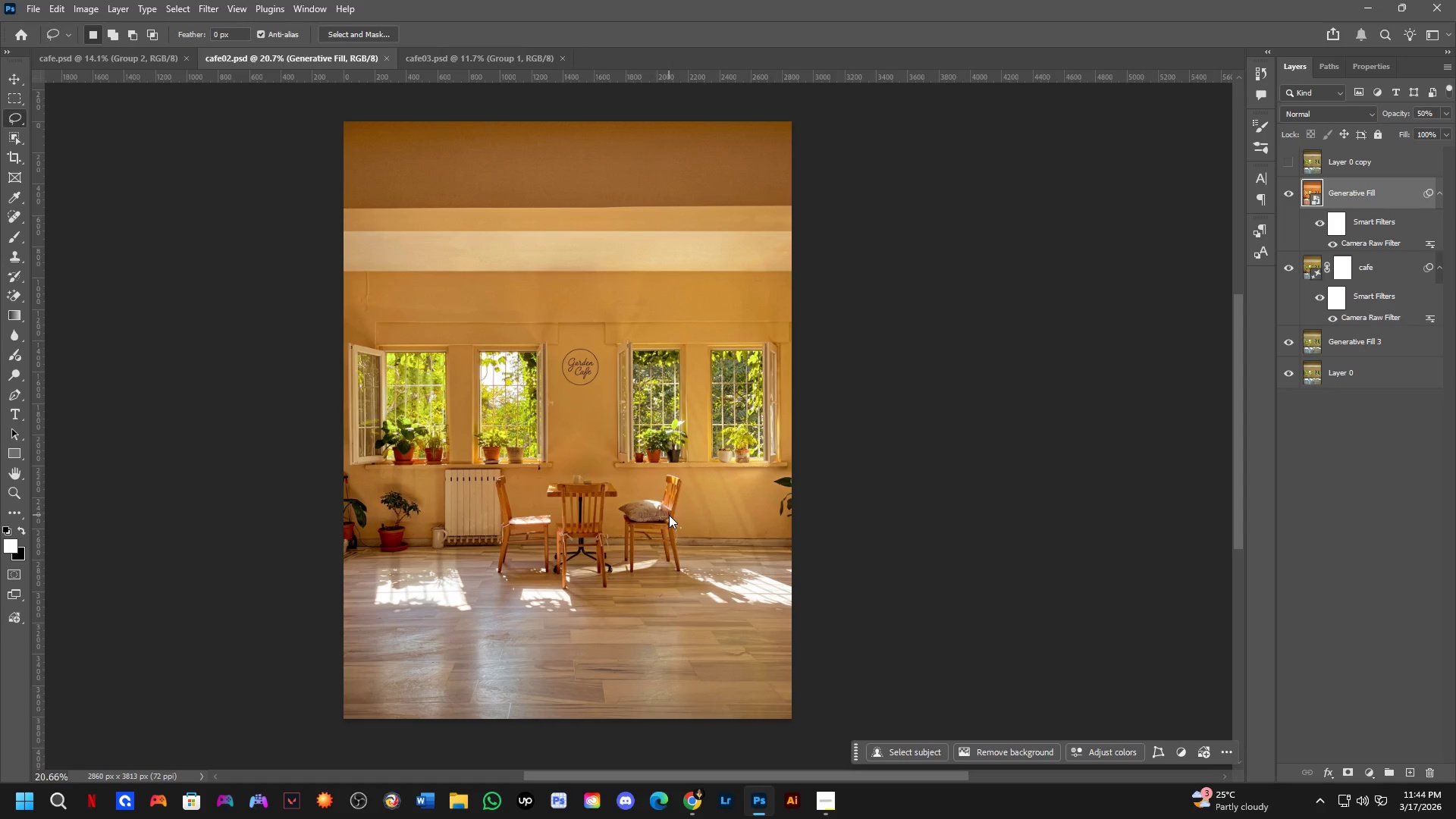 
key(Control+Tab)
 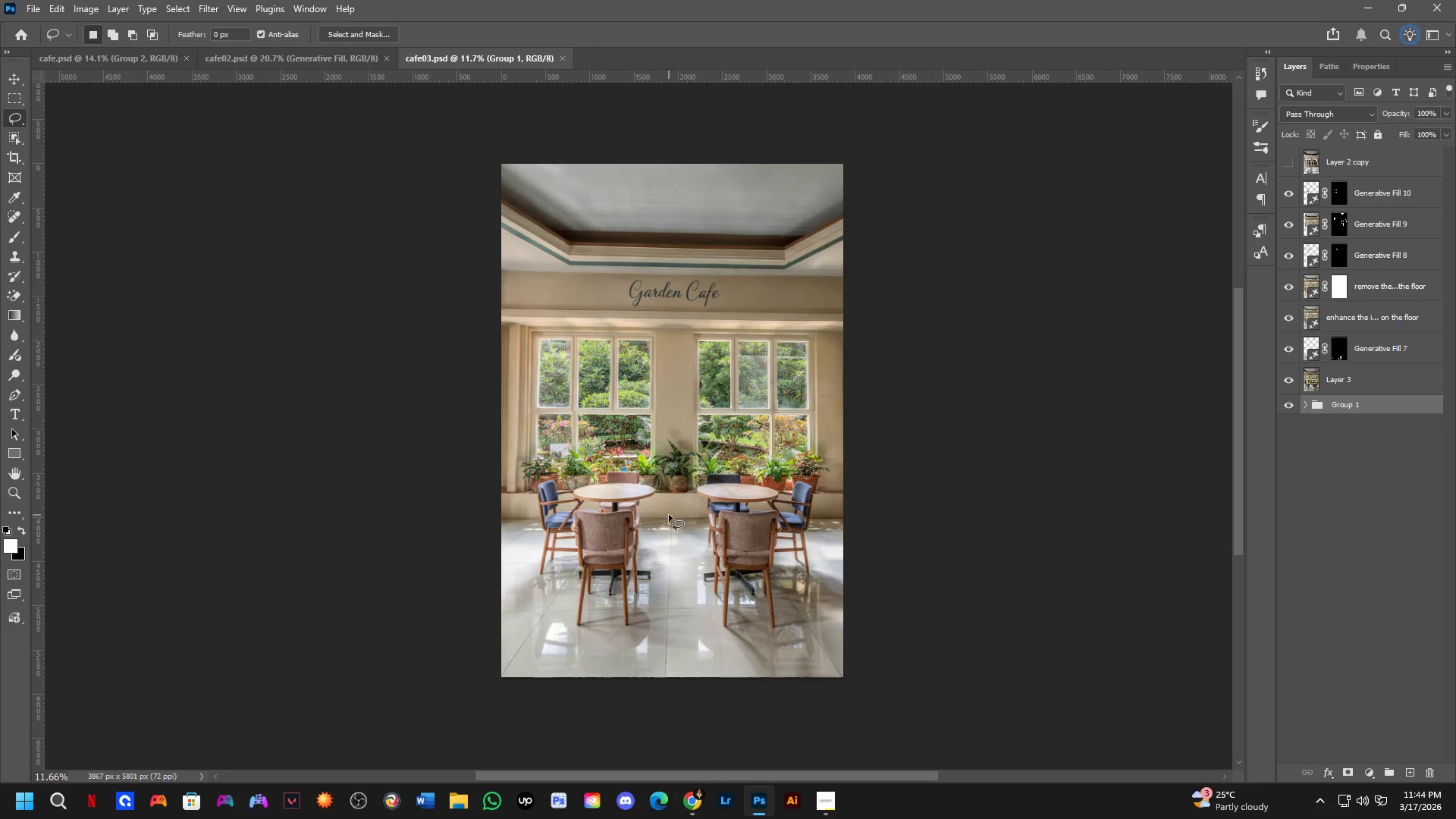 
key(Control+ControlLeft)
 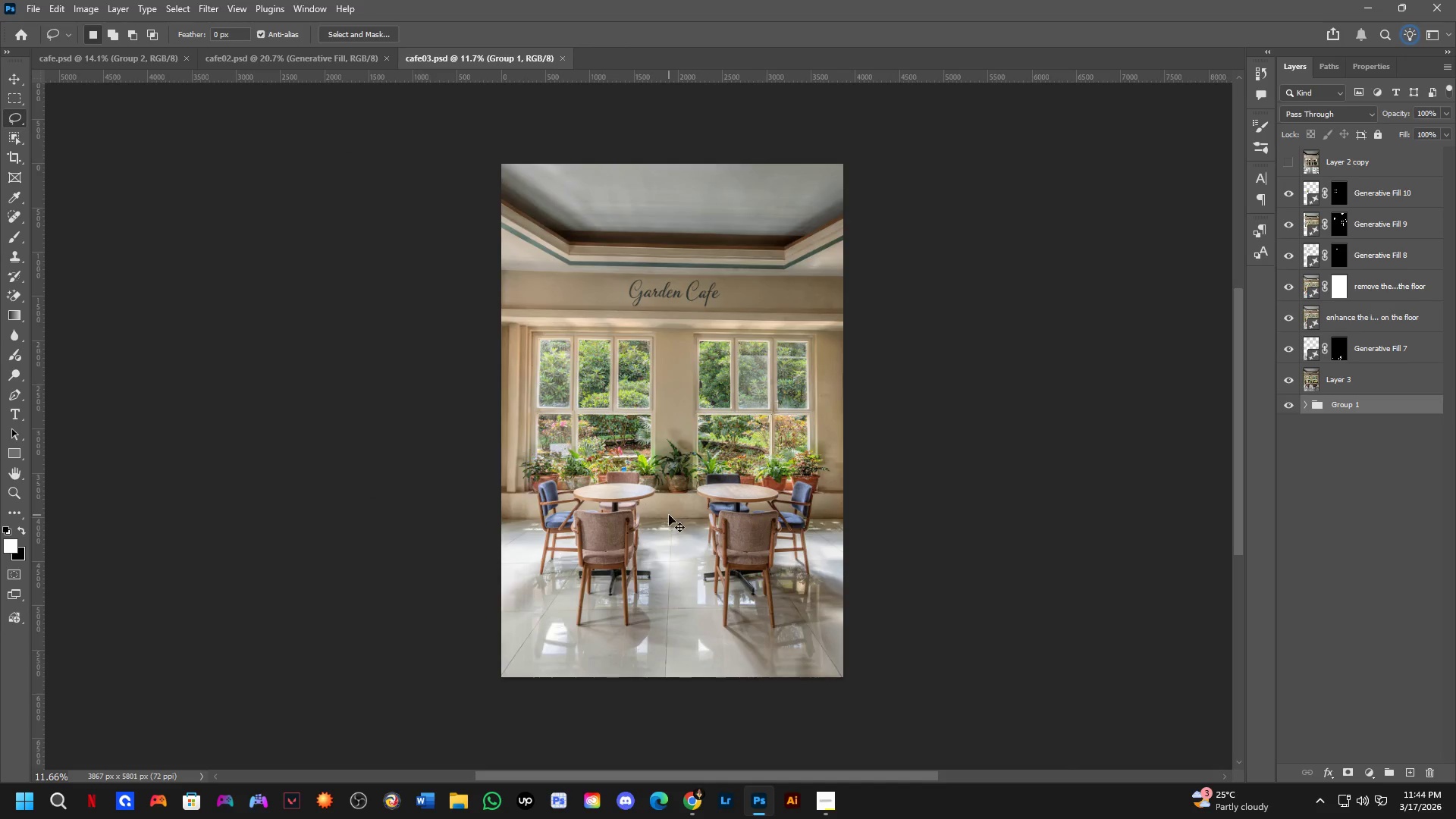 
key(Control+Tab)
 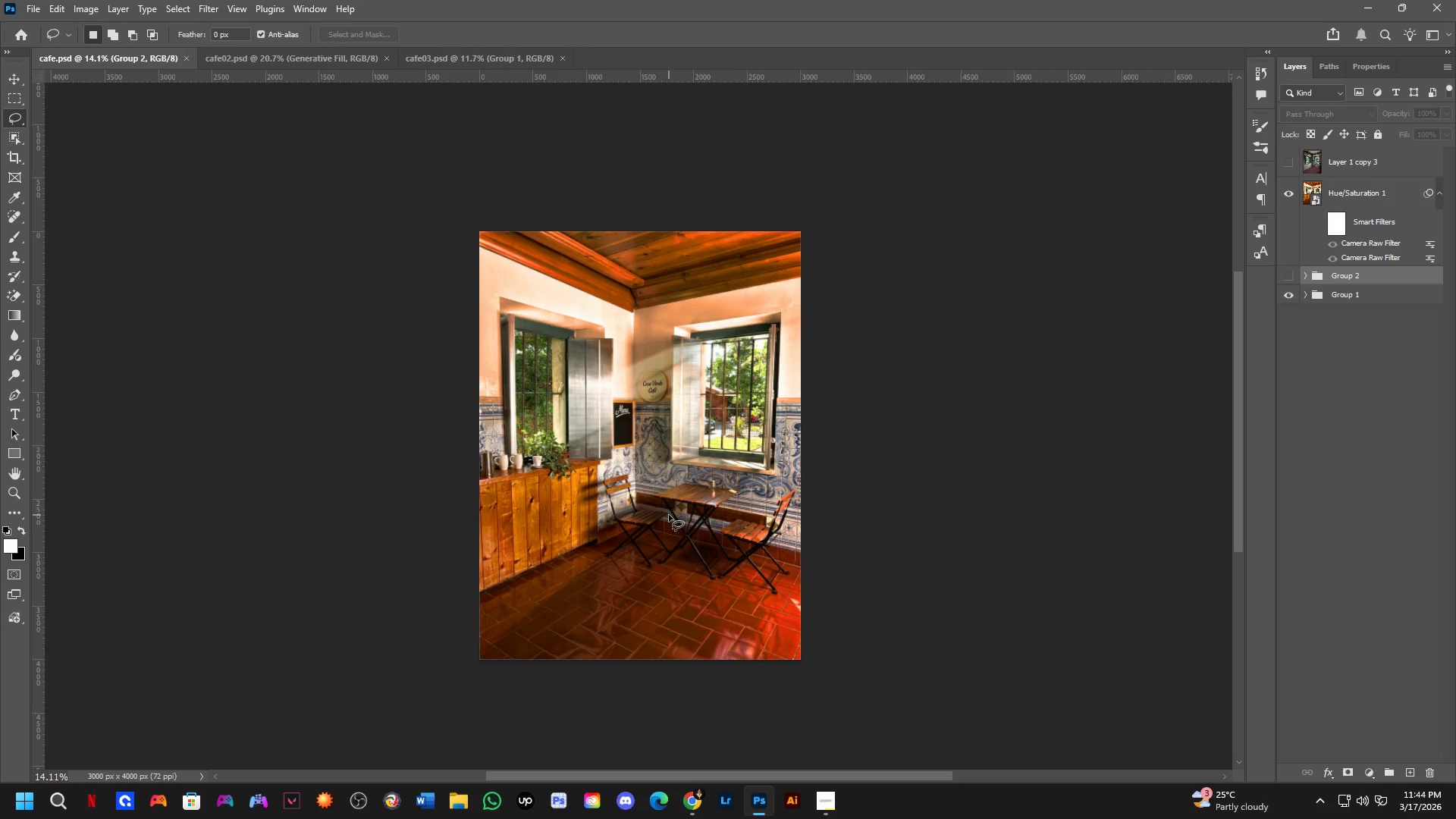 
key(Control+ControlLeft)
 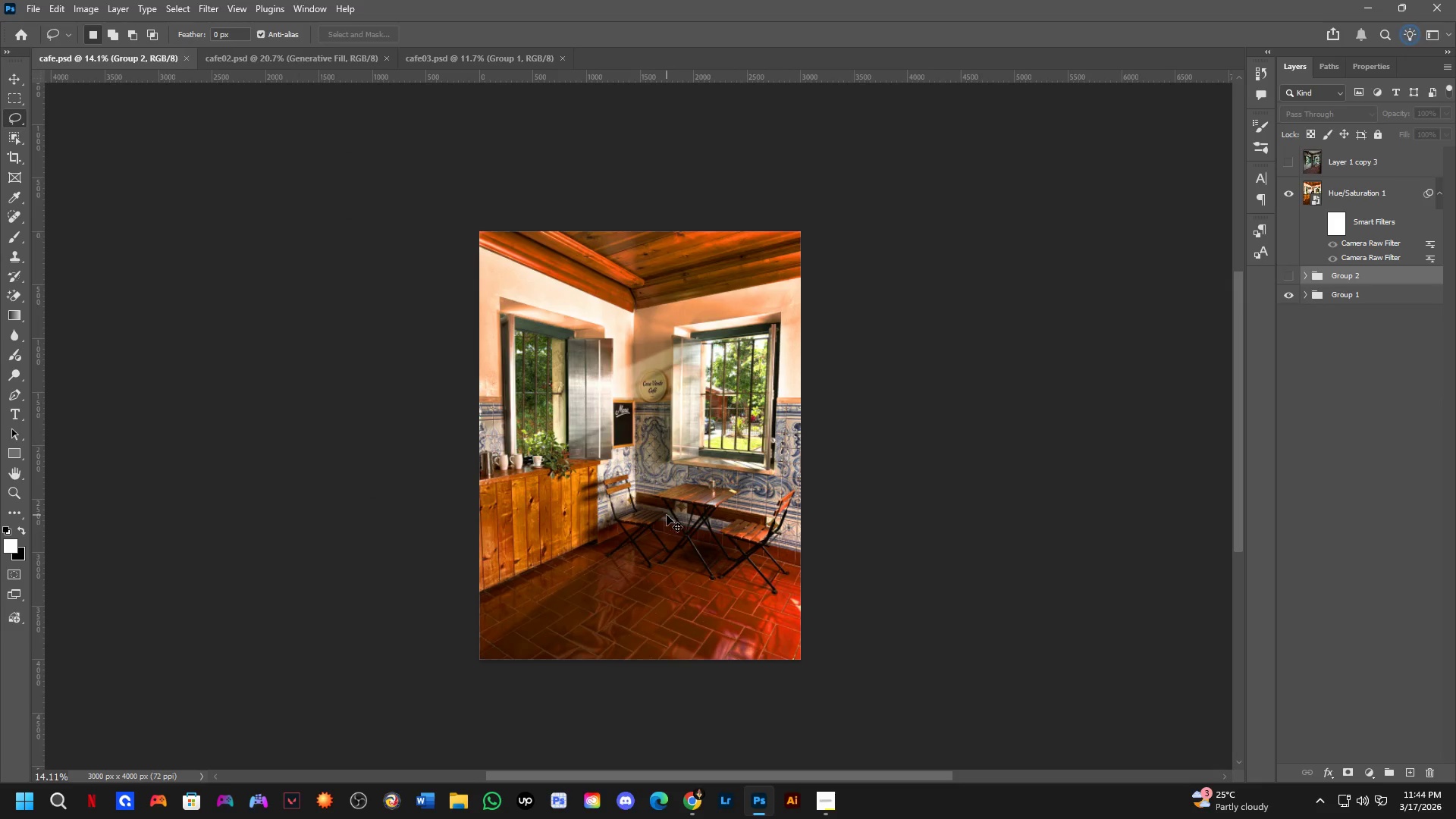 
key(Control+Tab)
 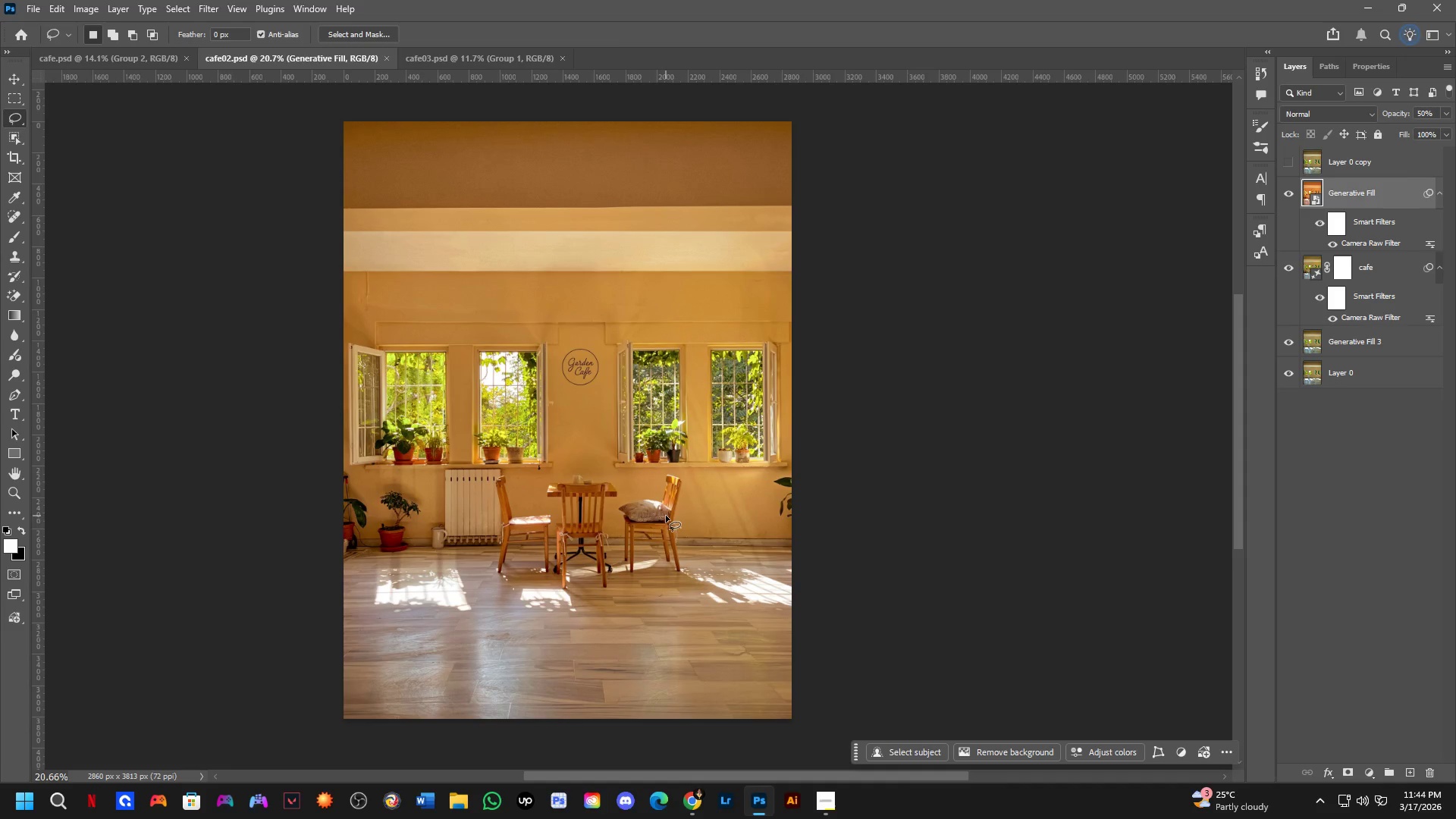 
key(Control+ControlLeft)
 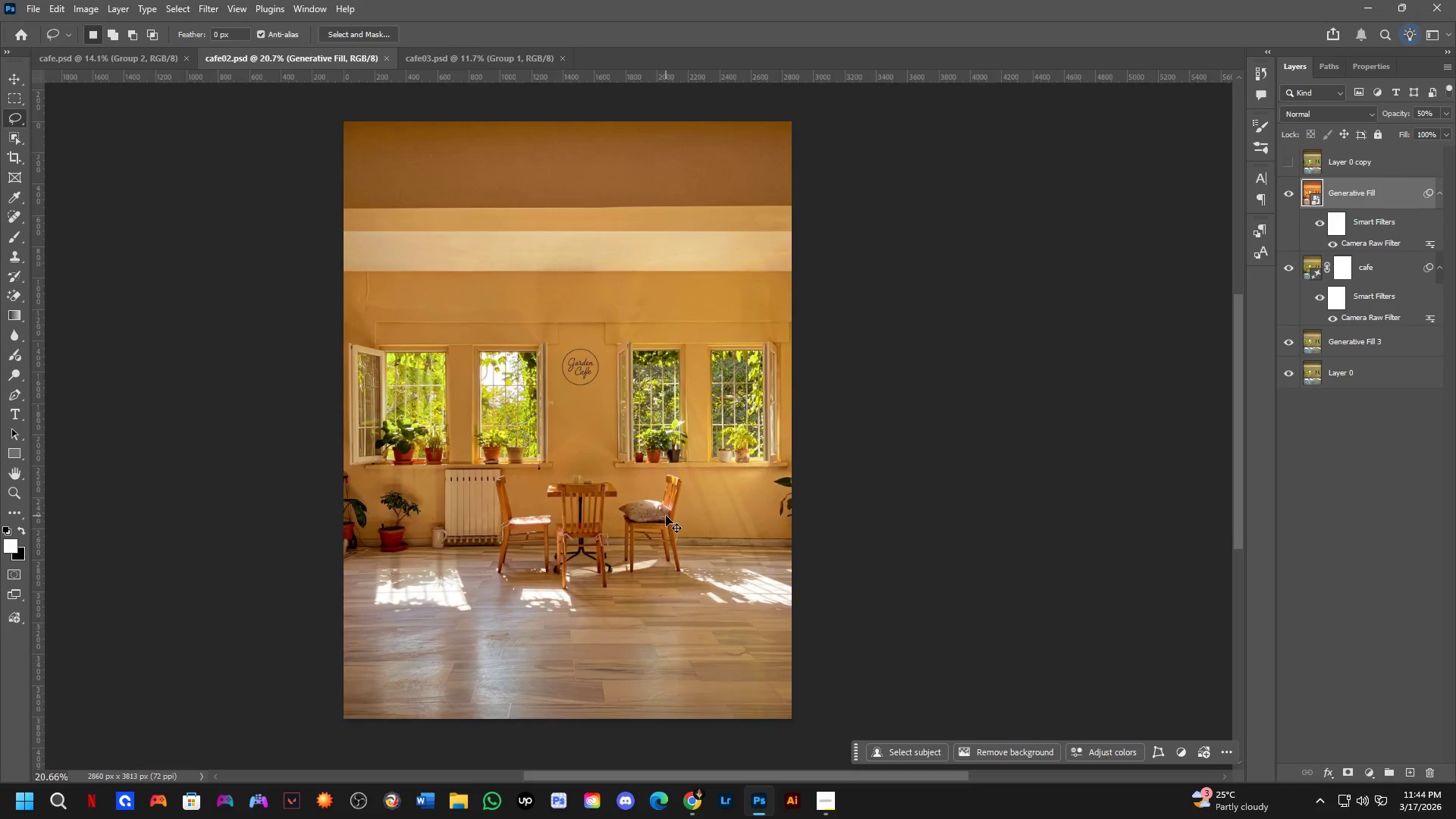 
key(Control+Tab)
 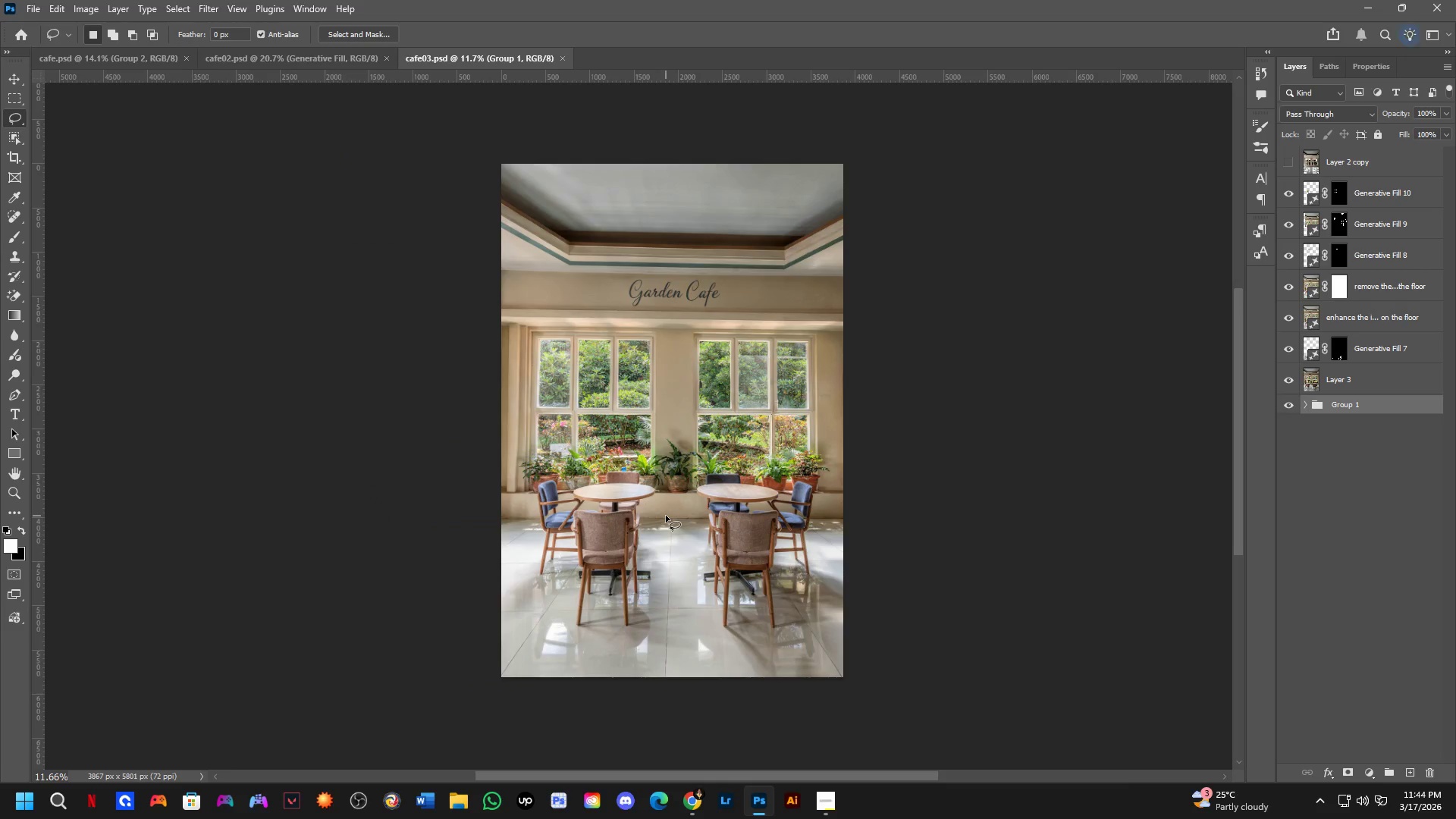 
key(Control+ControlLeft)
 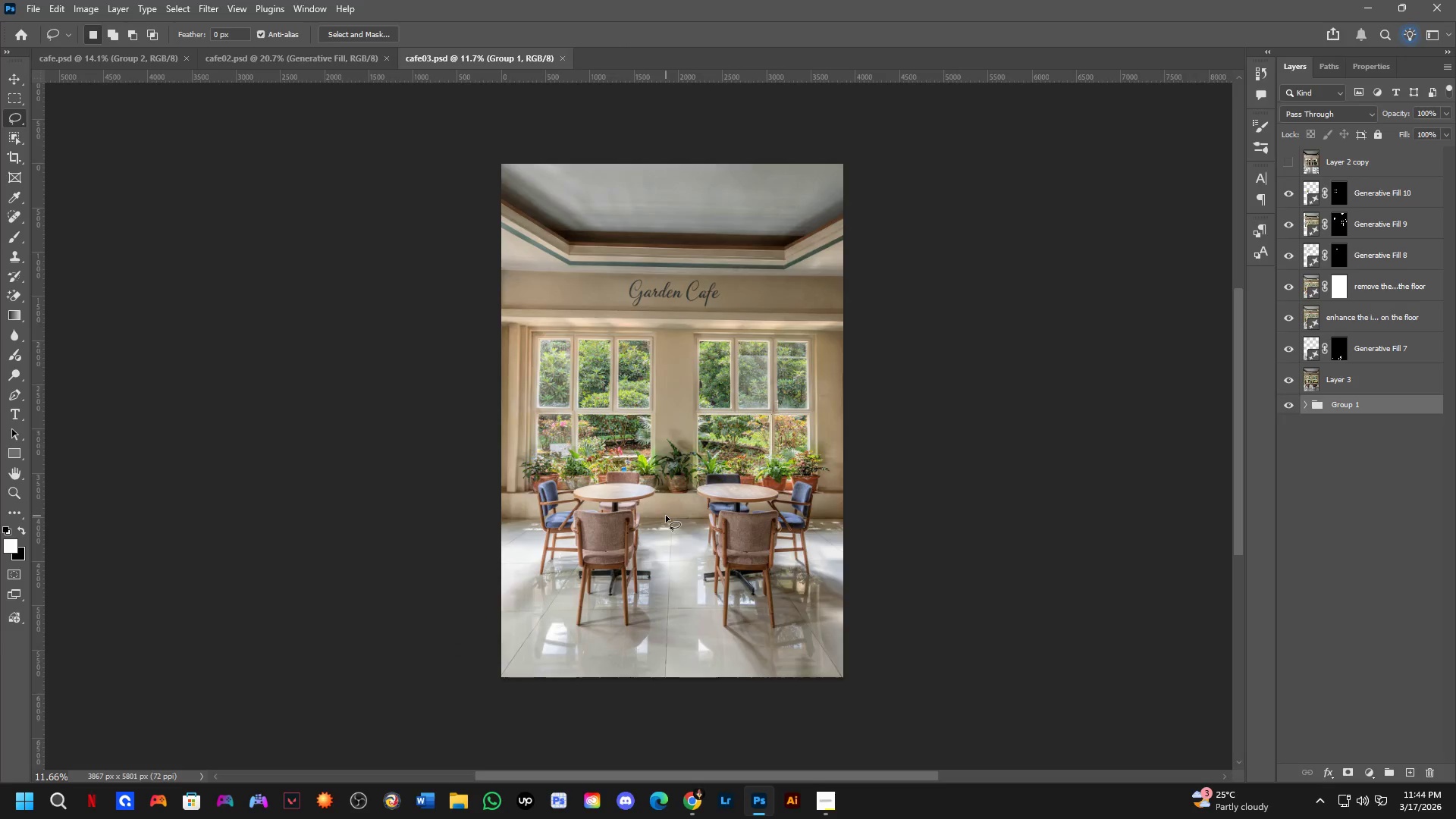 
key(Control+ControlLeft)
 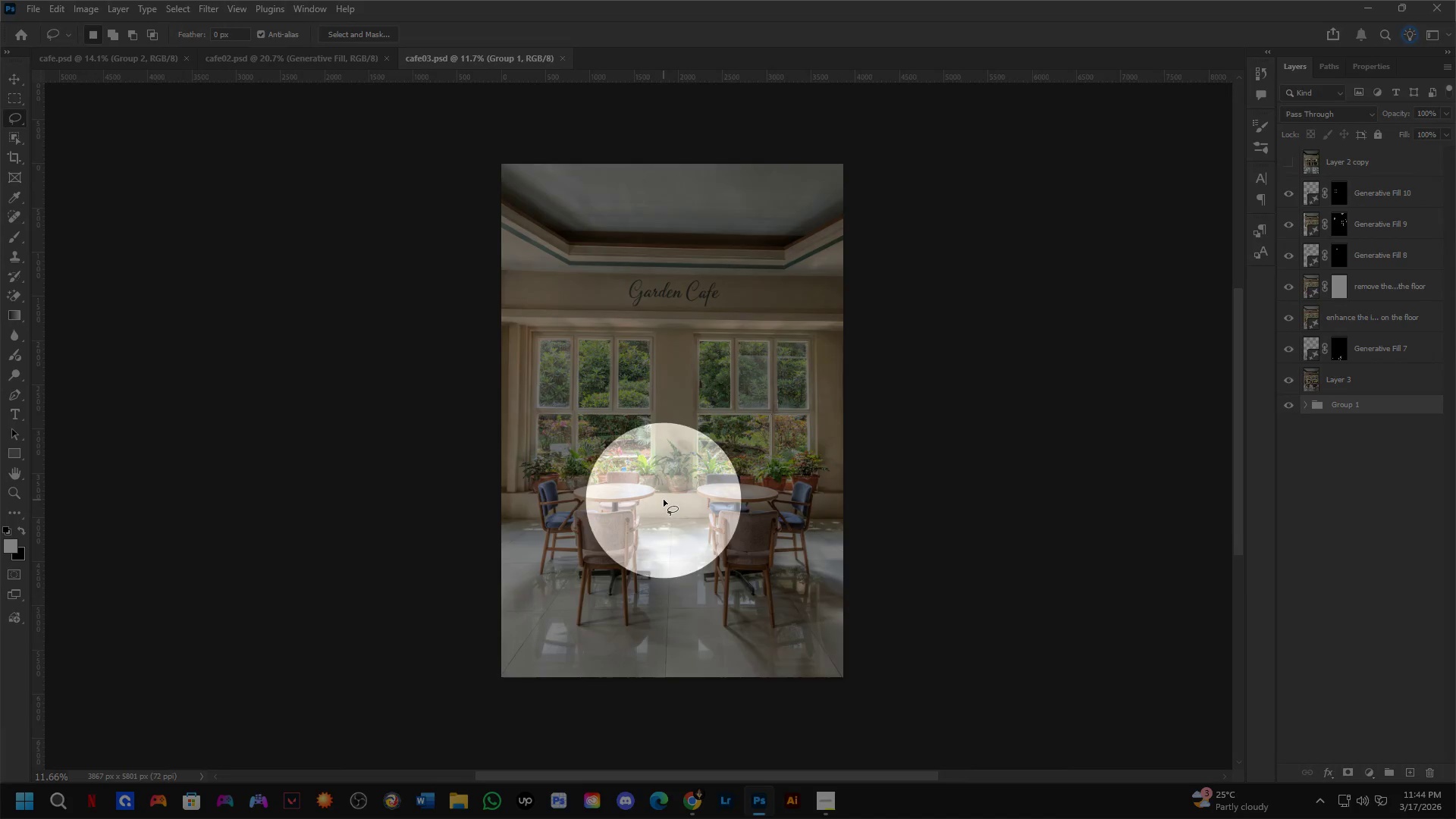 
key(Meta+MetaLeft)
 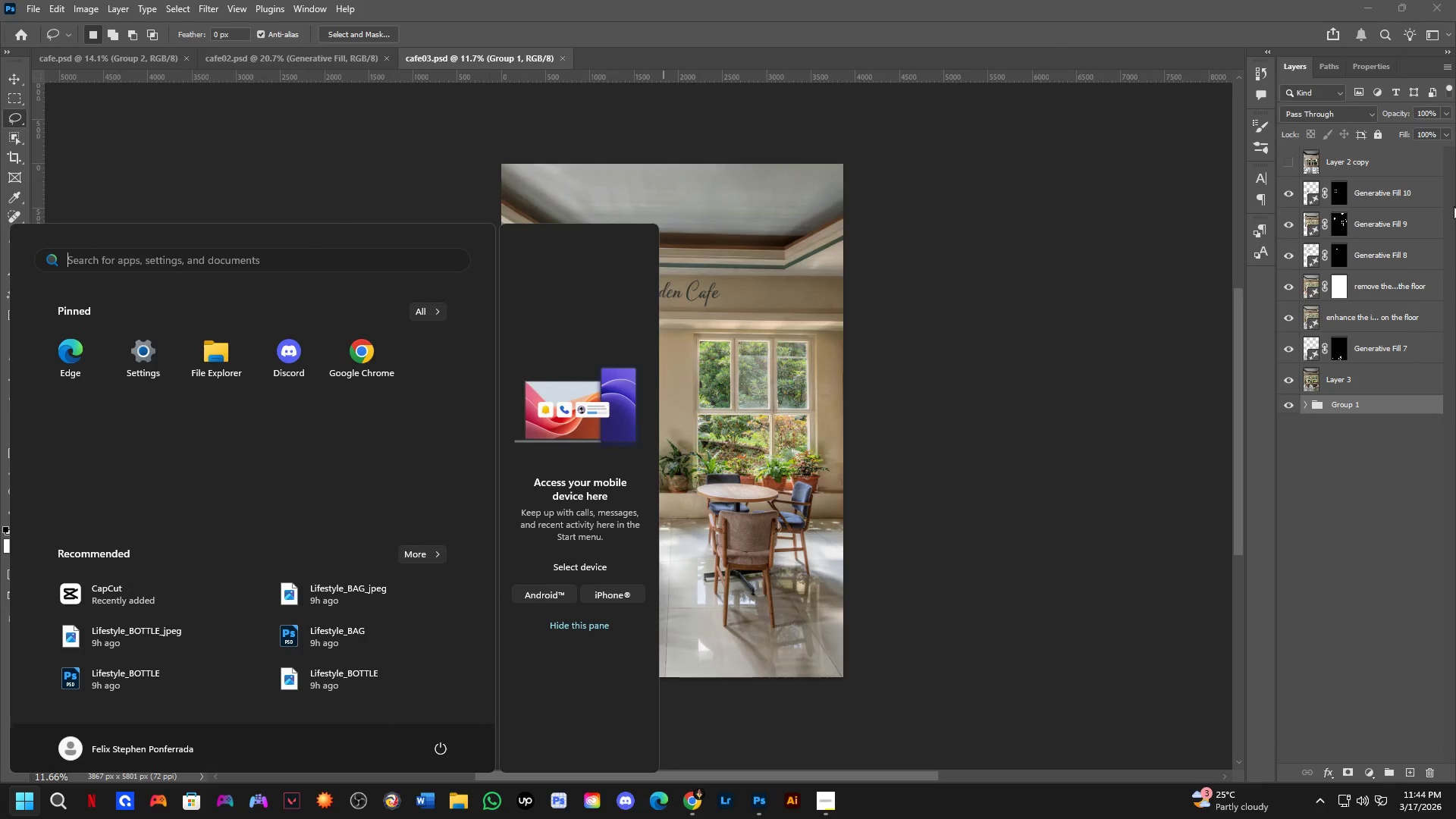 
left_click([1428, 197])
 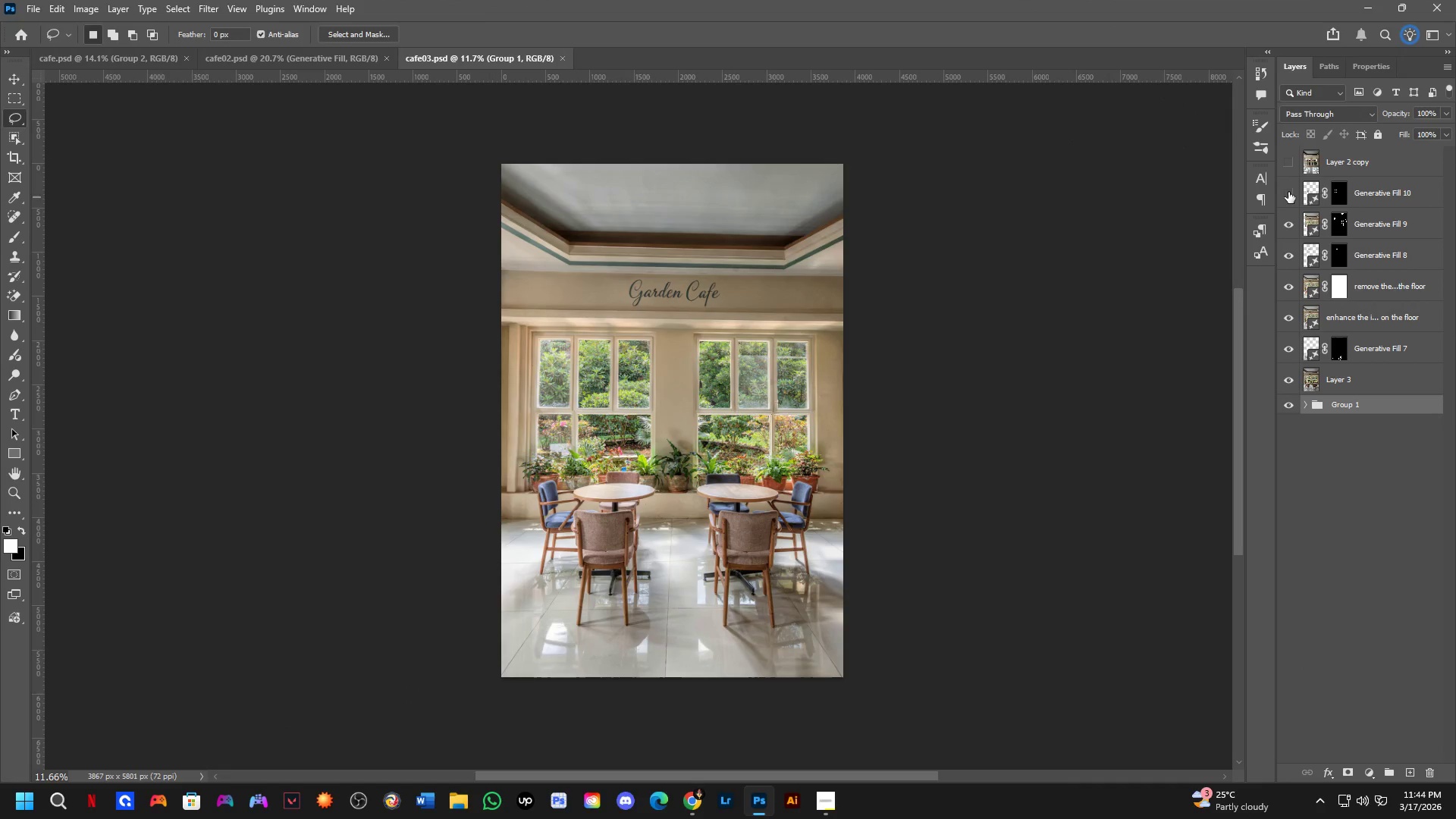 
double_click([1288, 192])
 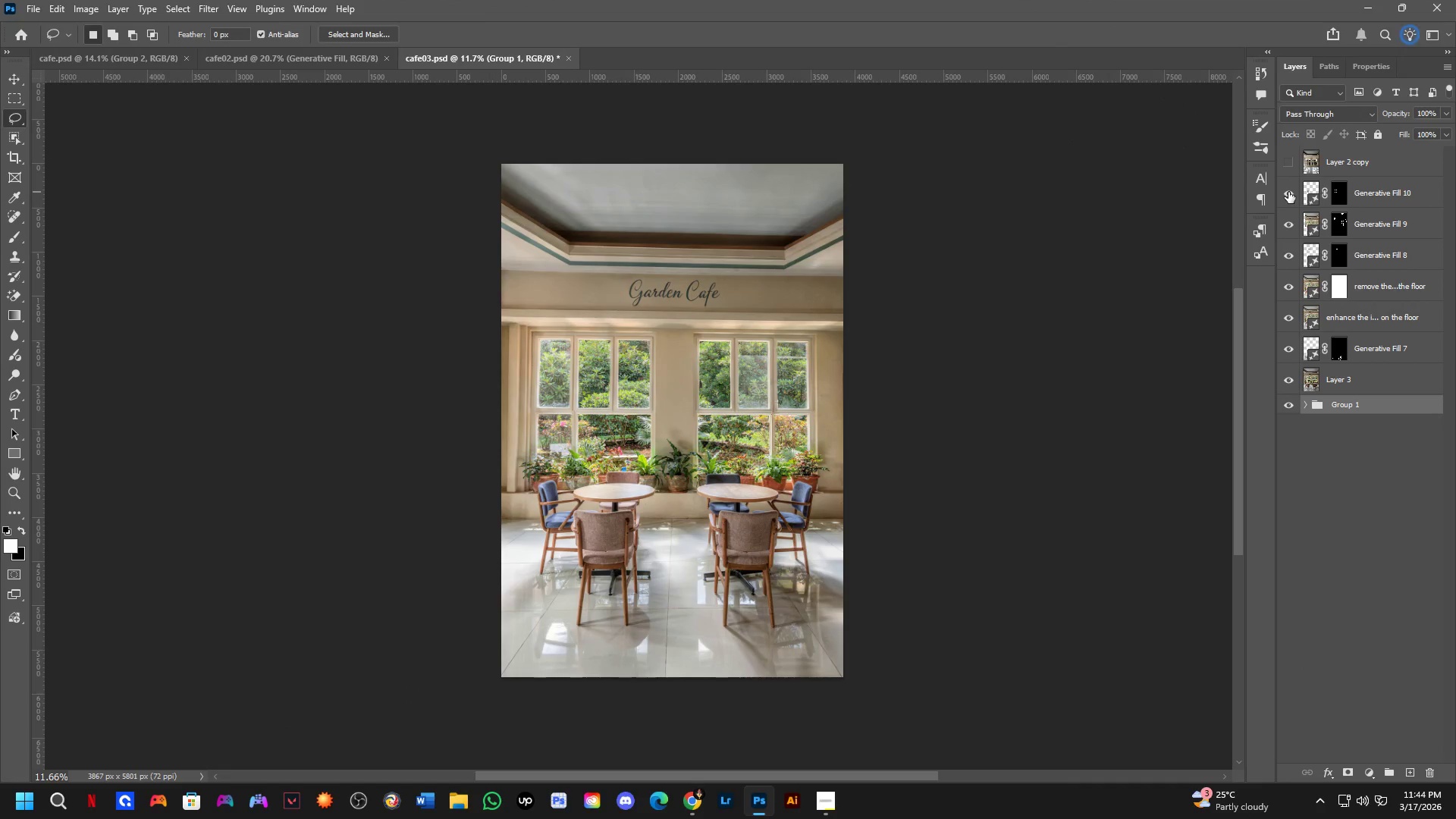 
triple_click([1288, 192])
 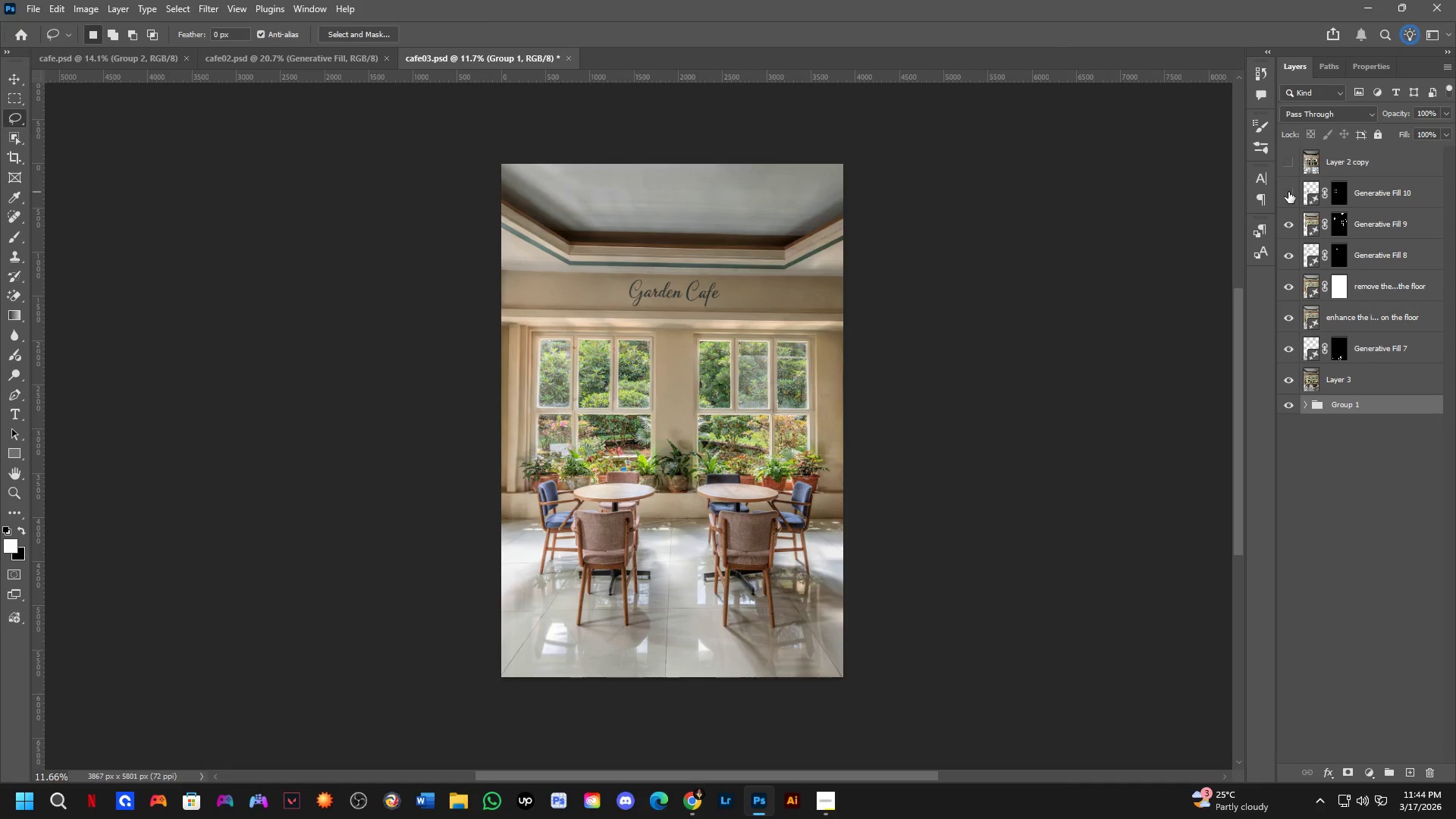 
left_click([1288, 192])
 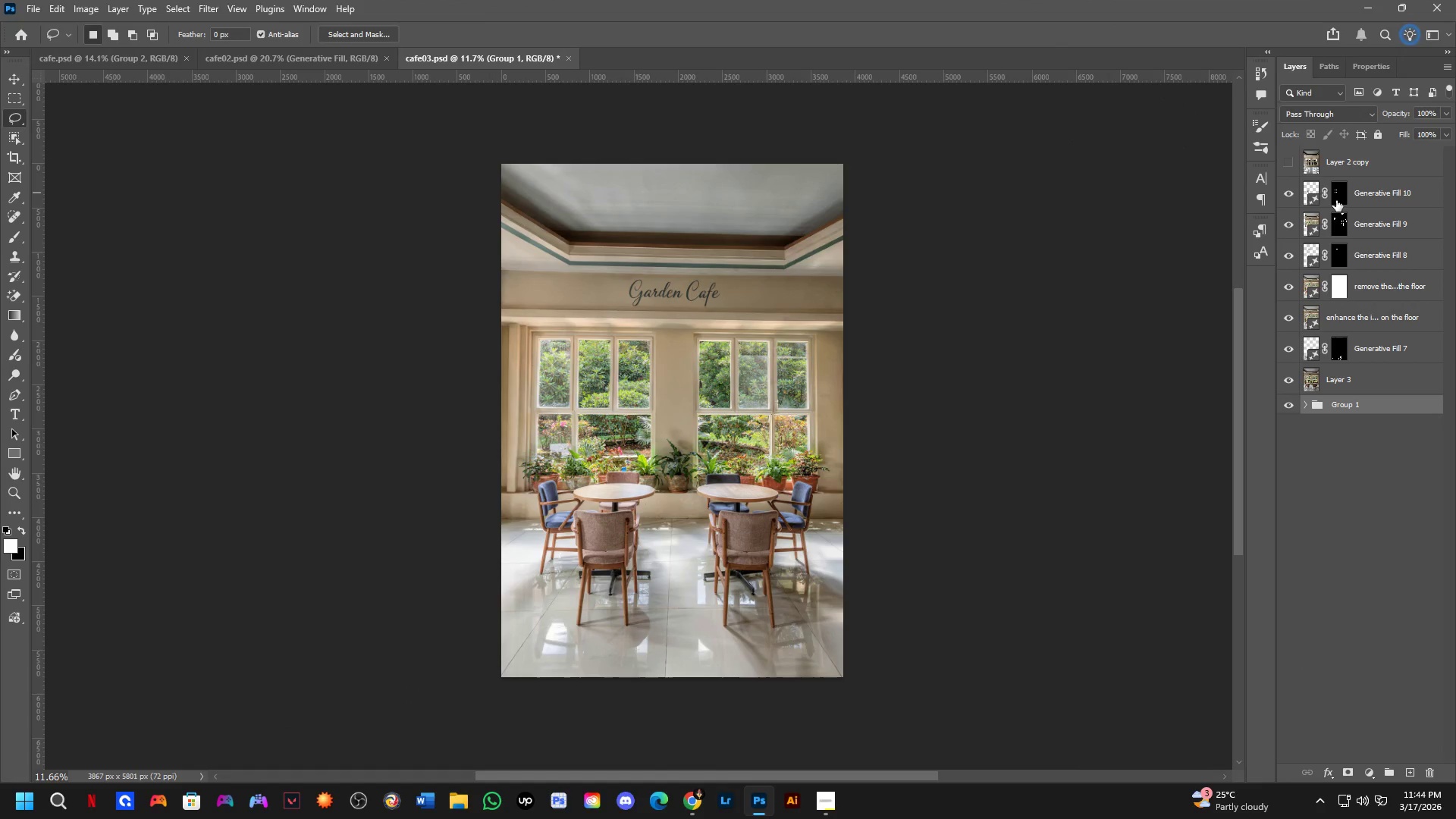 
key(Control+ControlLeft)
 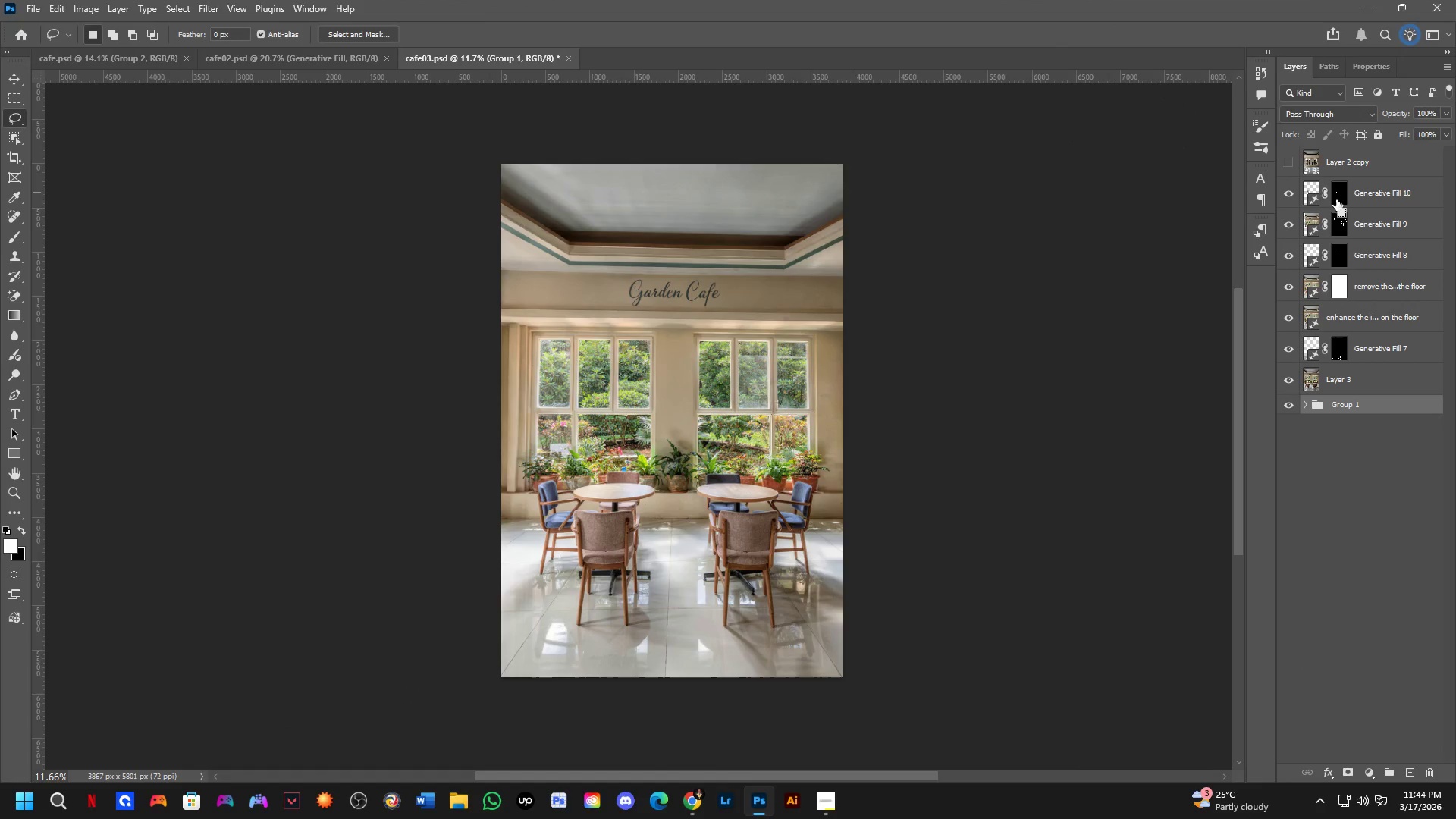 
left_click([1336, 200])
 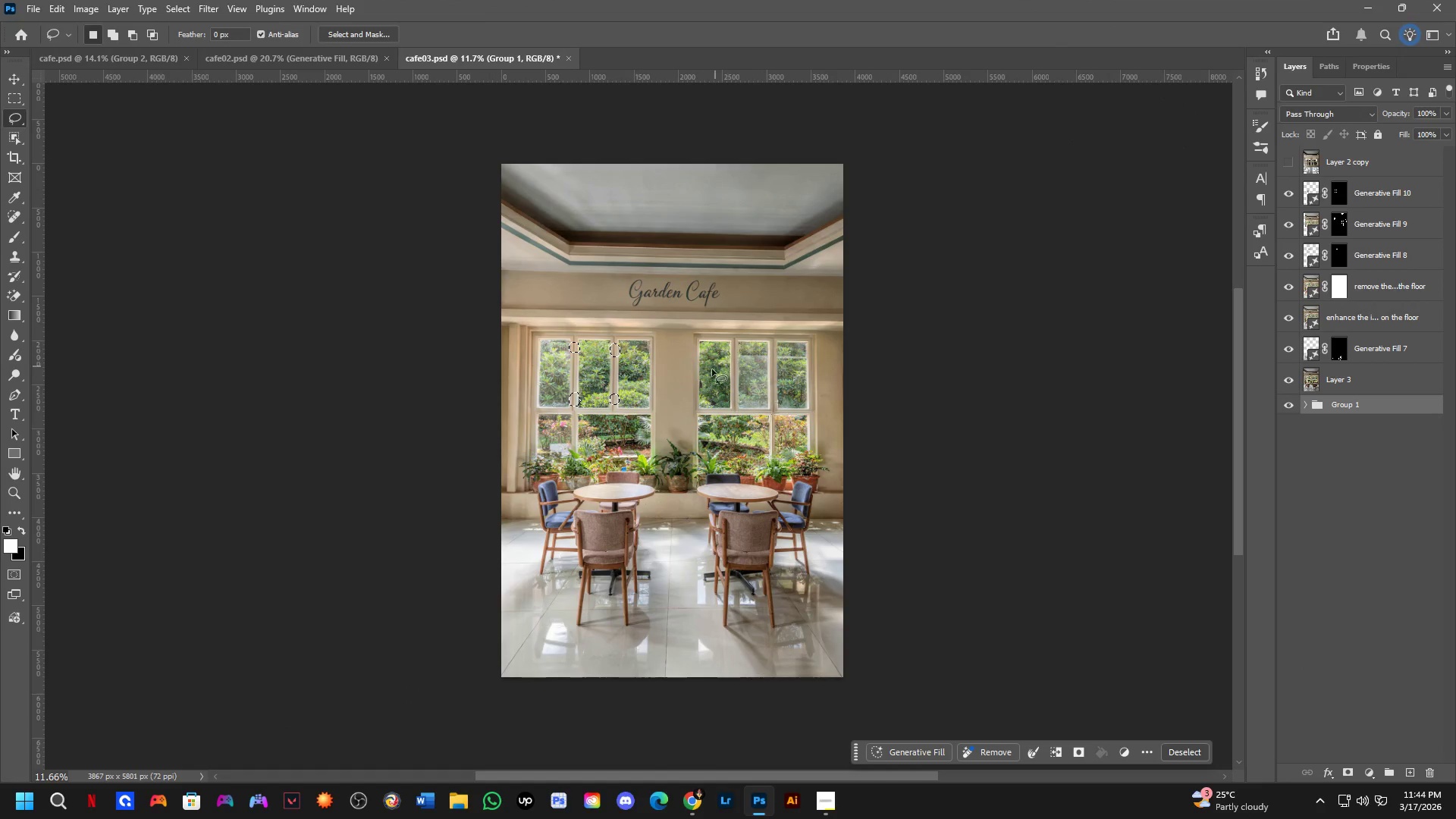 
key(Control+ControlLeft)
 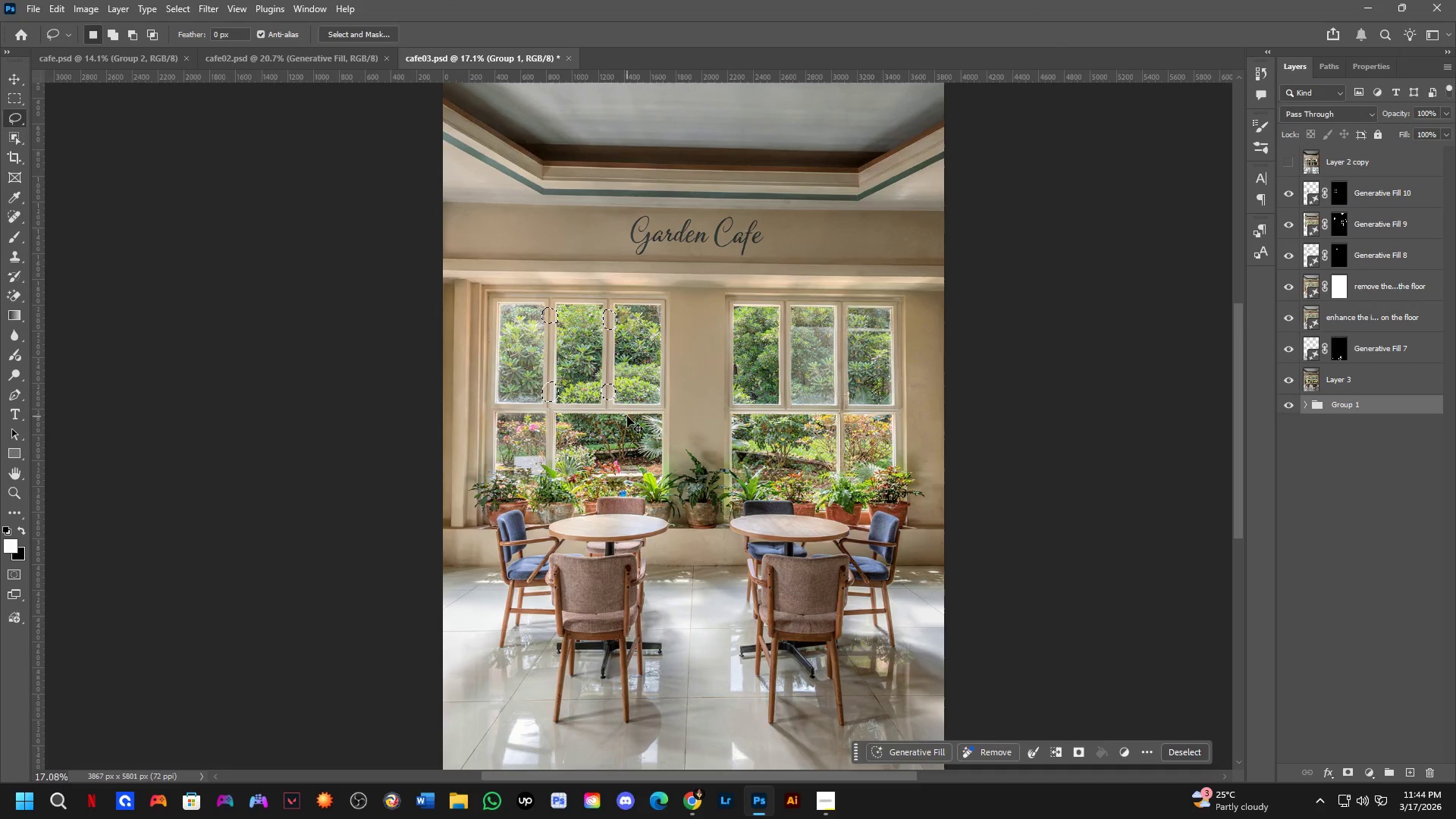 
key(Control+D)
 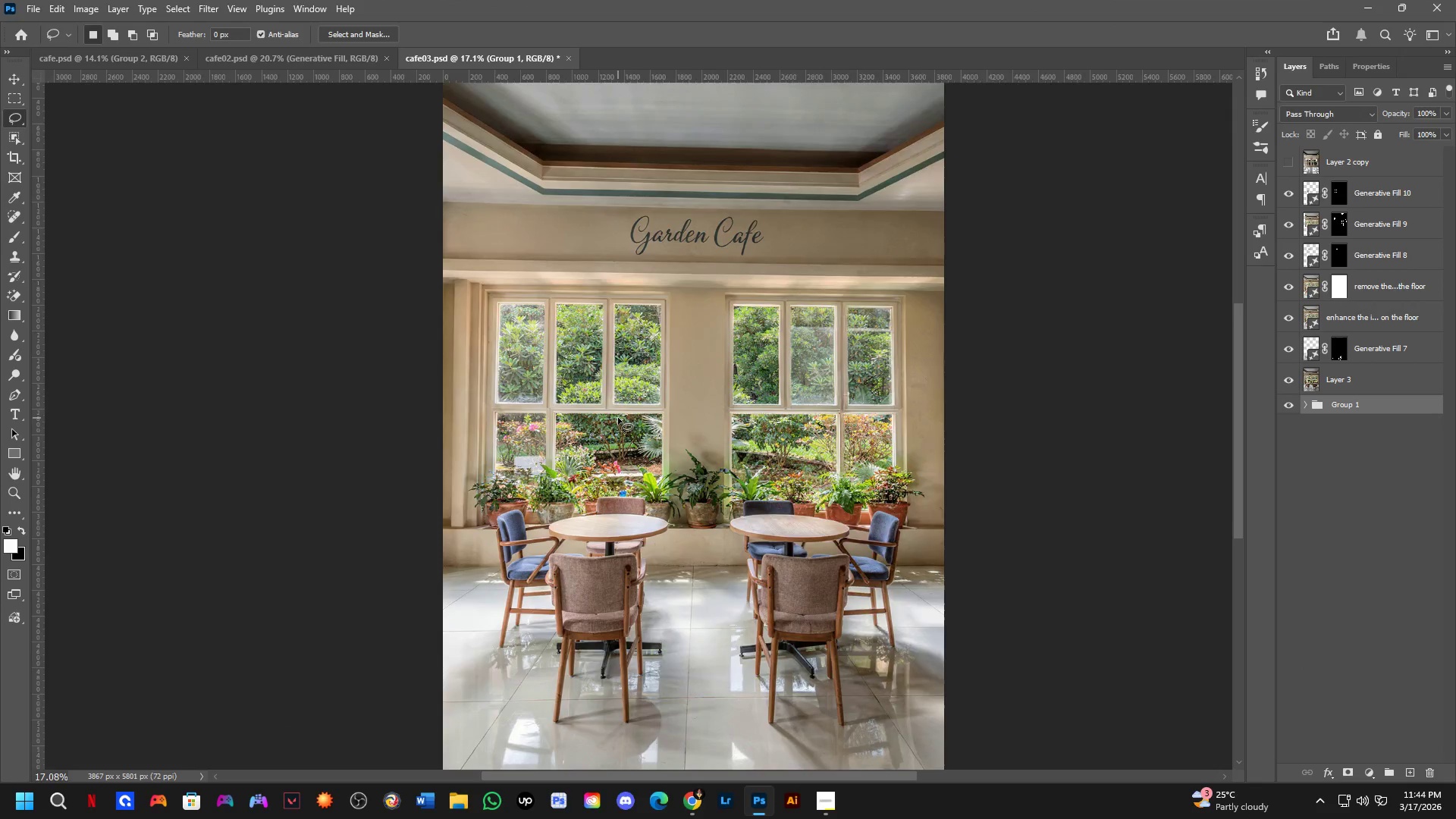 
key(Shift+ShiftLeft)
 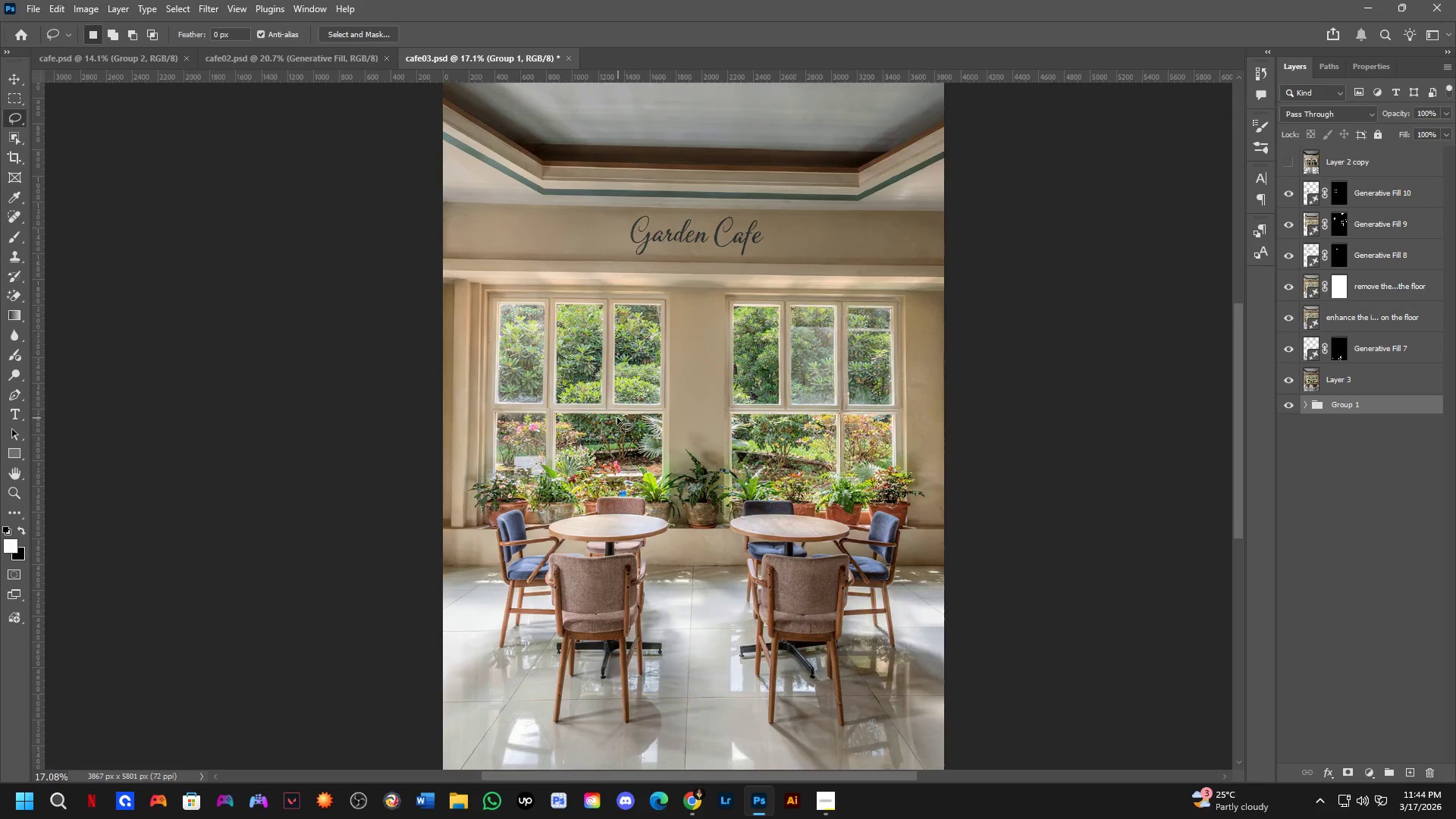 
scroll: coordinate [627, 416], scroll_direction: up, amount: 4.0
 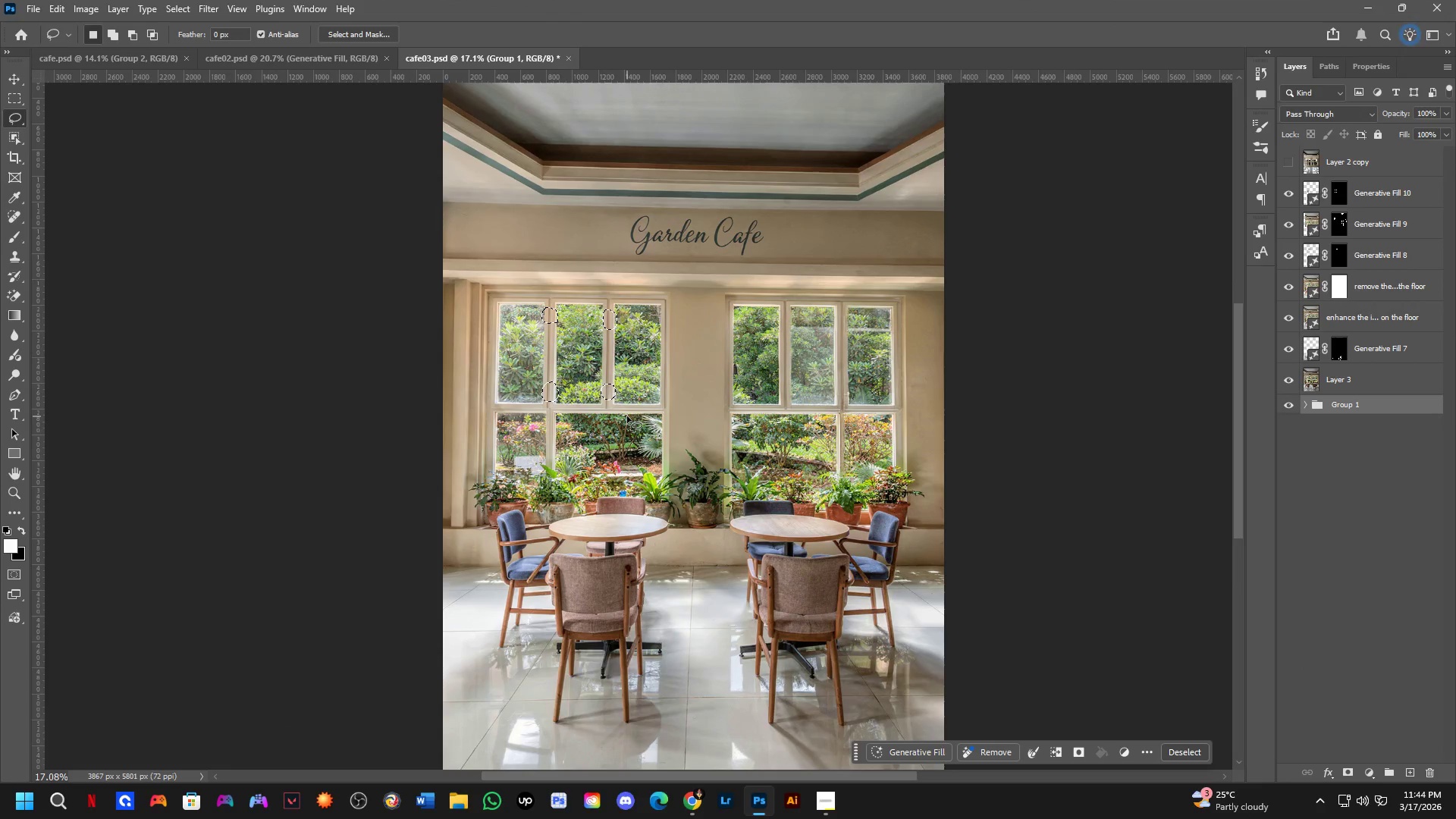 
hold_key(key=Space, duration=1.5)
 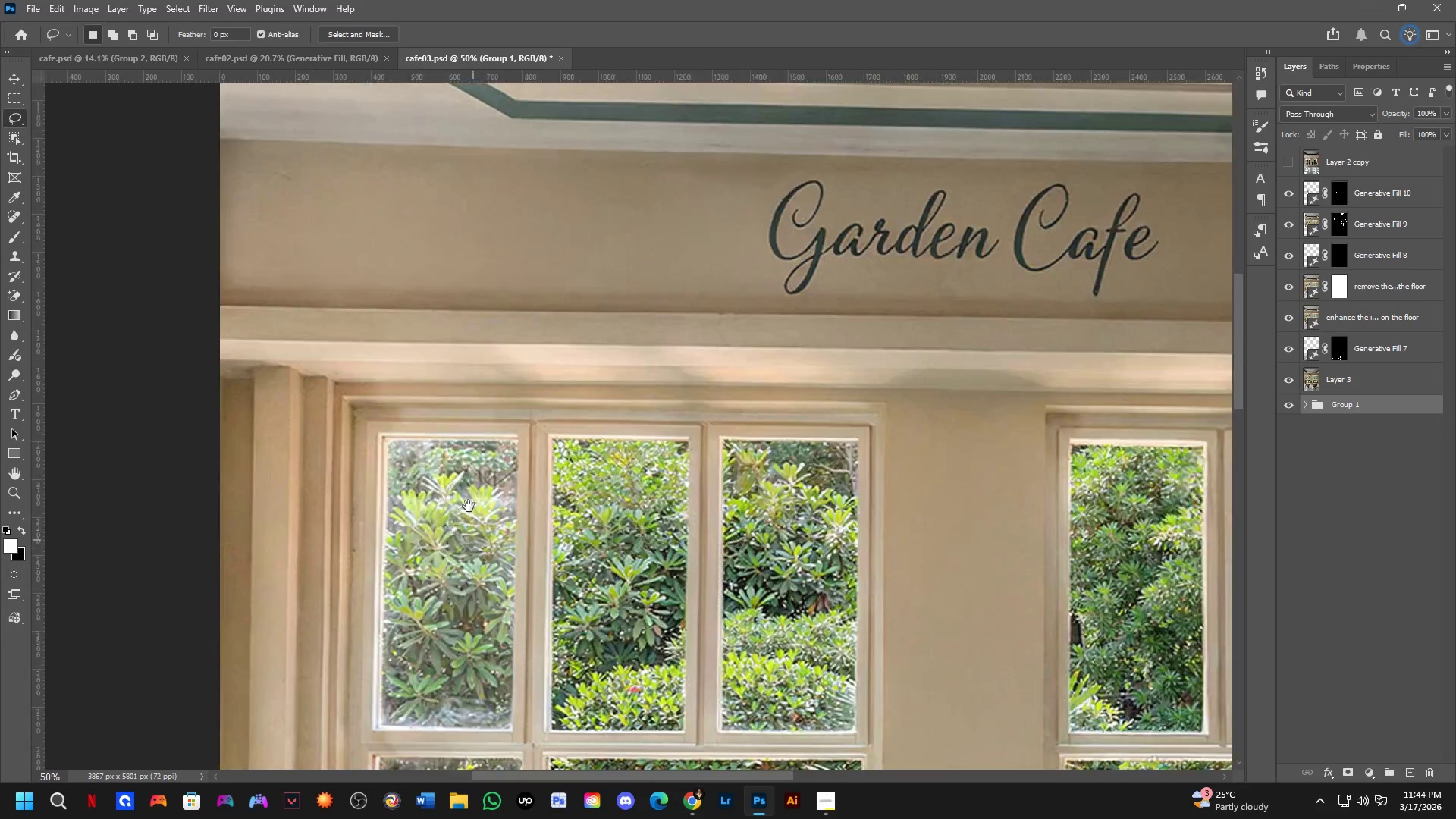 
left_click_drag(start_coordinate=[571, 400], to_coordinate=[619, 623])
 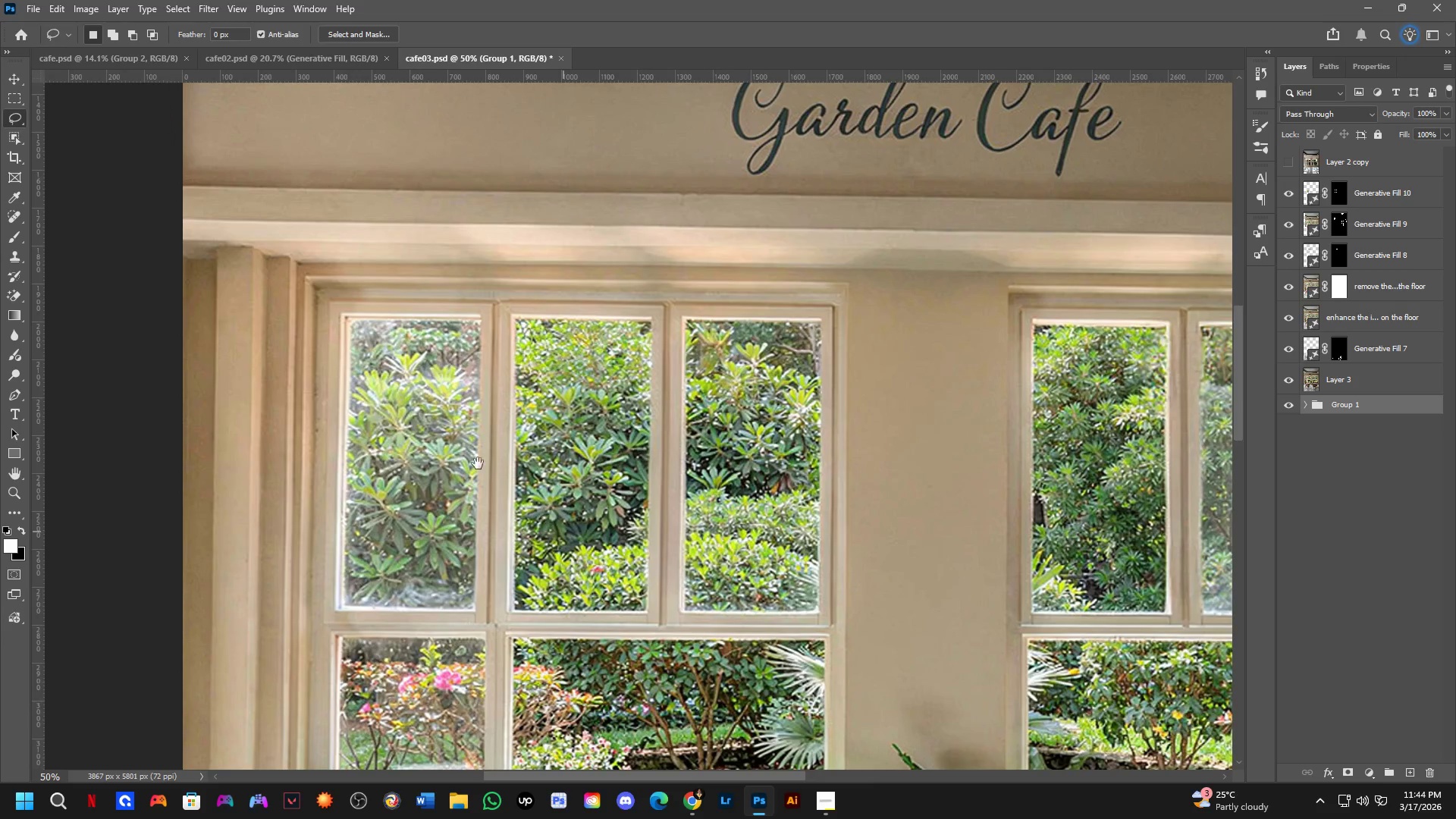 
scroll: coordinate [589, 406], scroll_direction: up, amount: 5.0
 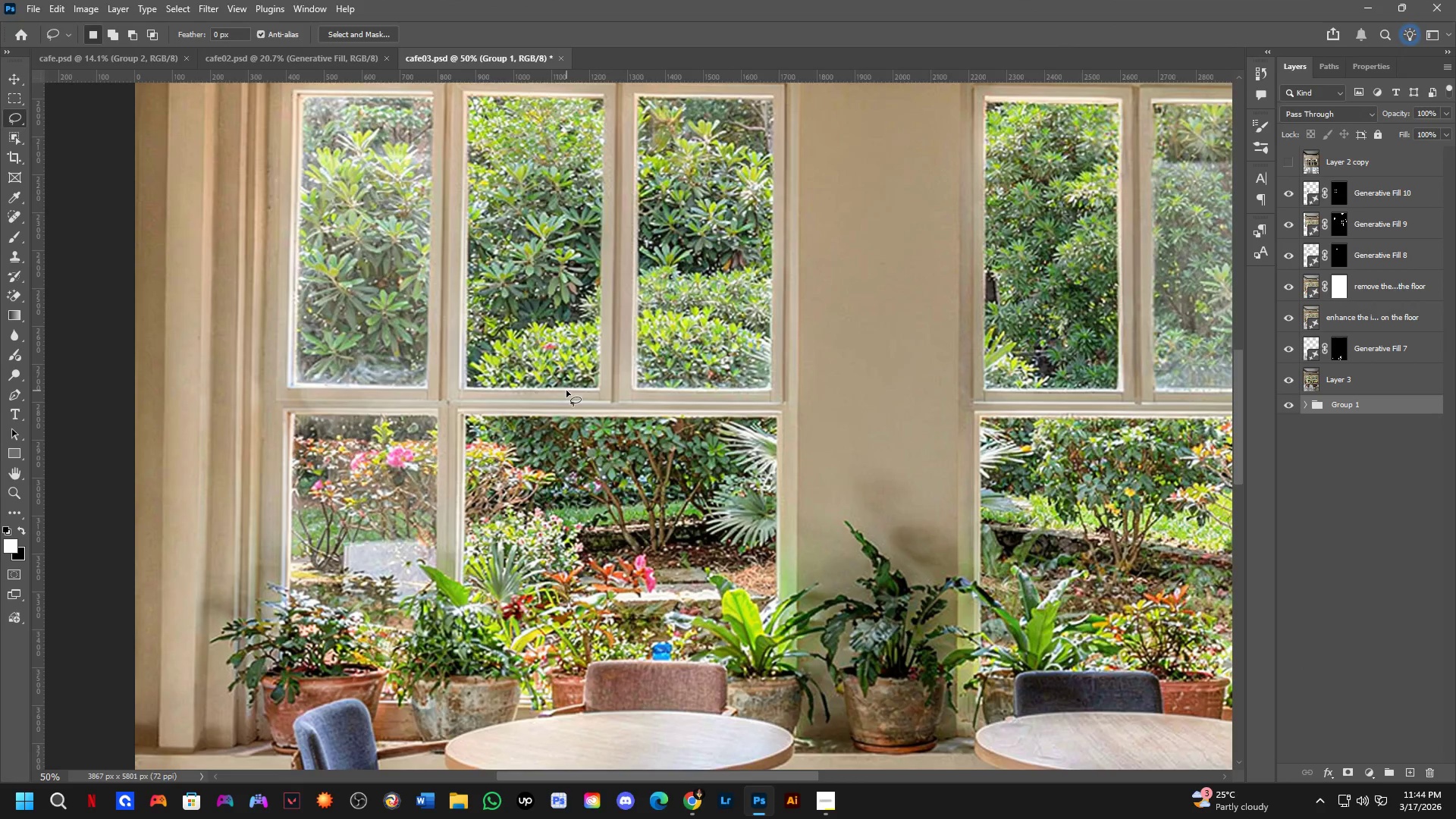 
left_click_drag(start_coordinate=[438, 432], to_coordinate=[429, 343])
 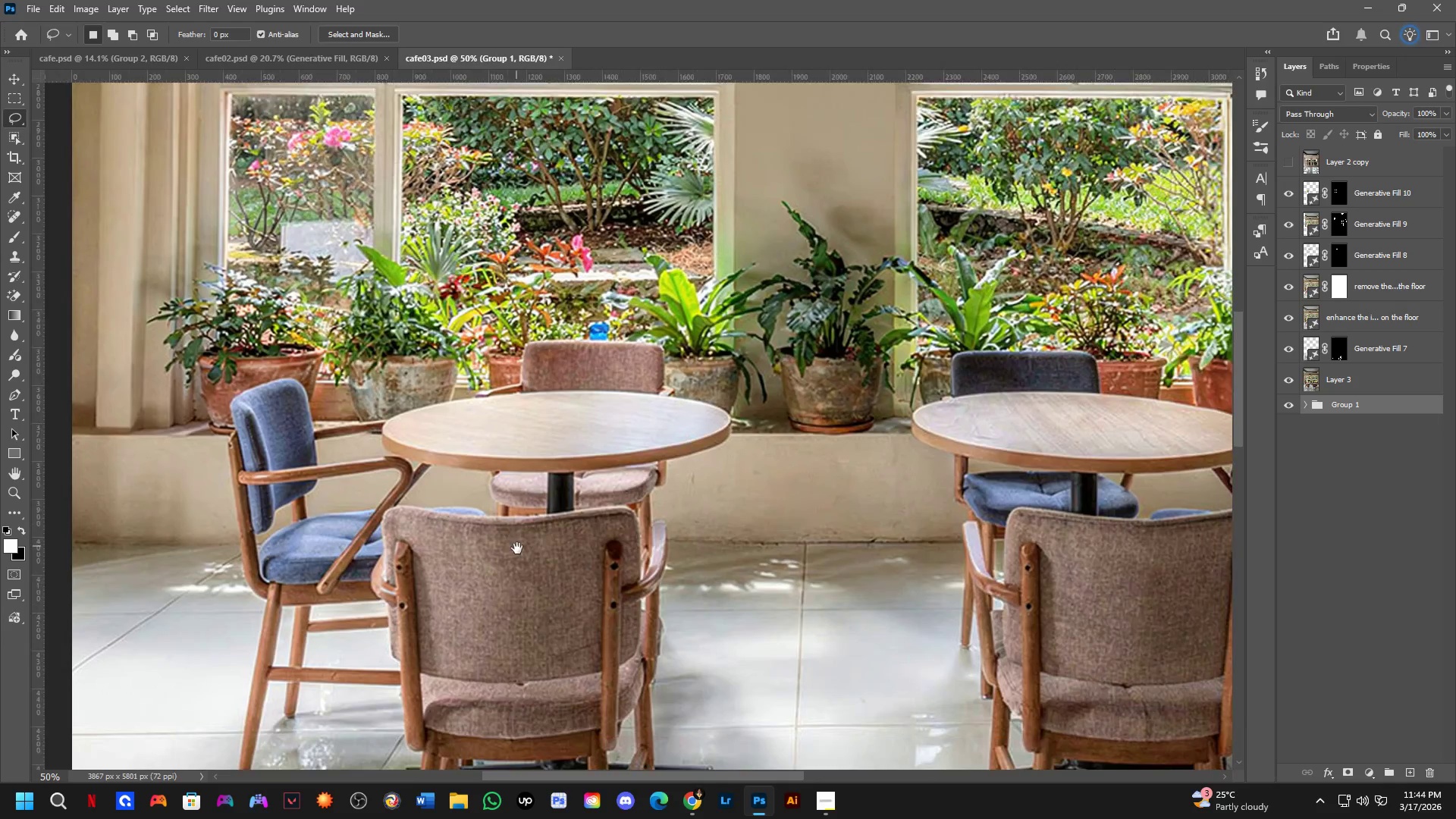 
hold_key(key=Space, duration=1.51)
 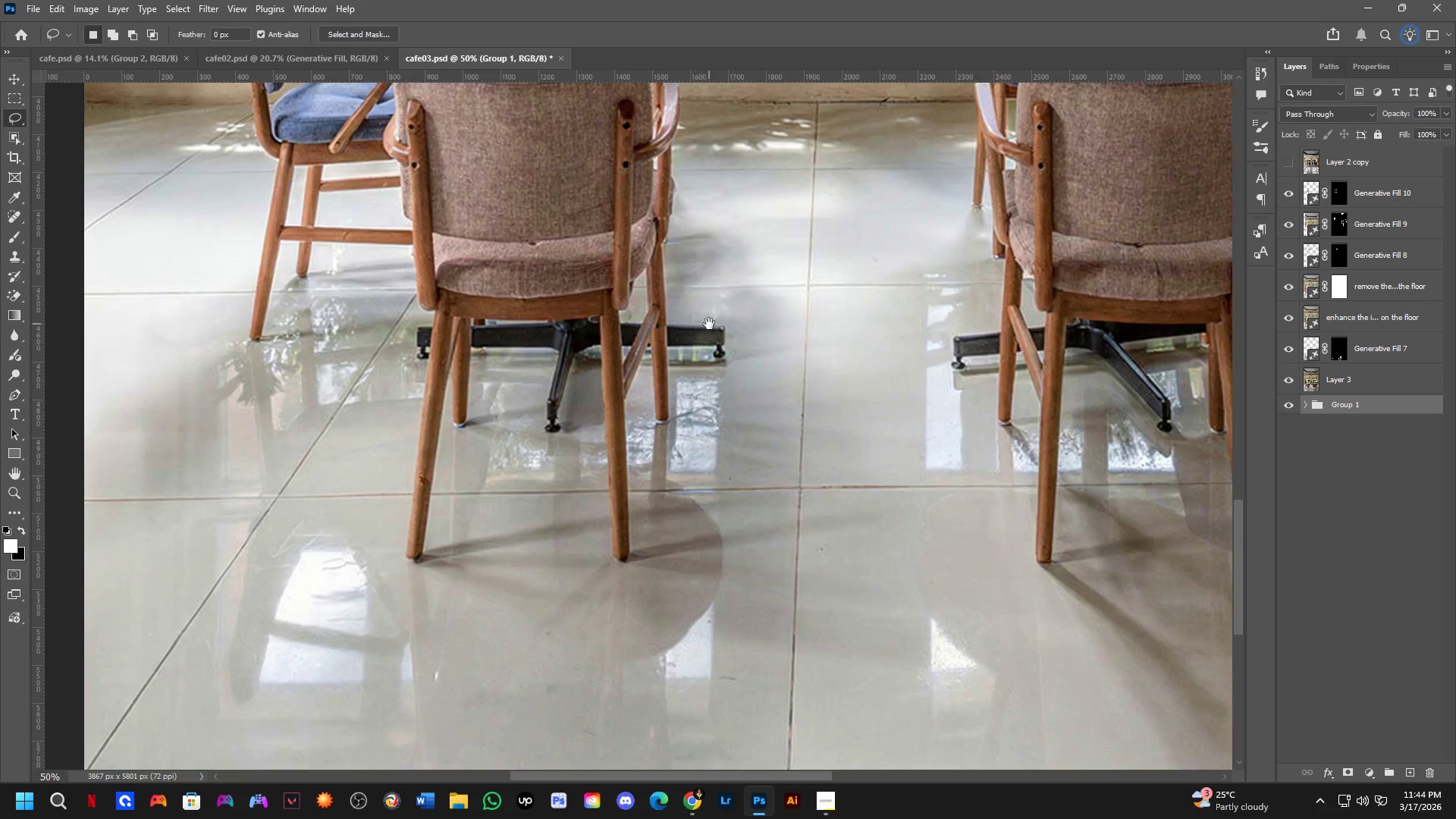 
hold_key(key=Space, duration=1.52)
 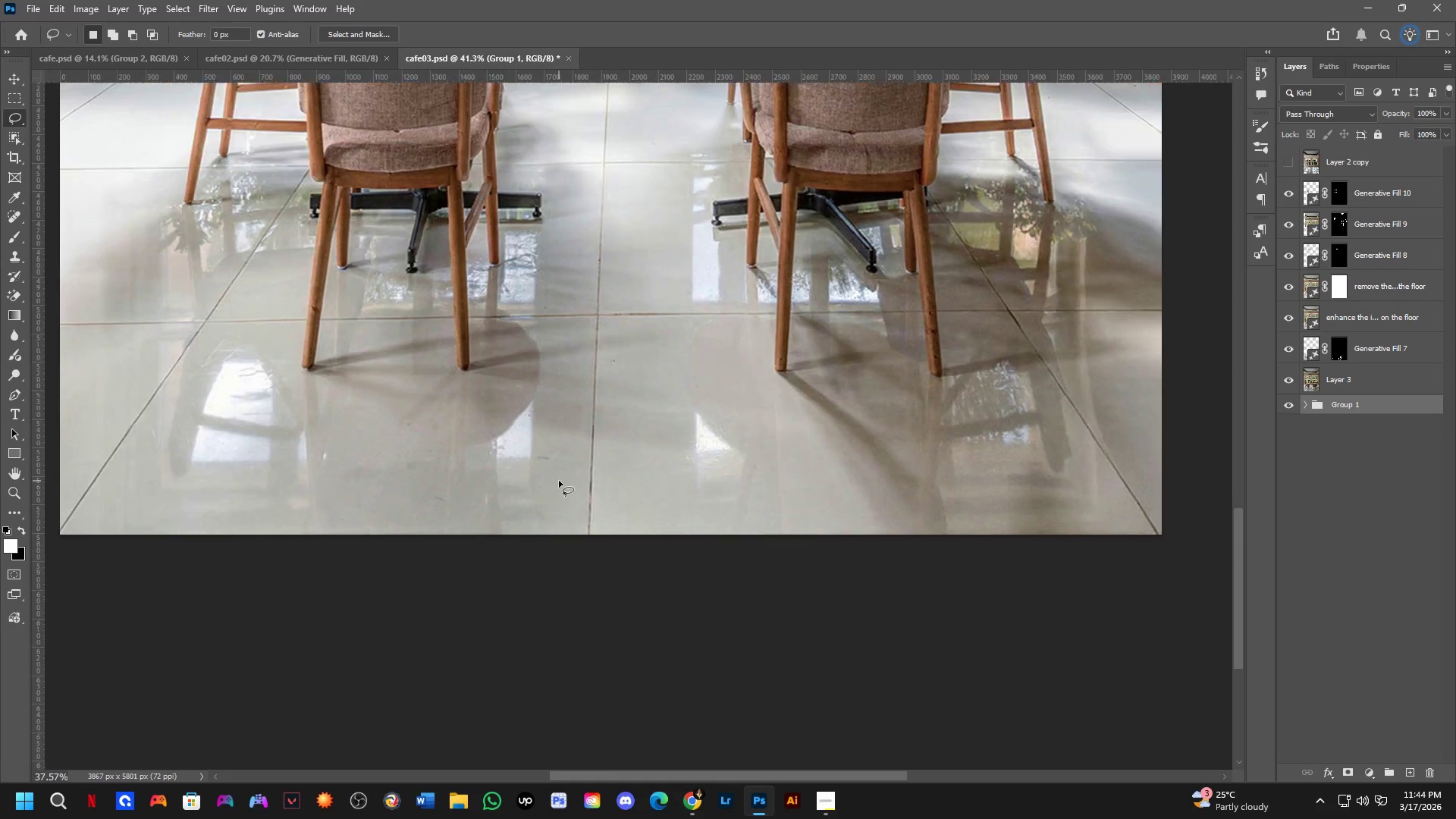 
left_click_drag(start_coordinate=[665, 623], to_coordinate=[520, 1])
 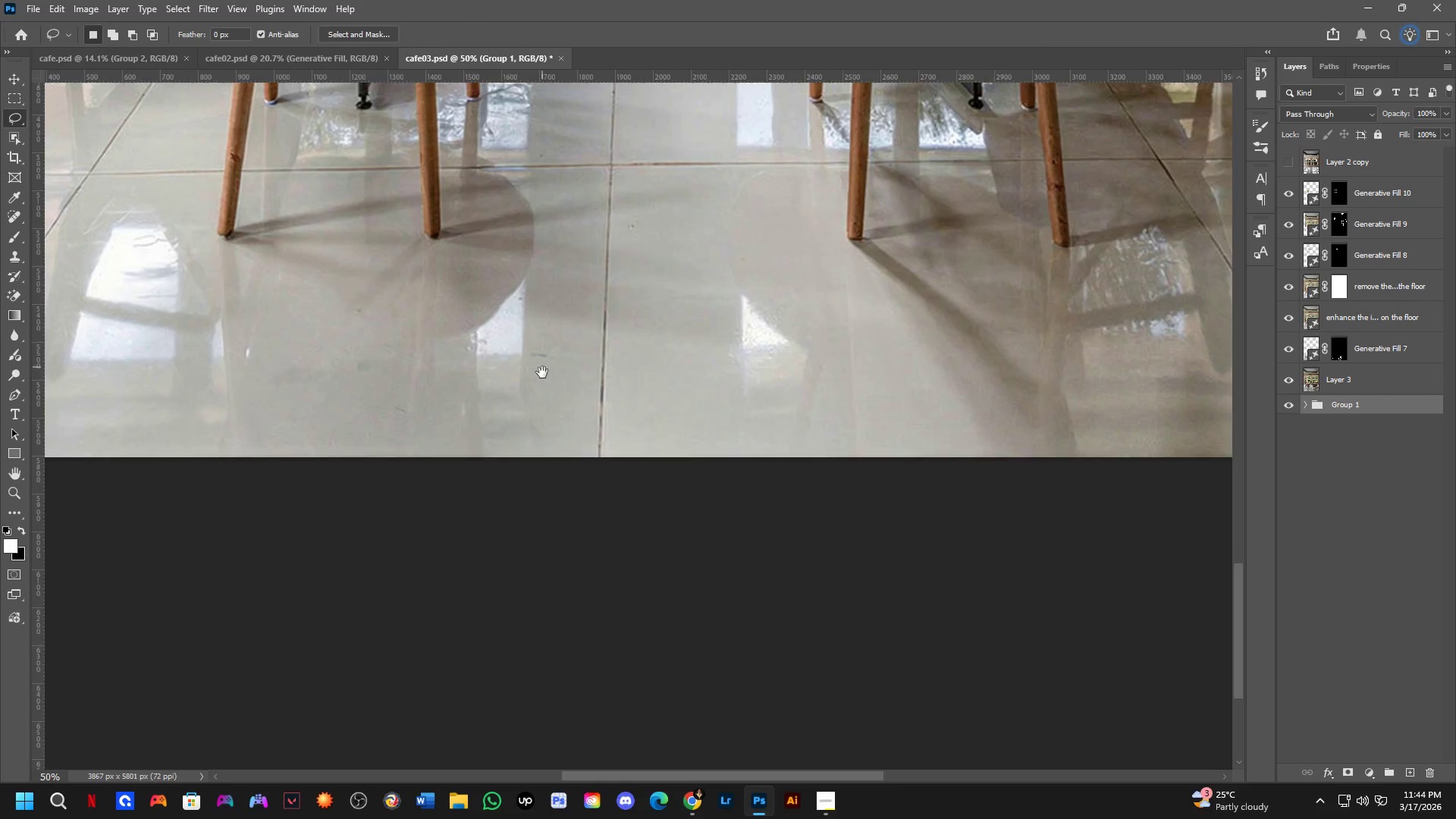 
left_click_drag(start_coordinate=[538, 399], to_coordinate=[538, 494])
 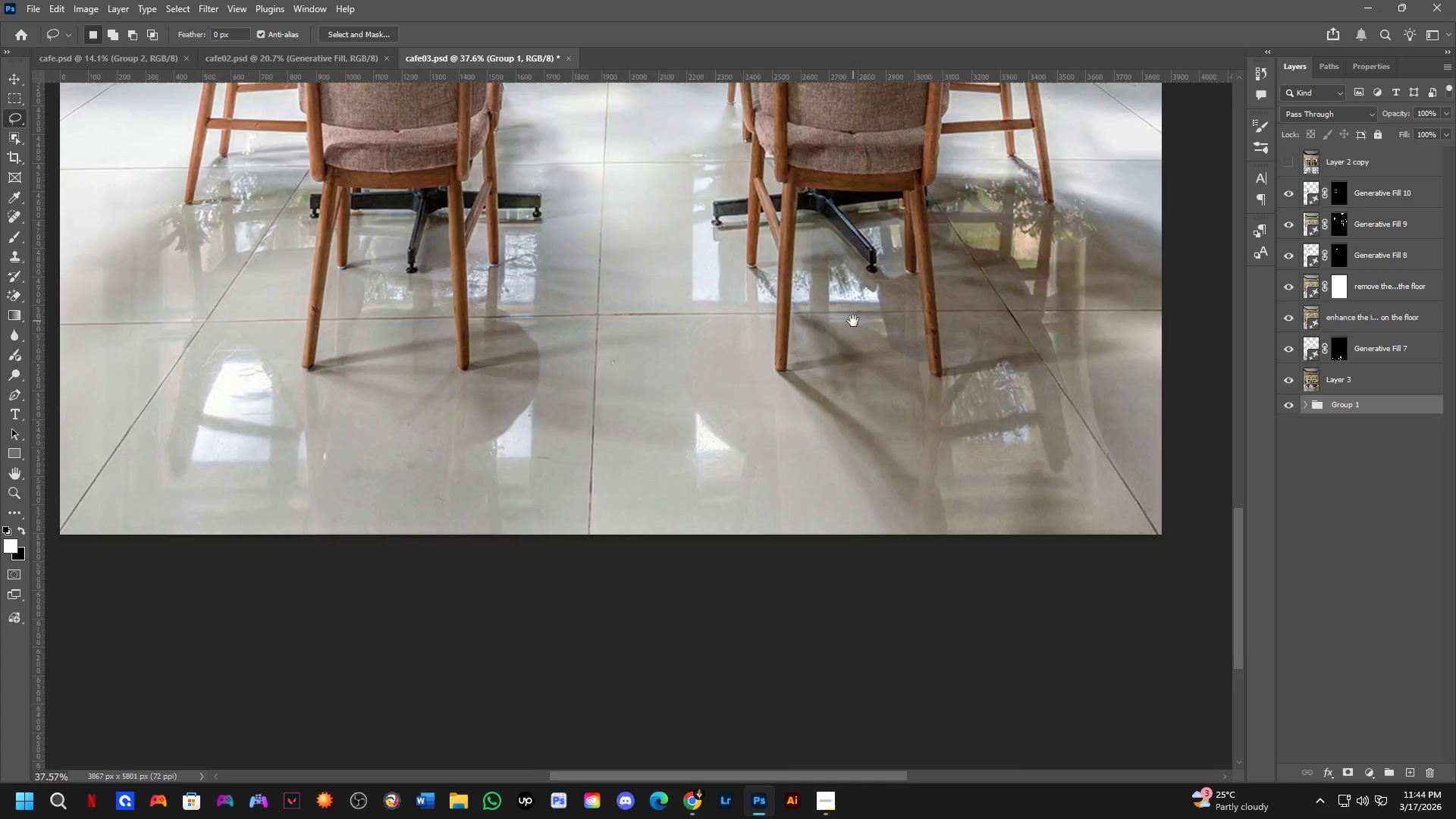 
hold_key(key=Space, duration=0.45)
 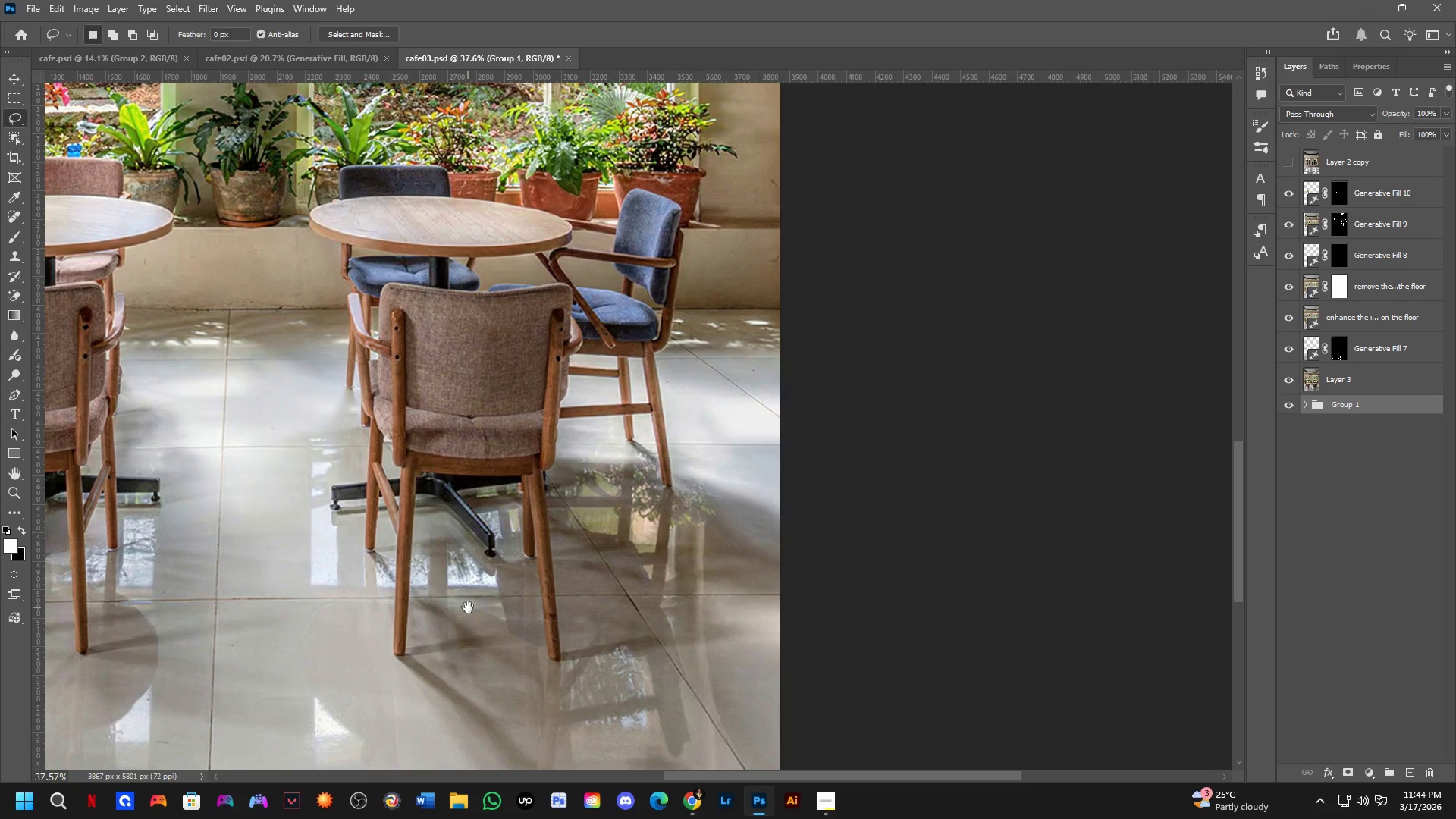 
hold_key(key=Space, duration=0.58)
 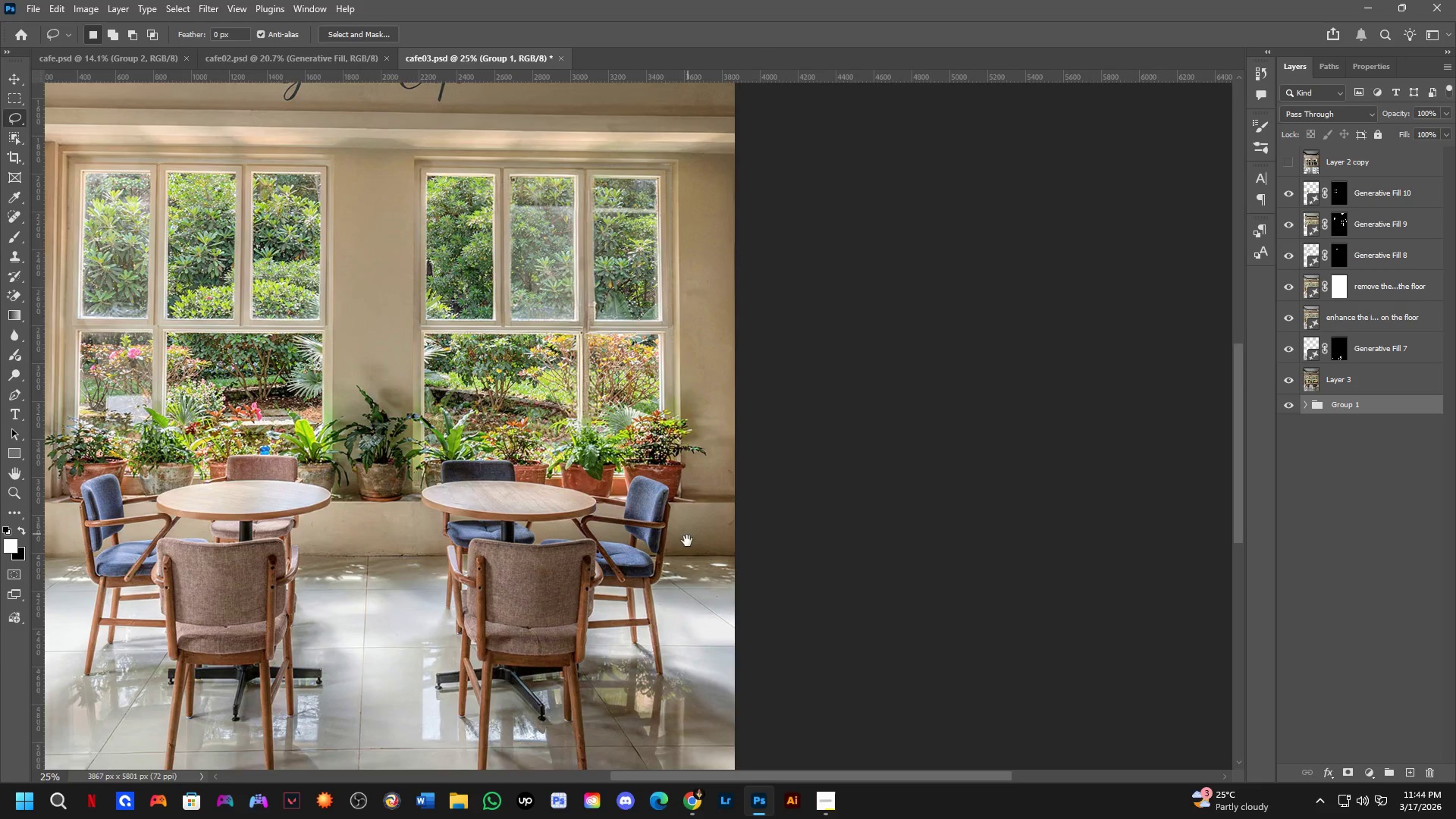 
left_click_drag(start_coordinate=[849, 323], to_coordinate=[468, 607])
 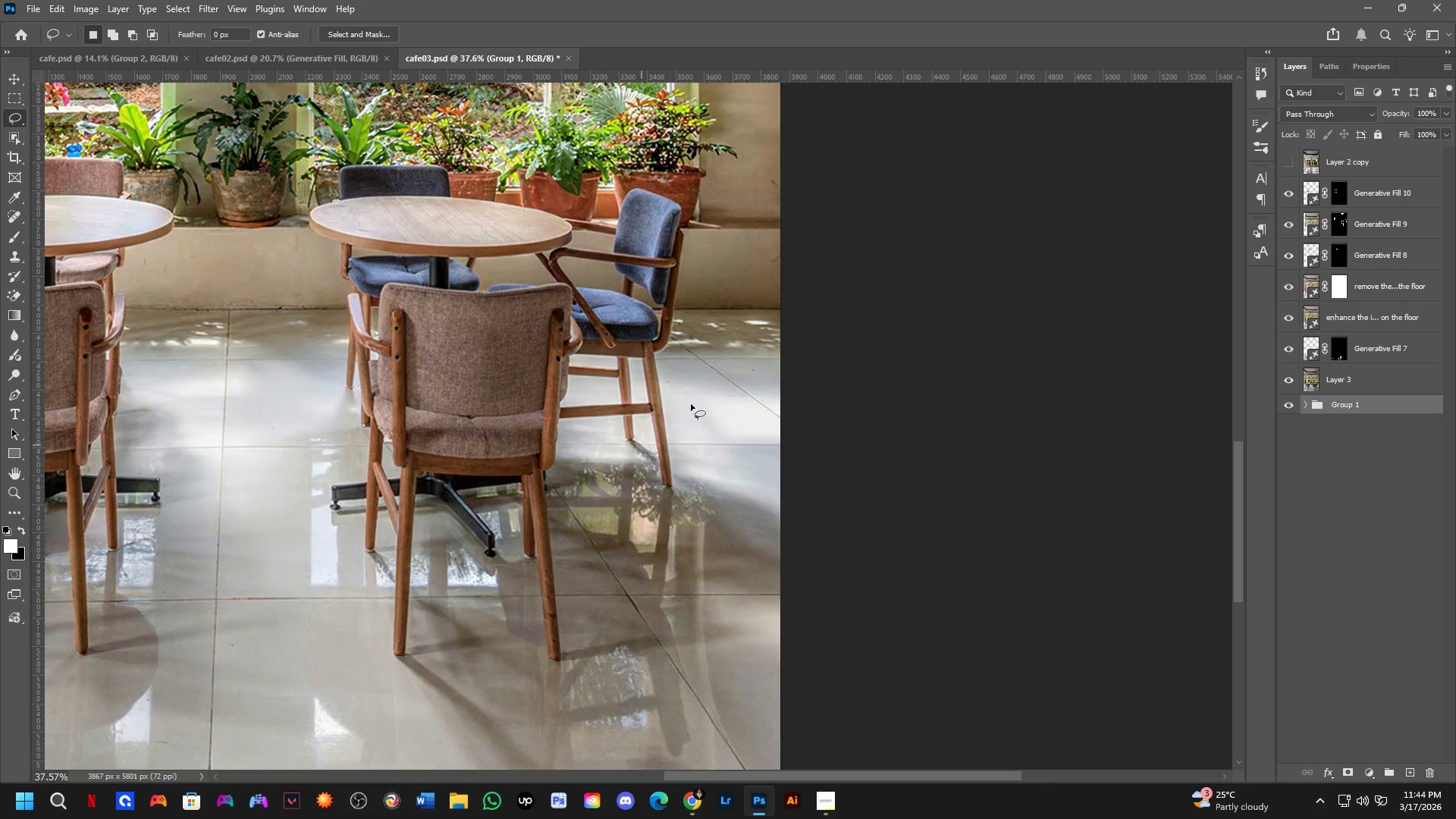 
scroll: coordinate [559, 481], scroll_direction: down, amount: 3.0
 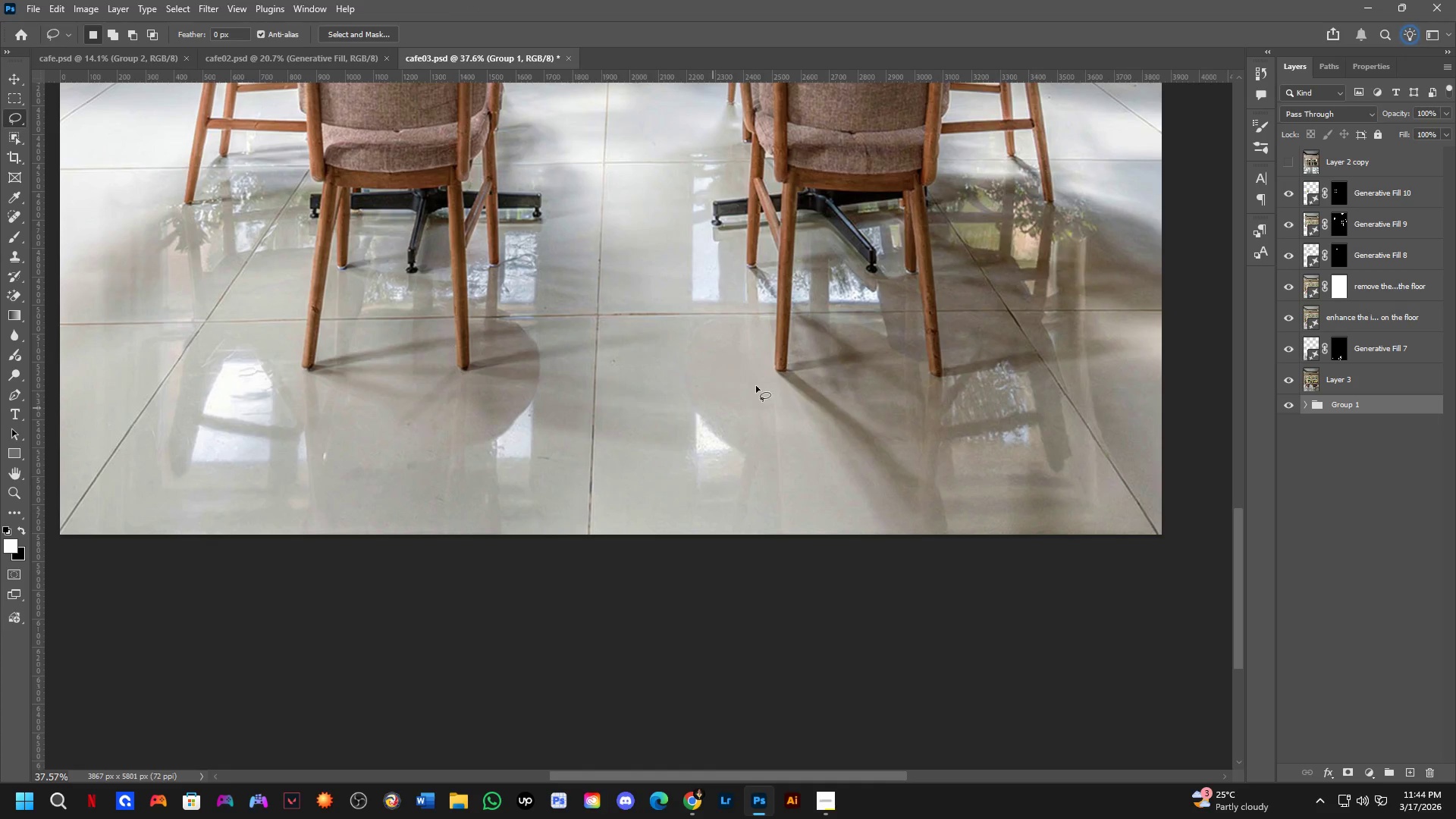 
key(Shift+ShiftLeft)
 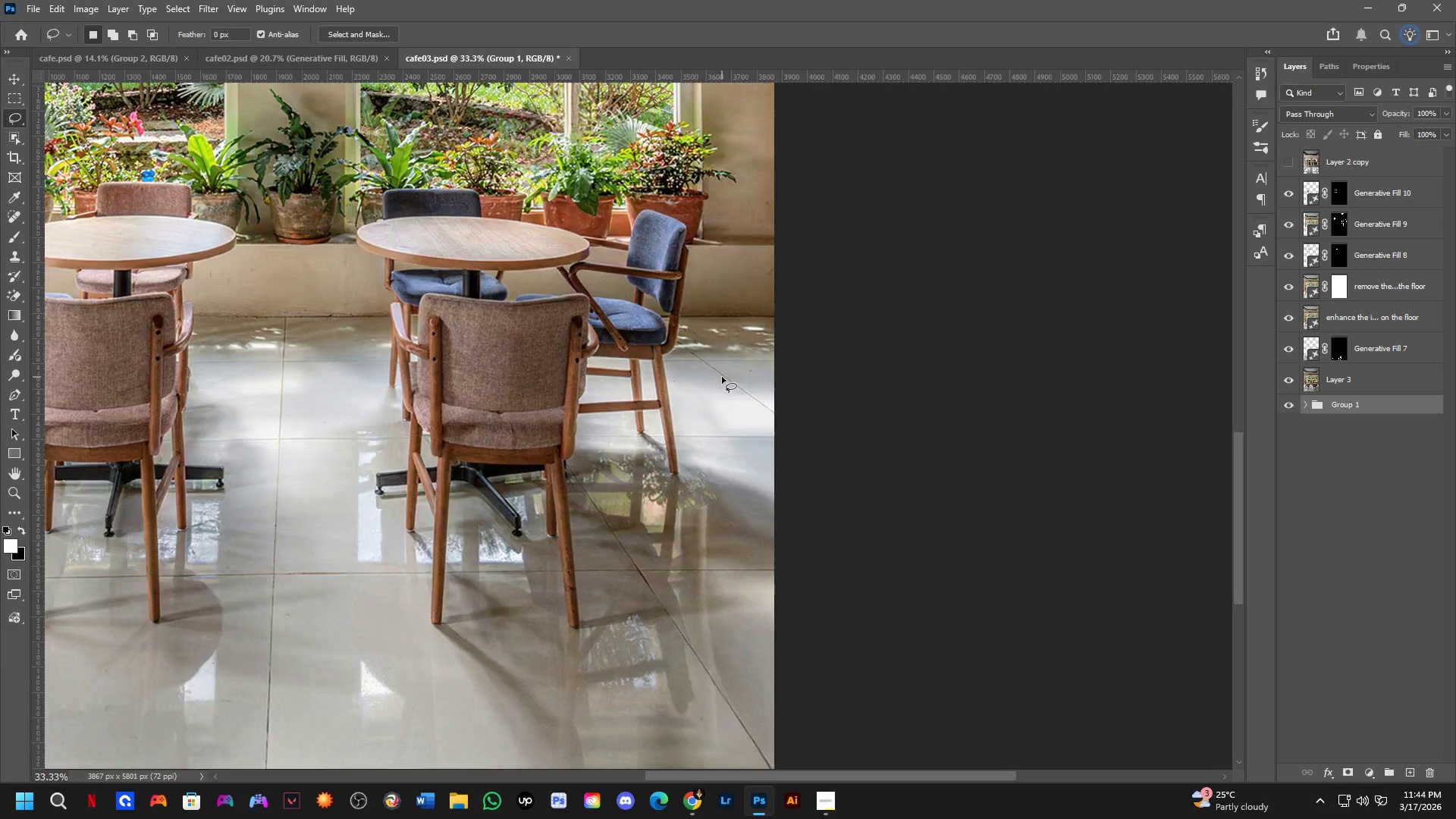 
hold_key(key=Space, duration=0.61)
 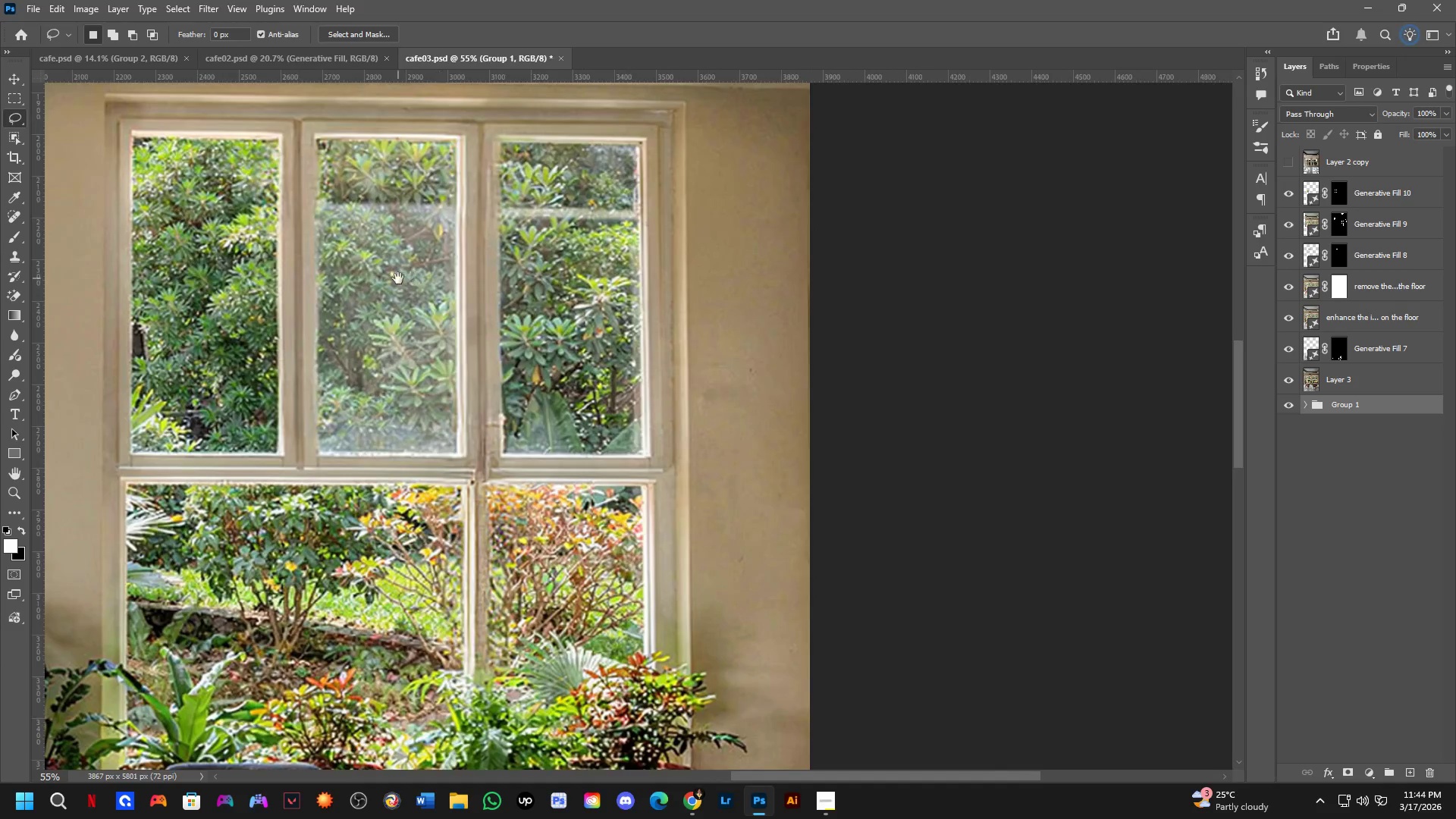 
left_click_drag(start_coordinate=[715, 299], to_coordinate=[686, 548])
 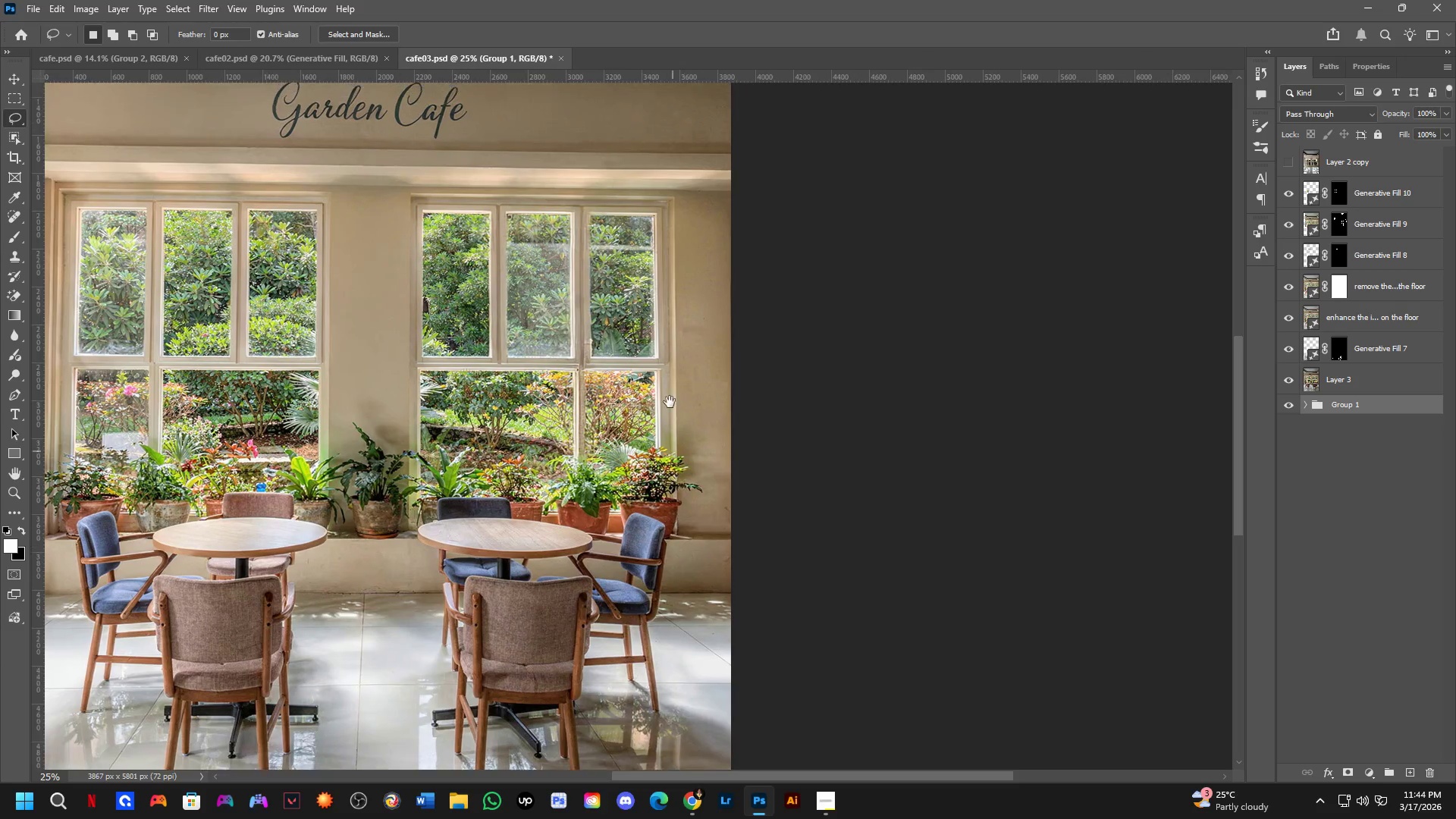 
scroll: coordinate [722, 377], scroll_direction: down, amount: 2.0
 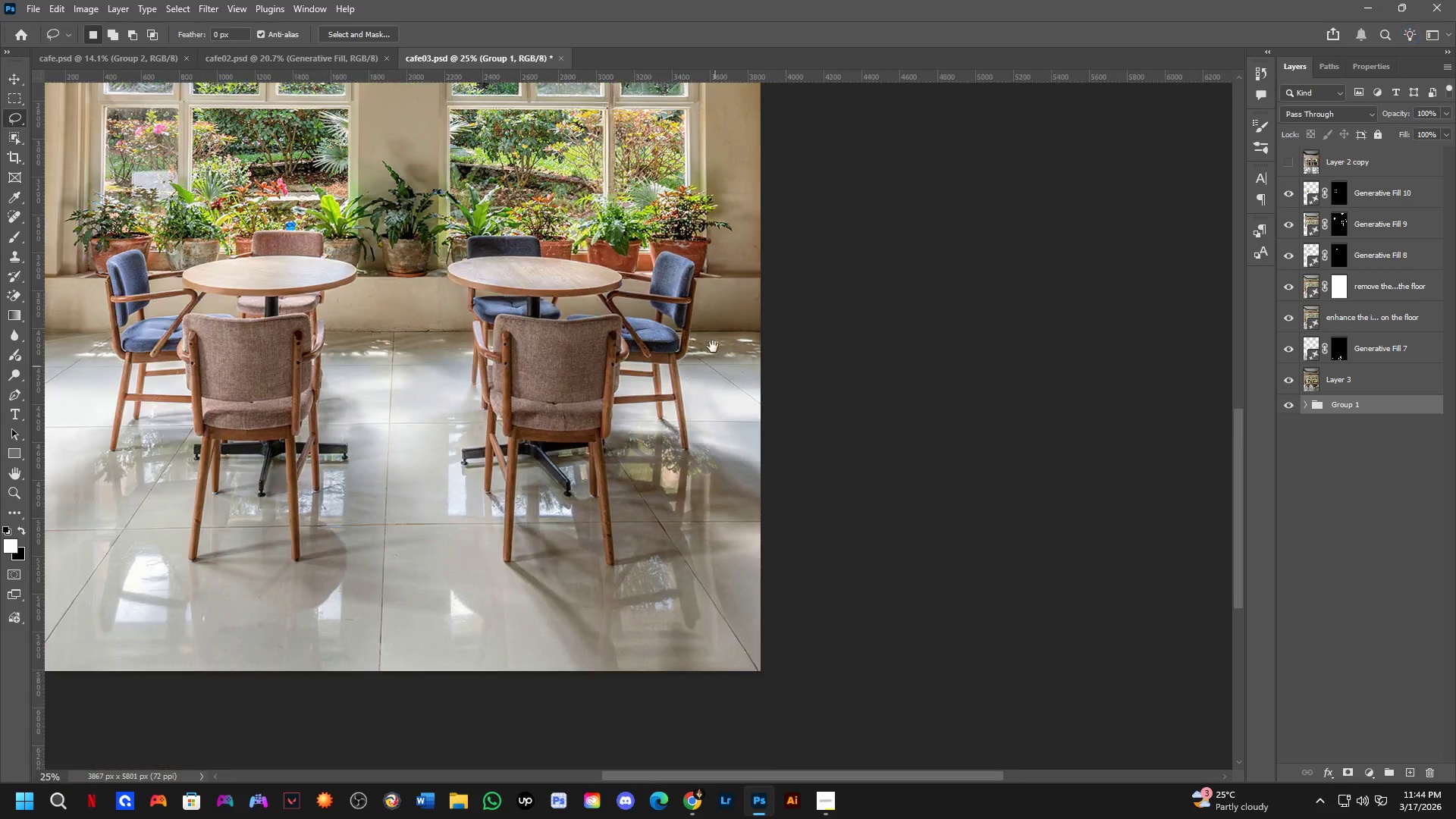 
key(Shift+ShiftLeft)
 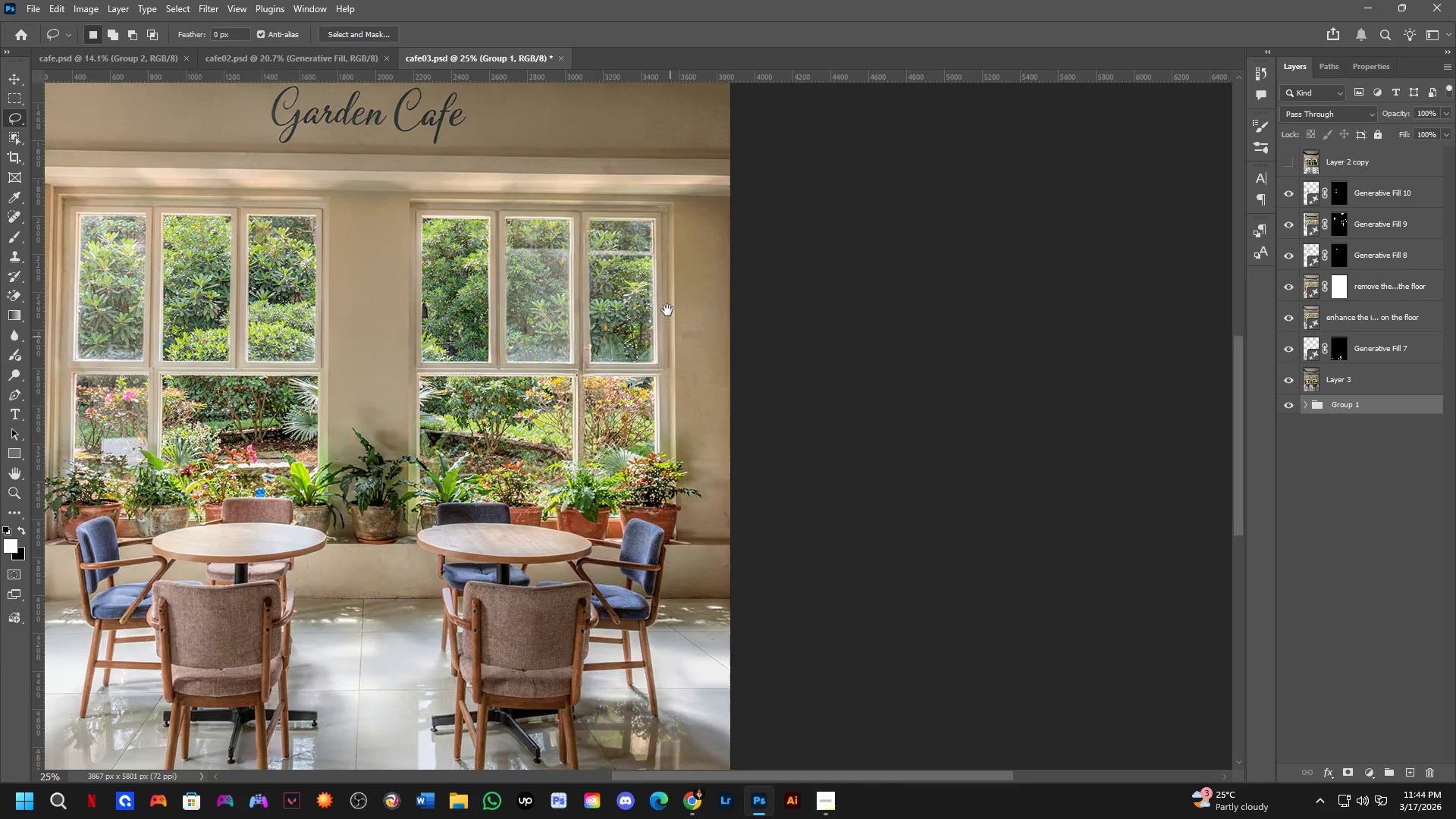 
hold_key(key=Space, duration=0.67)
 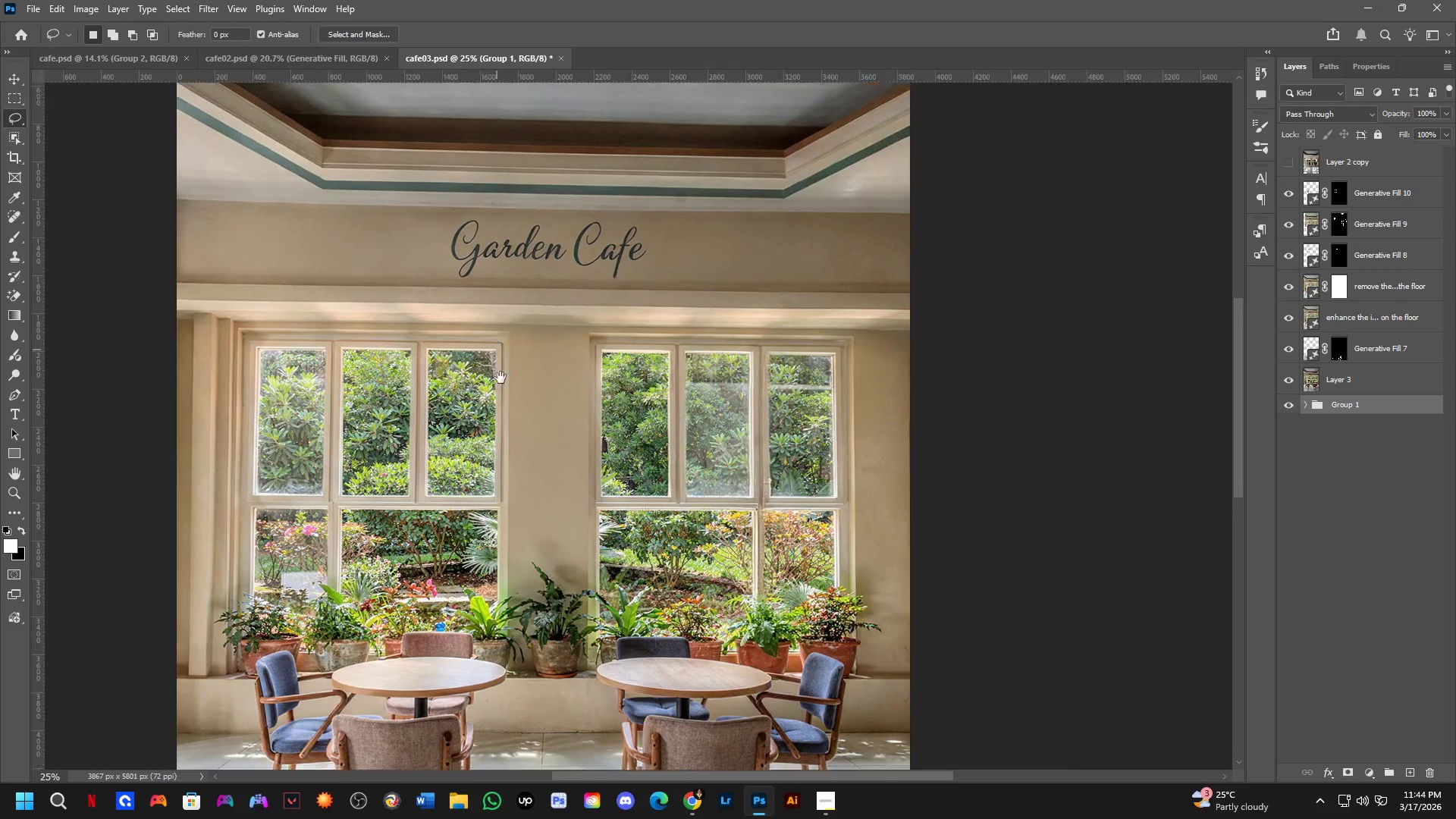 
left_click_drag(start_coordinate=[403, 300], to_coordinate=[762, 407])
 